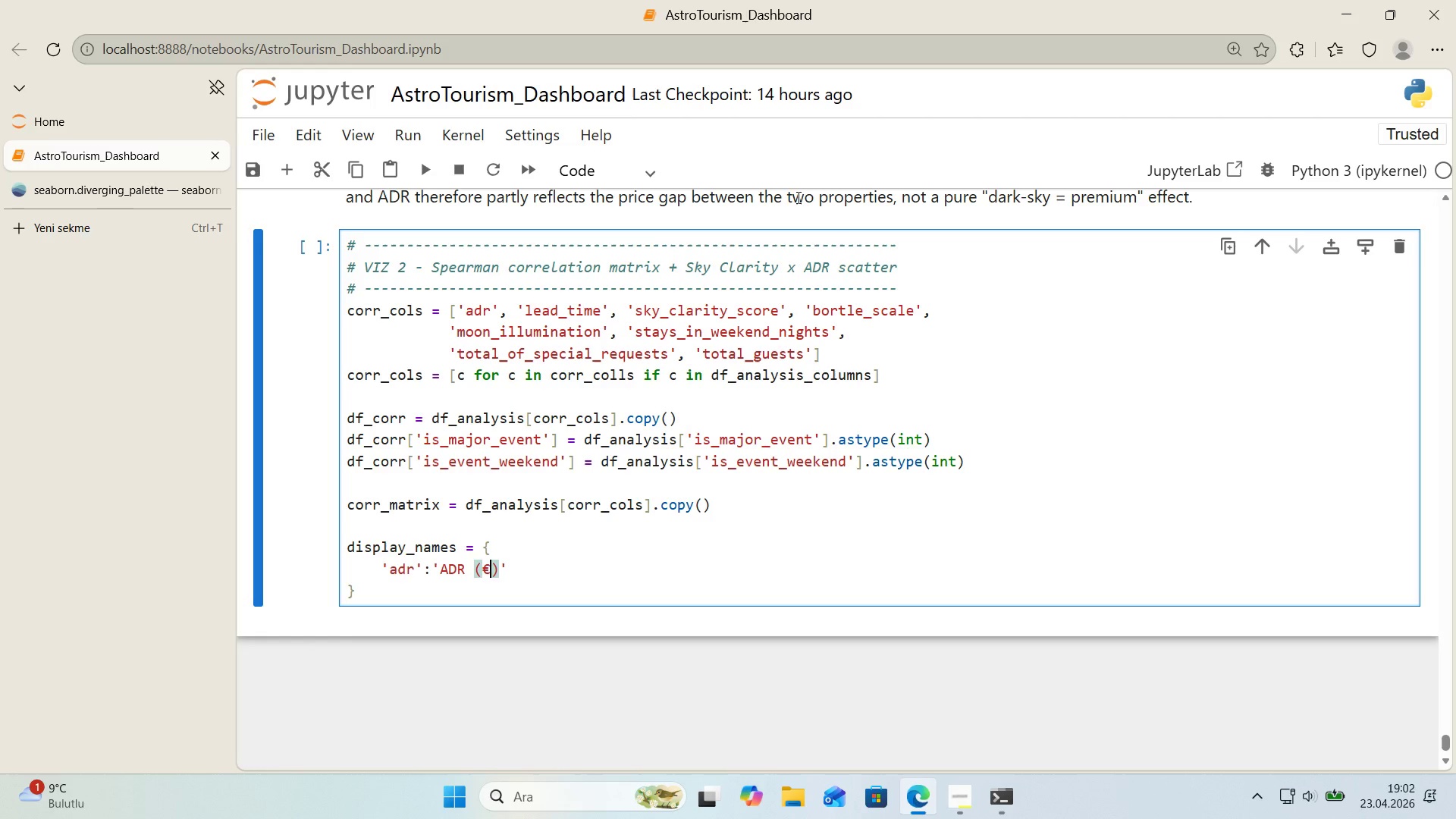 
left_click([500, 570])
 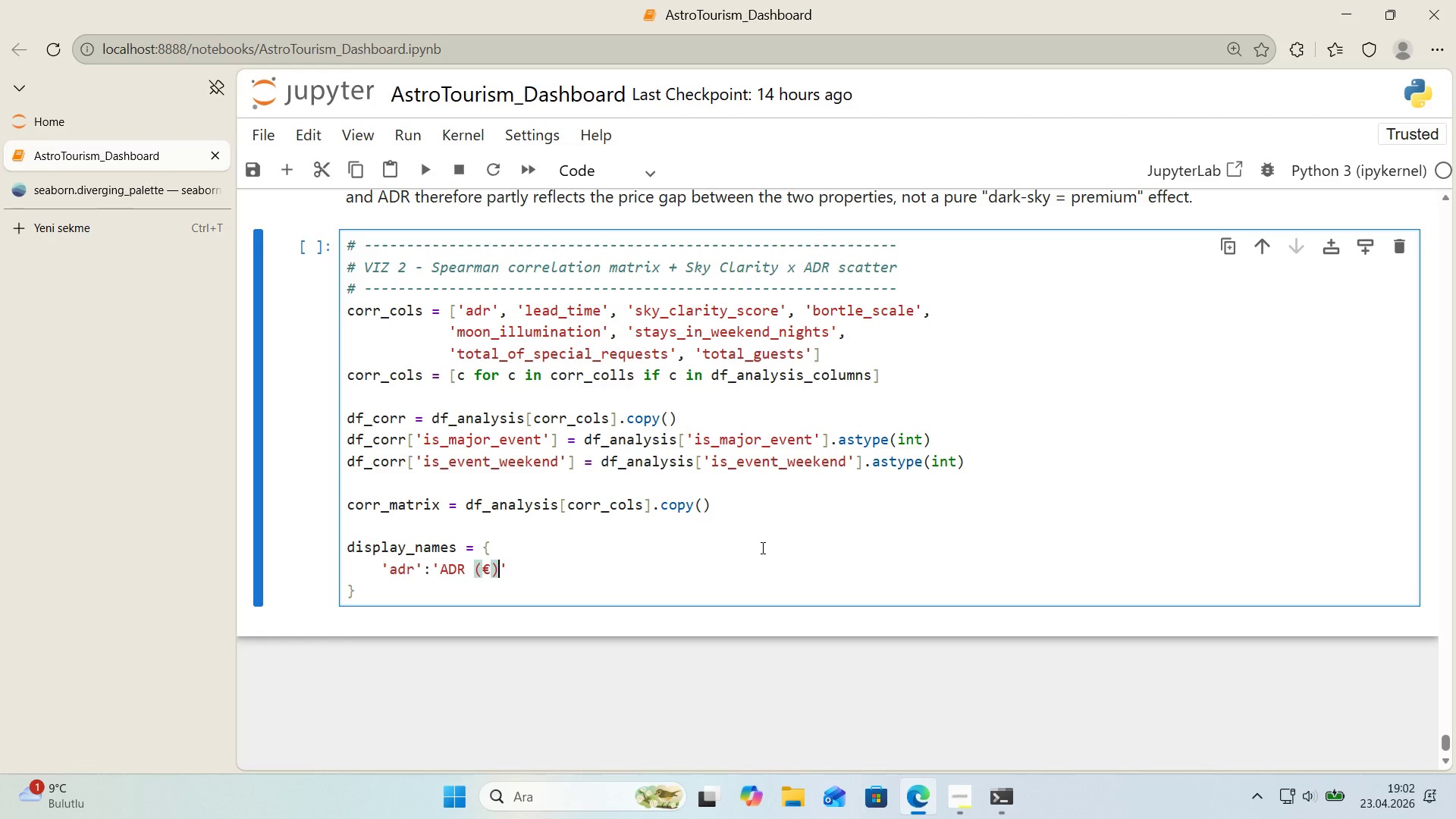 
key(ArrowRight)
 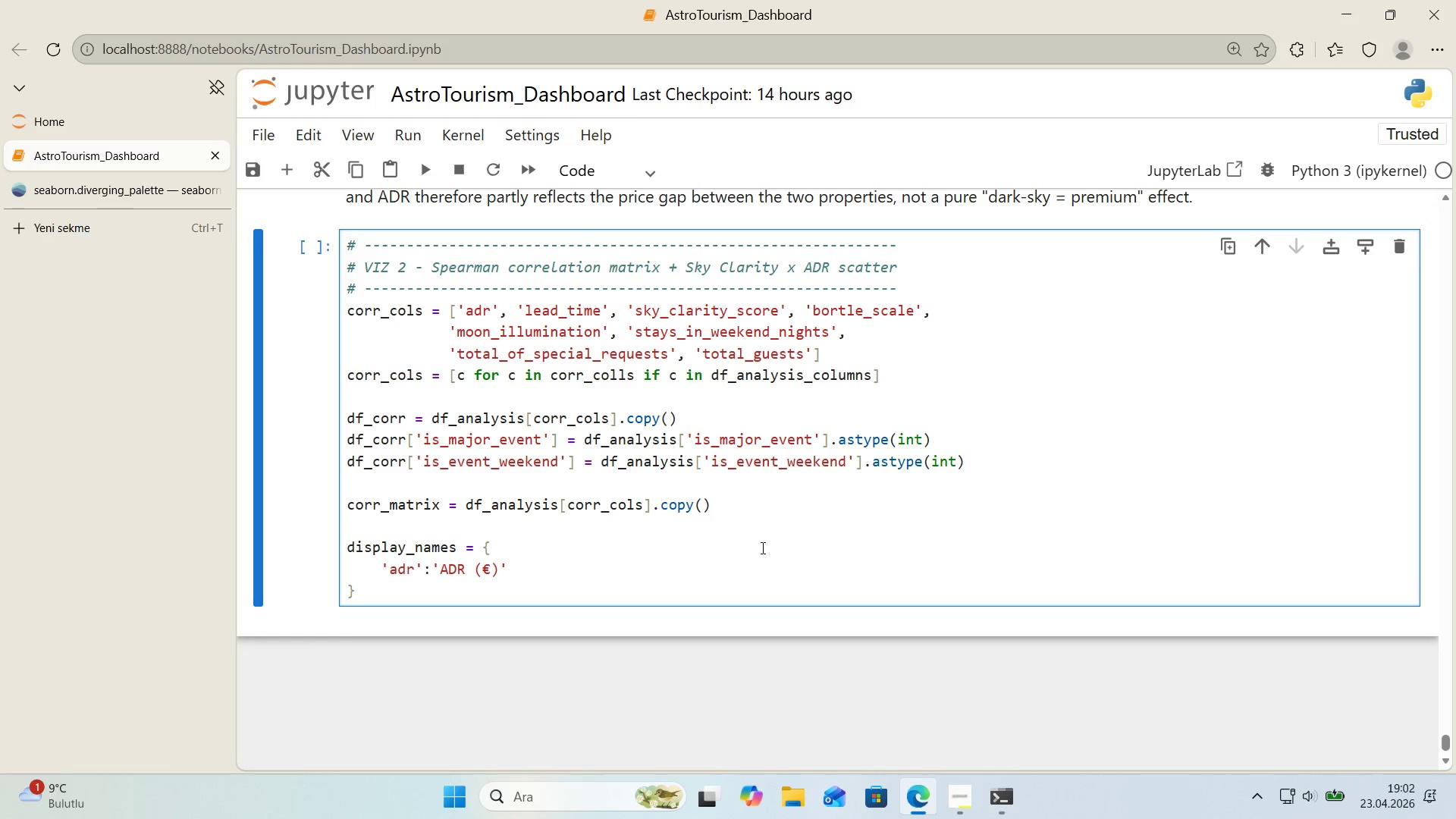 
type(, @@)
 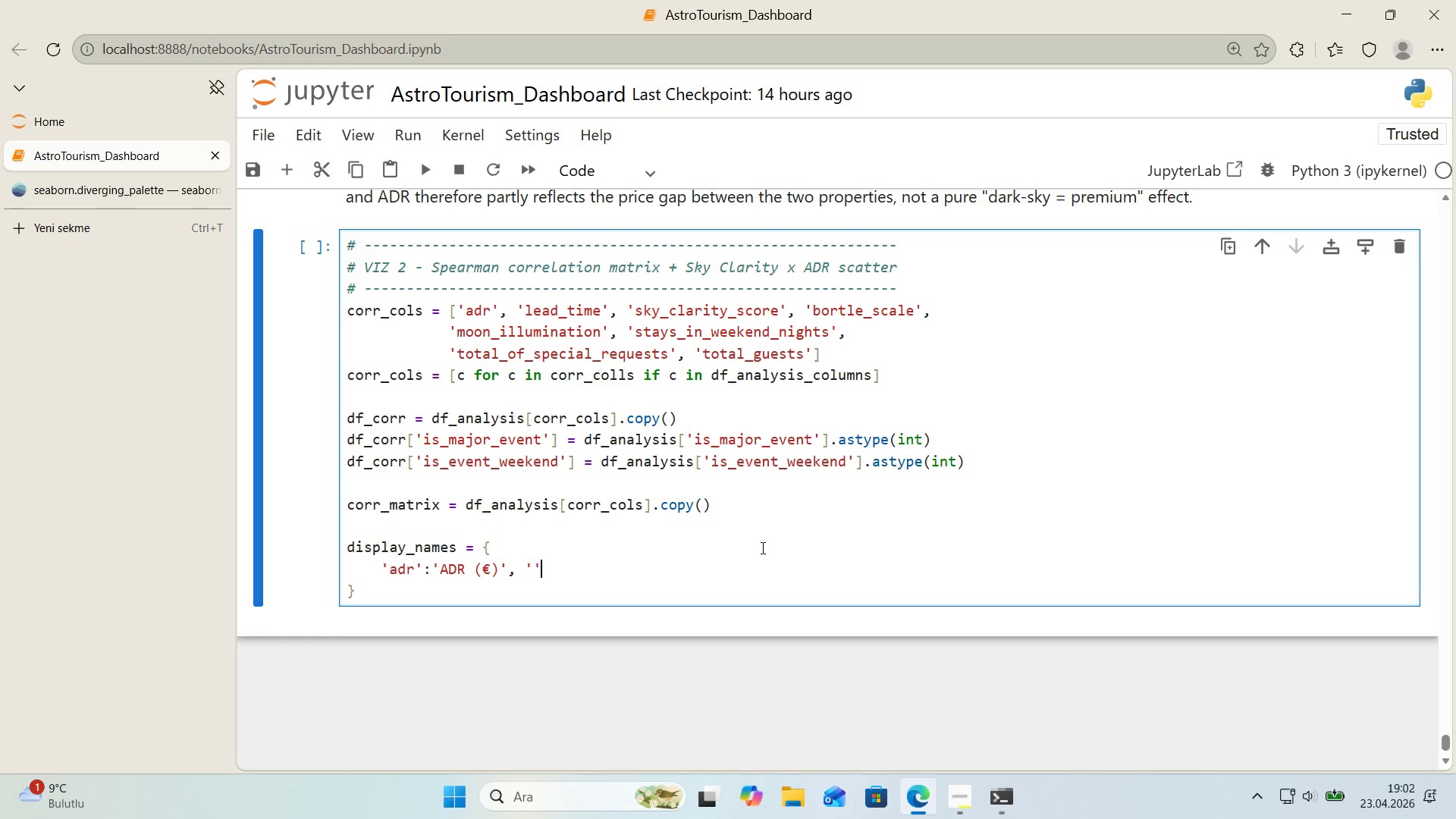 
key(ArrowLeft)
 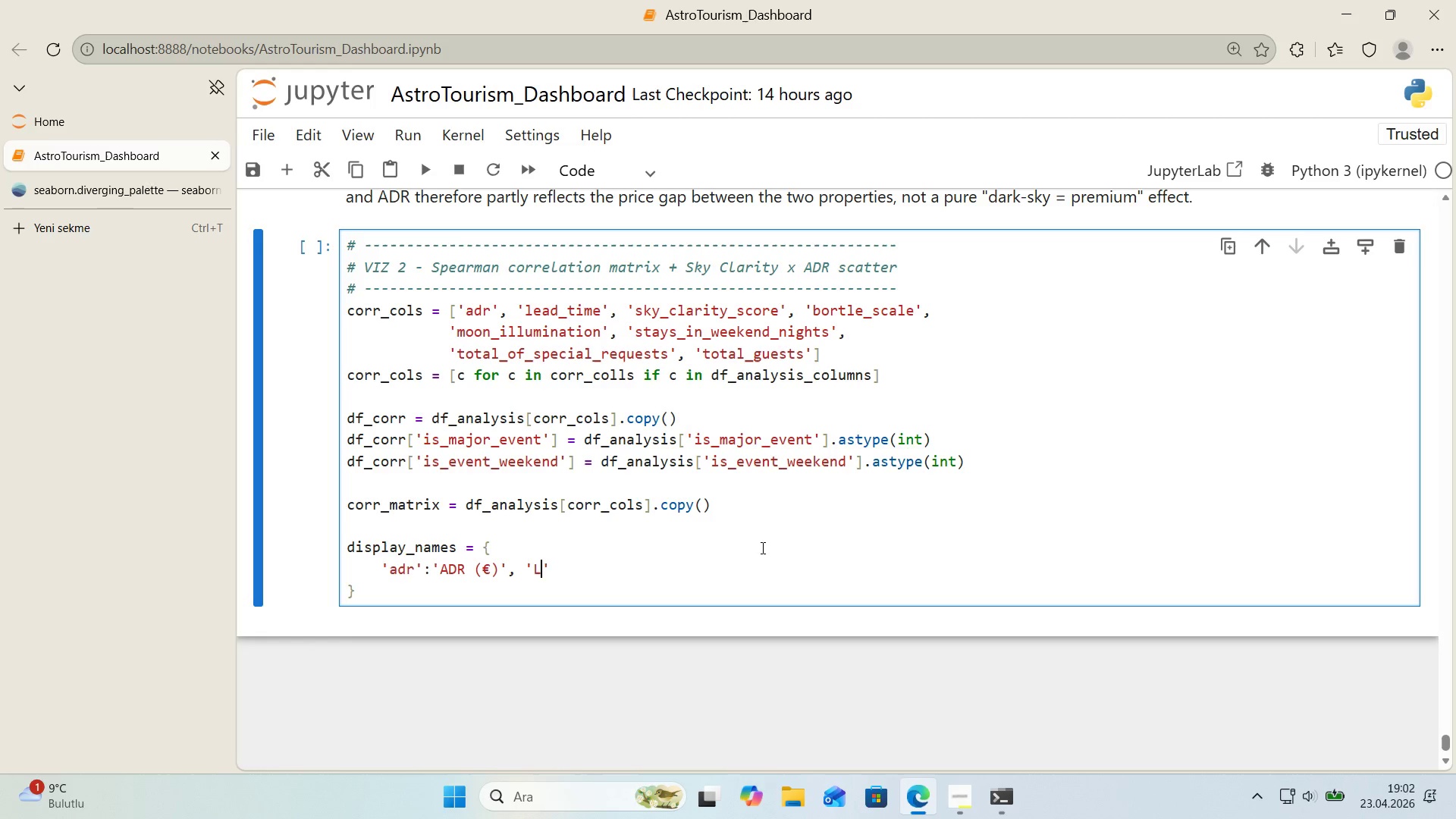 
type(LEAD)
key(Backspace)
key(Backspace)
key(Backspace)
key(Backspace)
type(lead)
 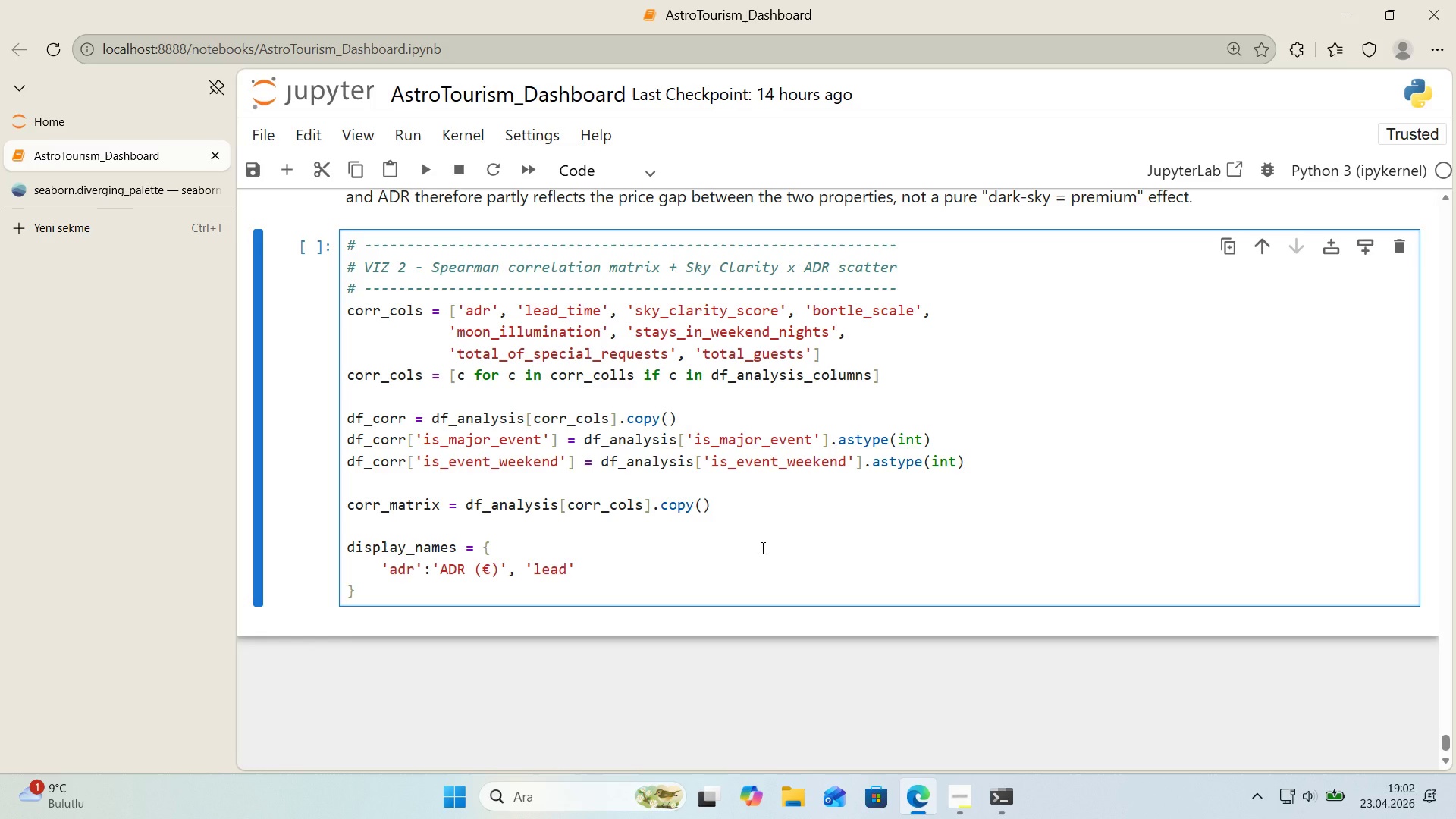 
wait(7.44)
 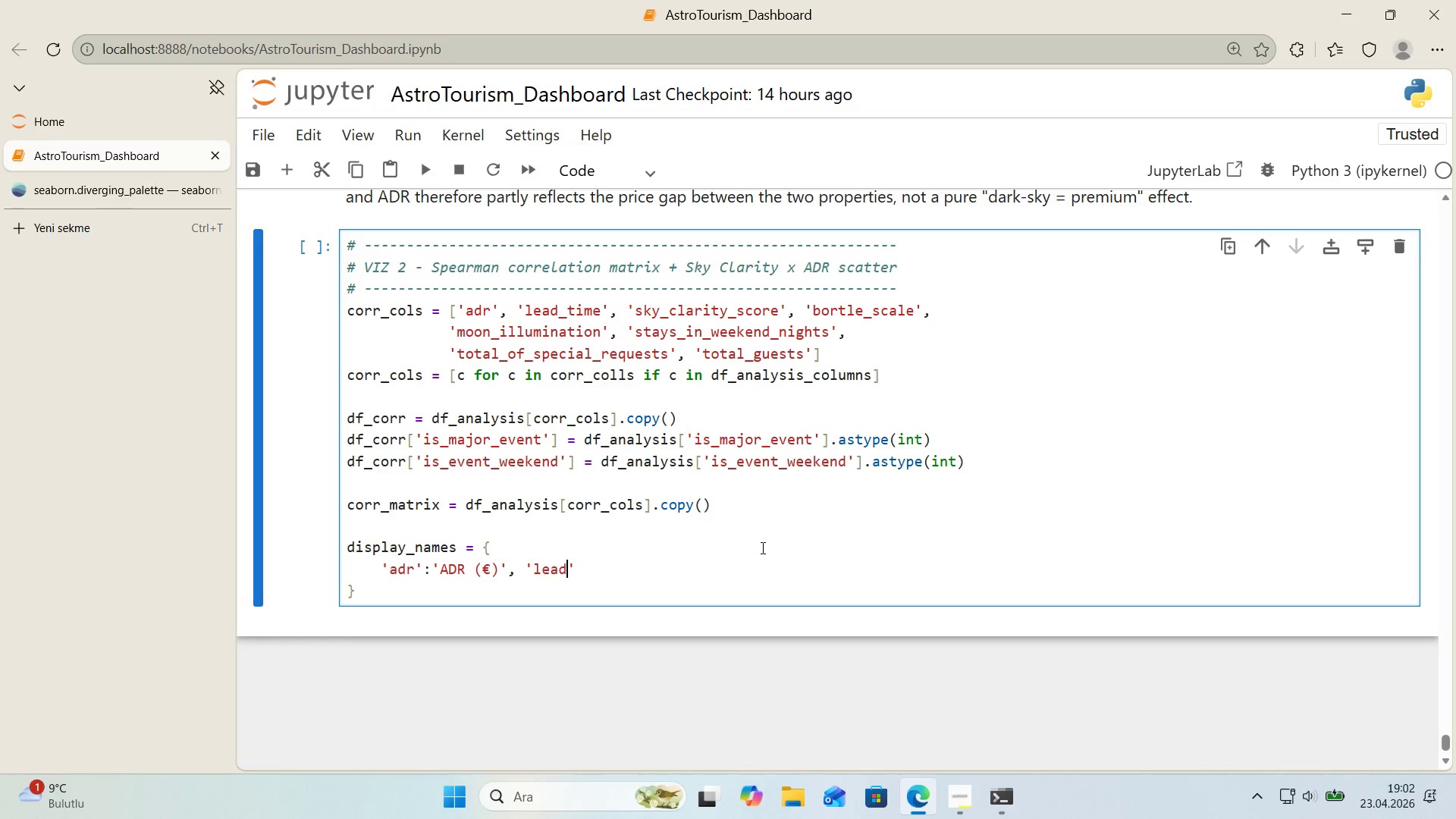 
type(_t'me)
 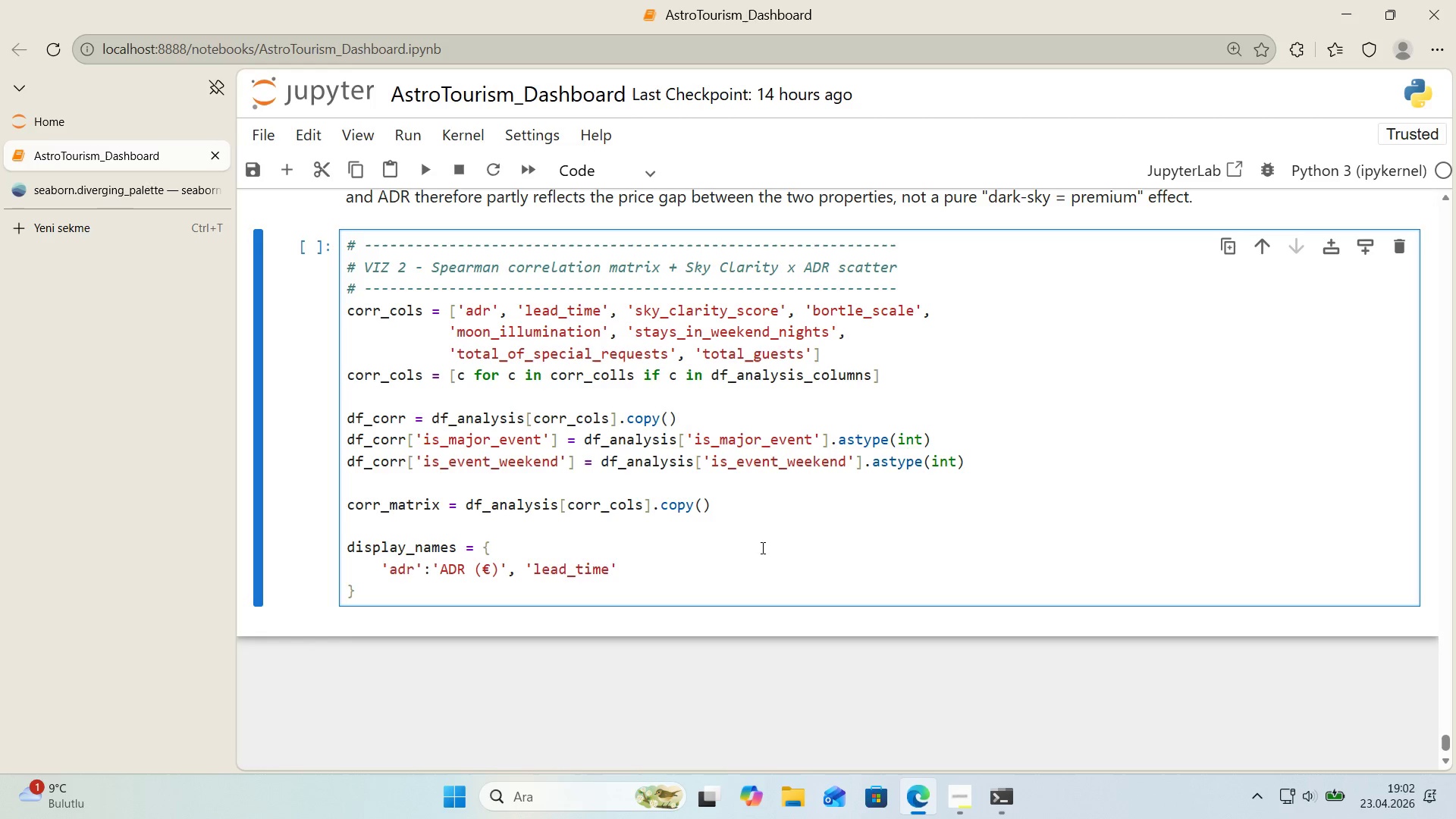 
key(ArrowRight)
 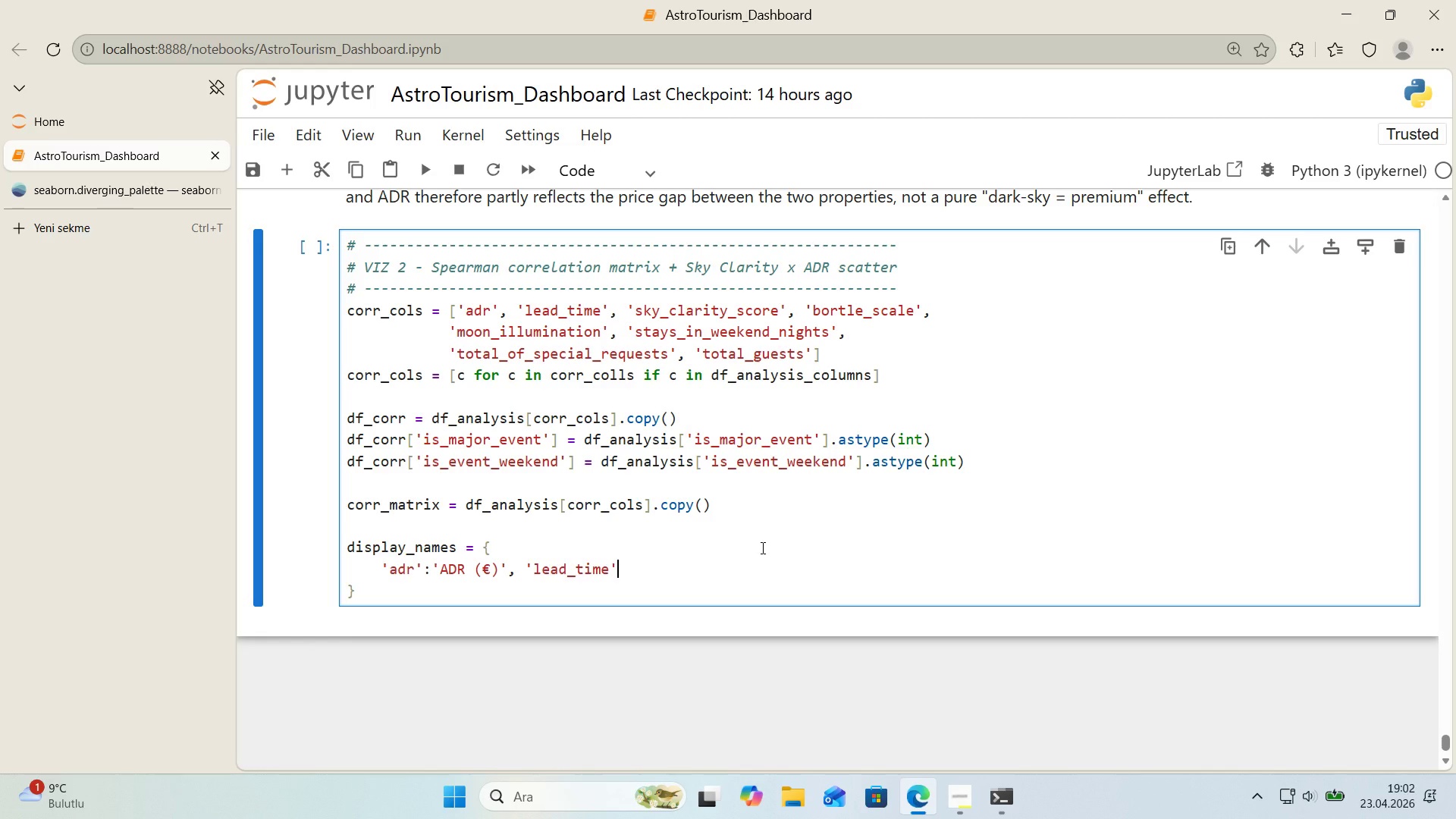 
type(> @@)
 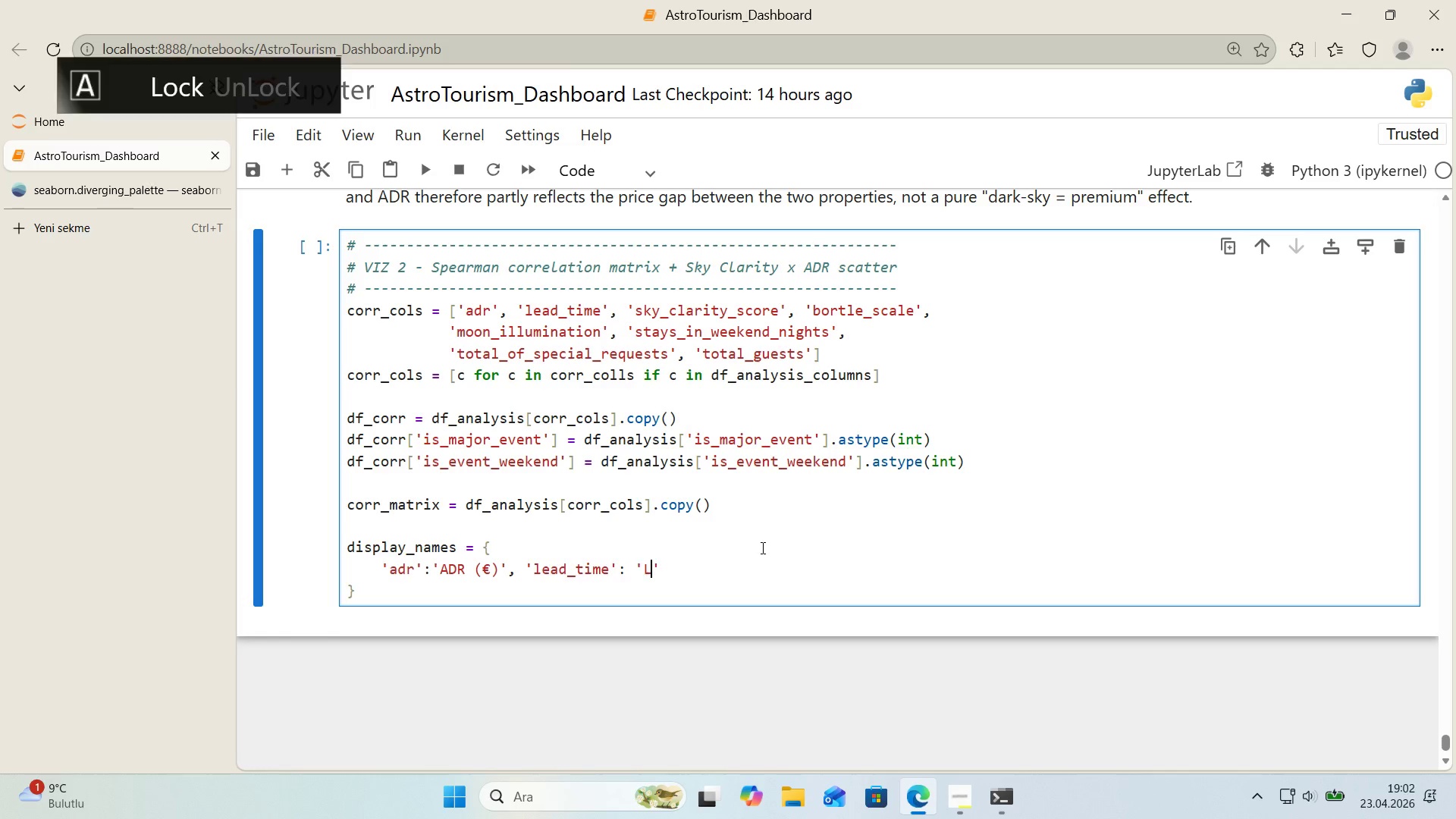 
 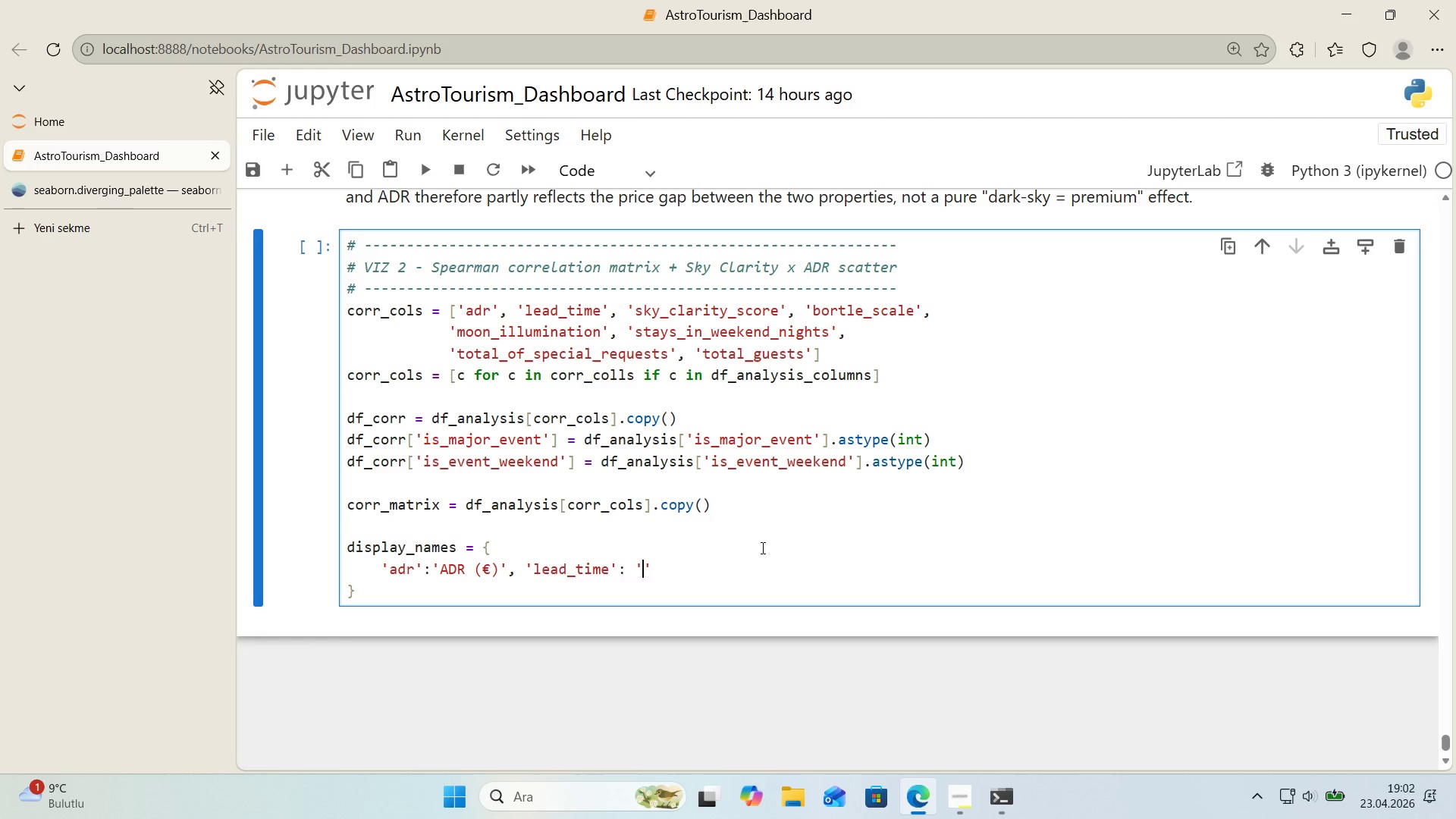 
key(ArrowLeft)
 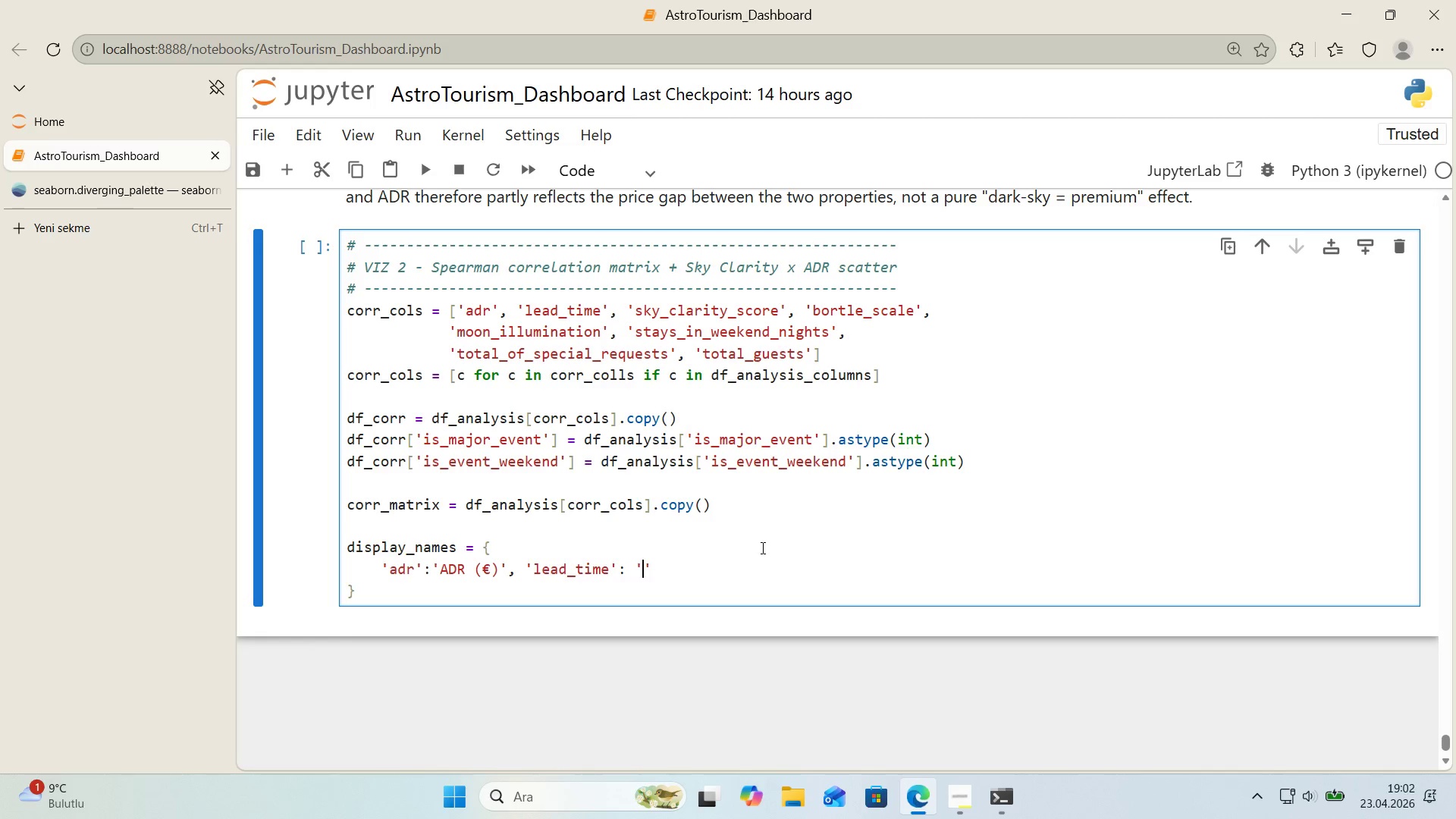 
type(Lead T'me)
 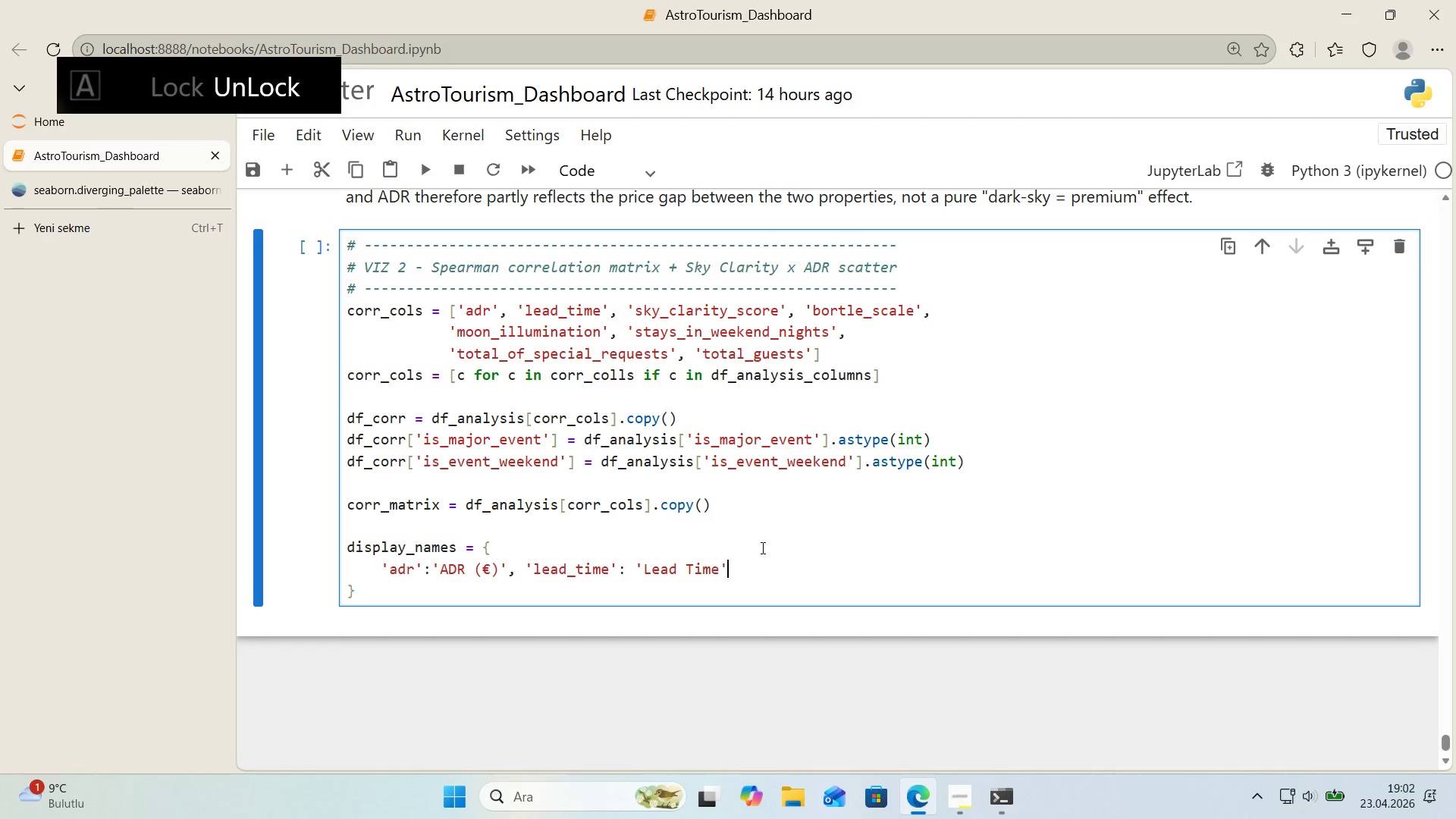 
key(ArrowRight)
 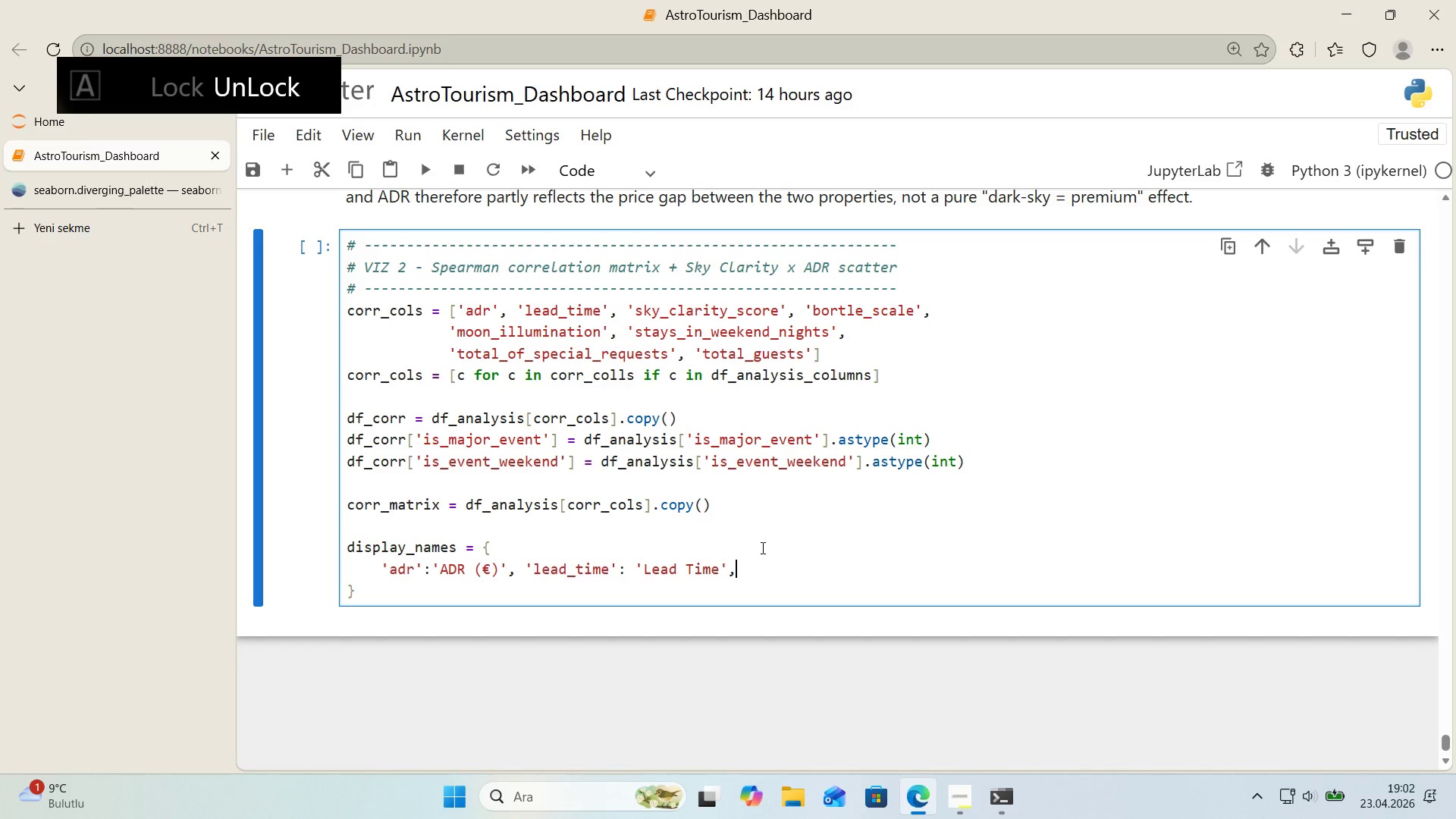 
key(Comma)
 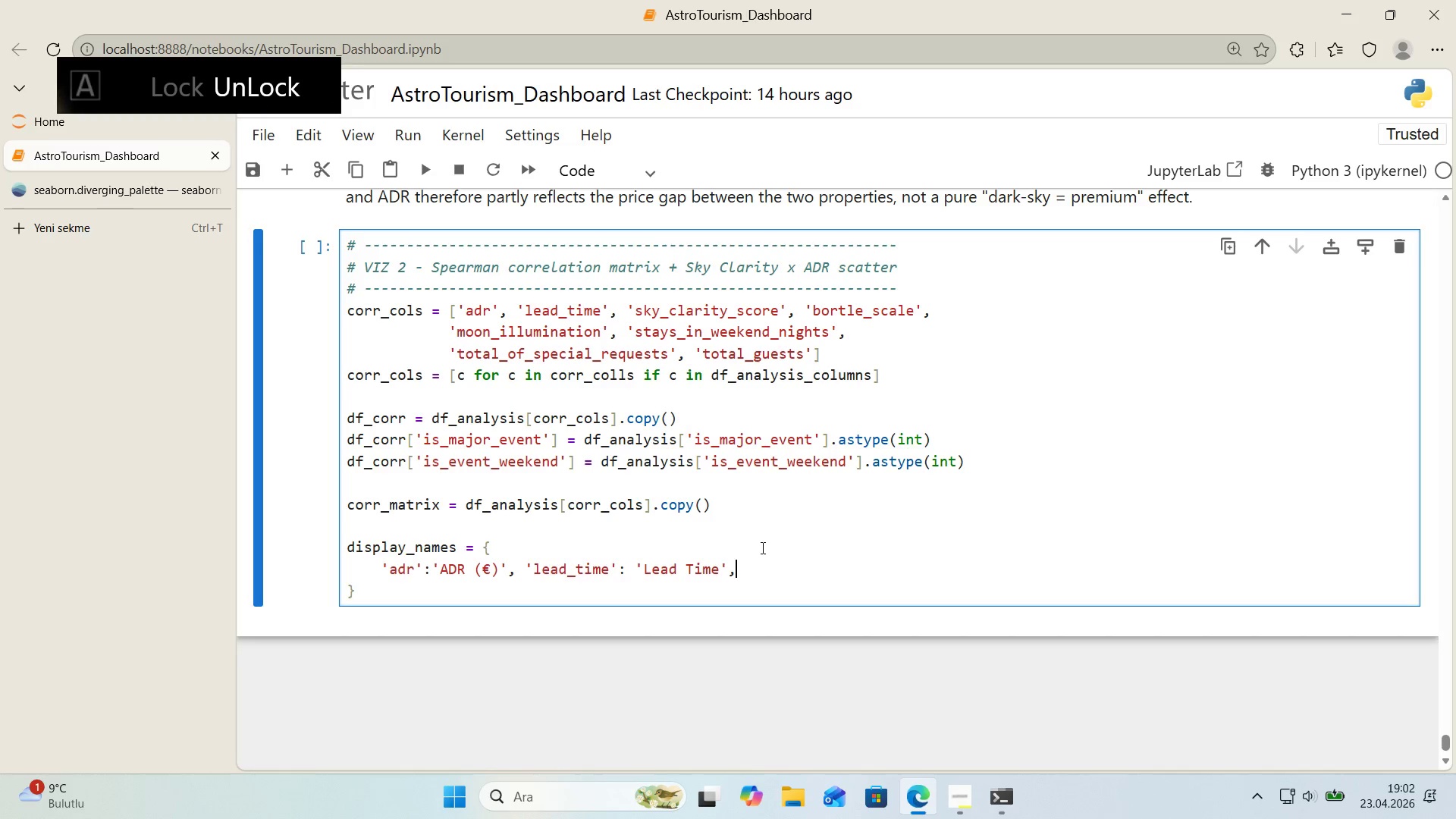 
key(Enter)
 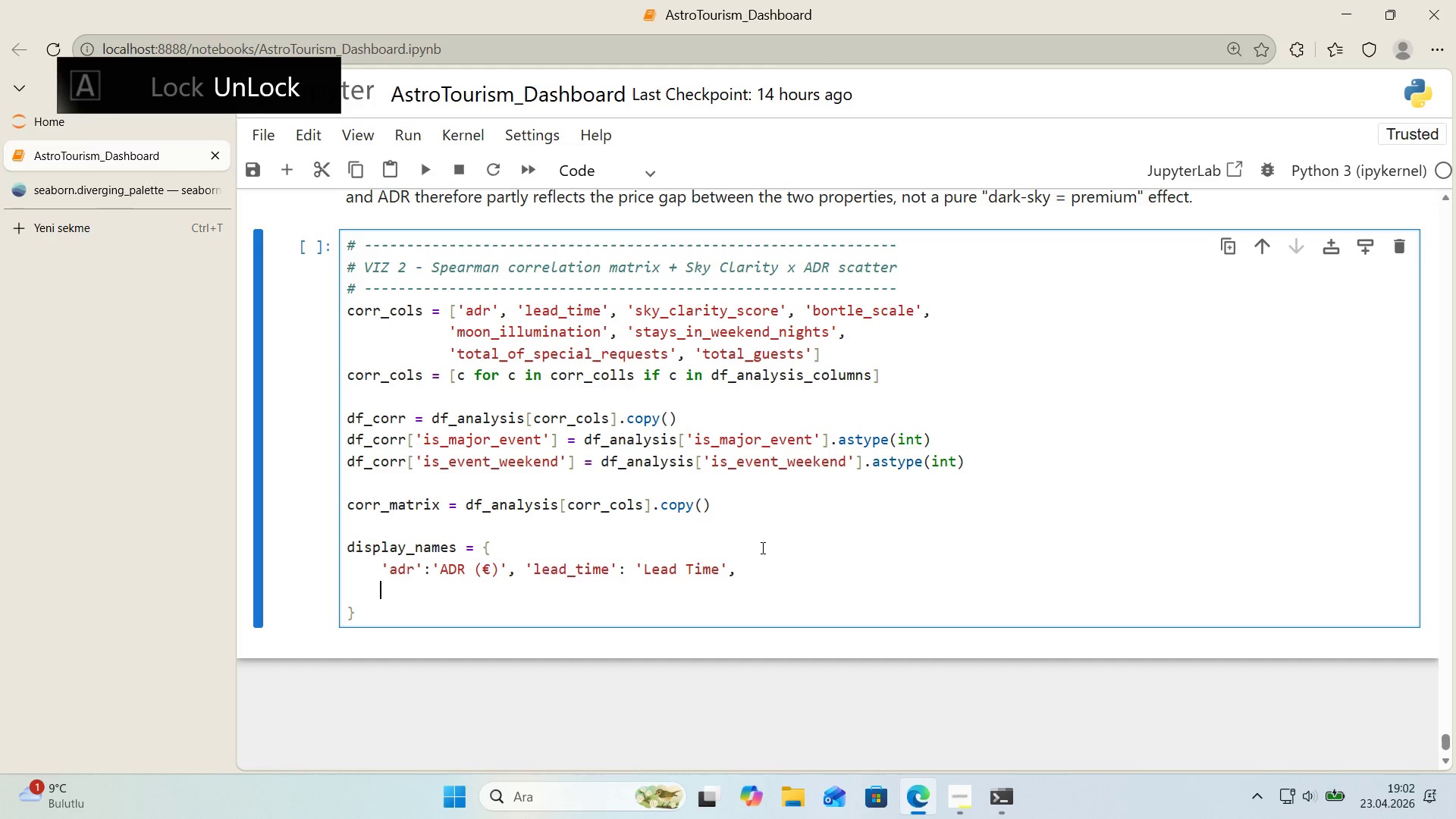 
type(@@)
 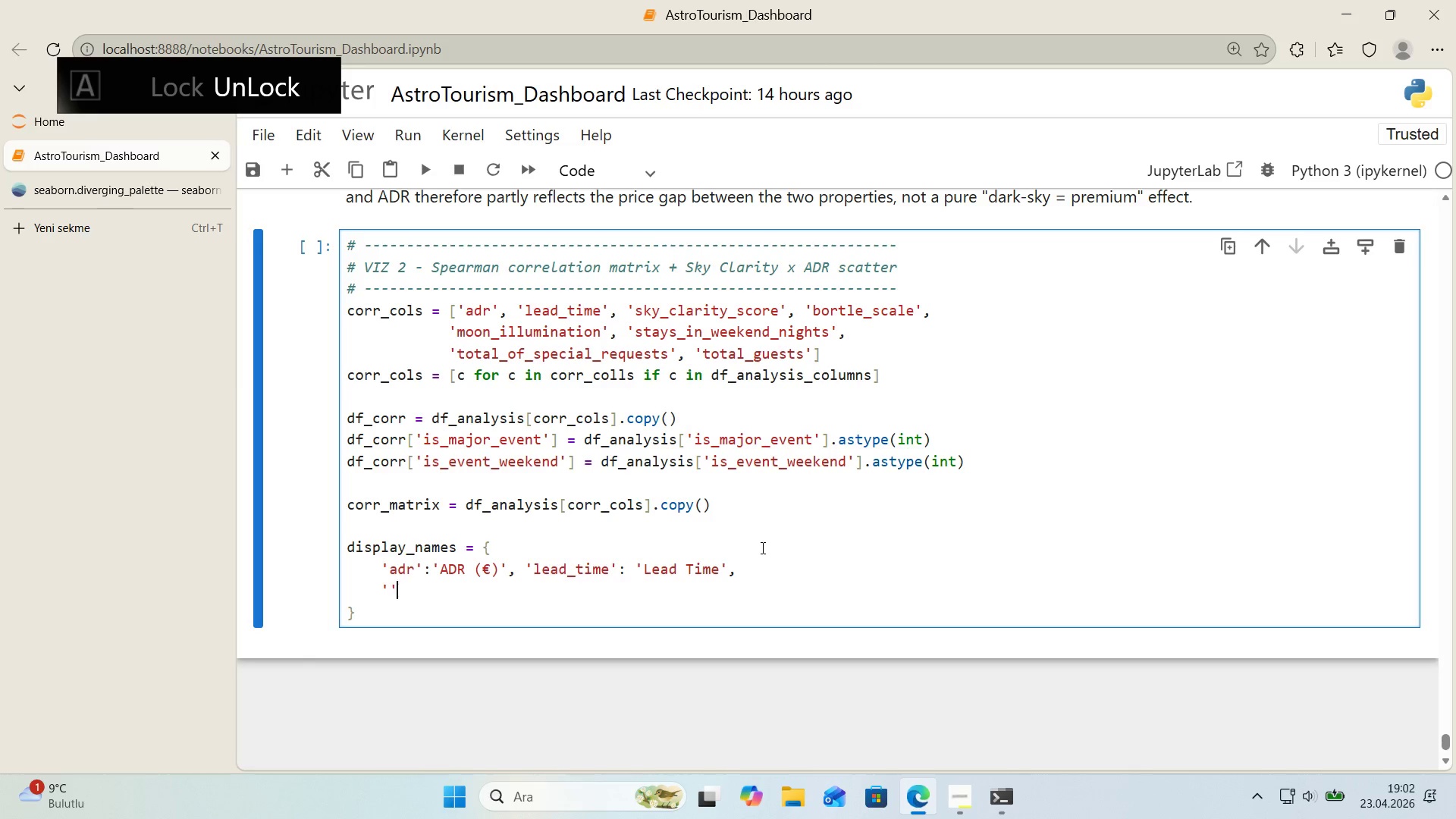 
key(ArrowLeft)
 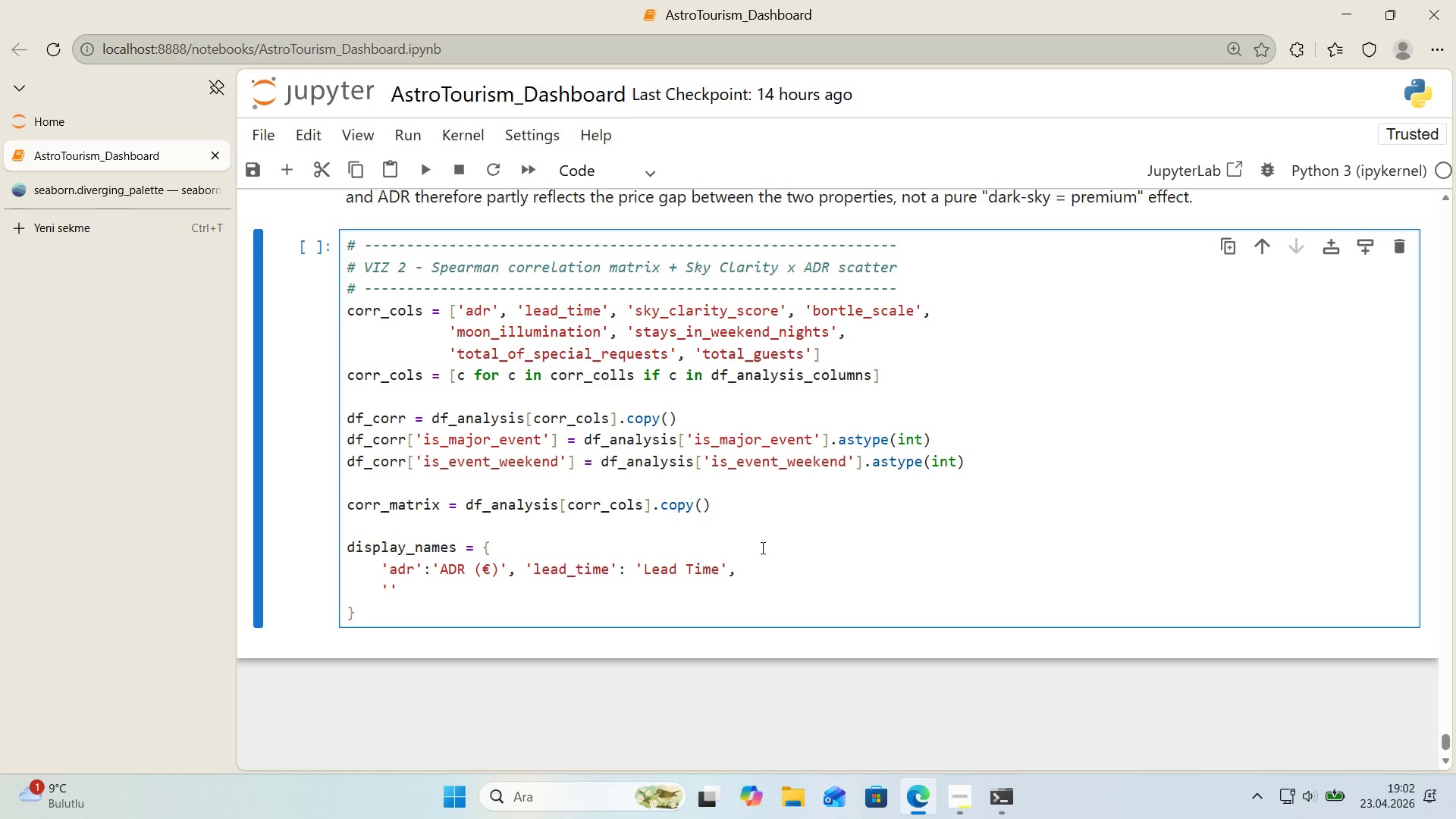 
wait(18.81)
 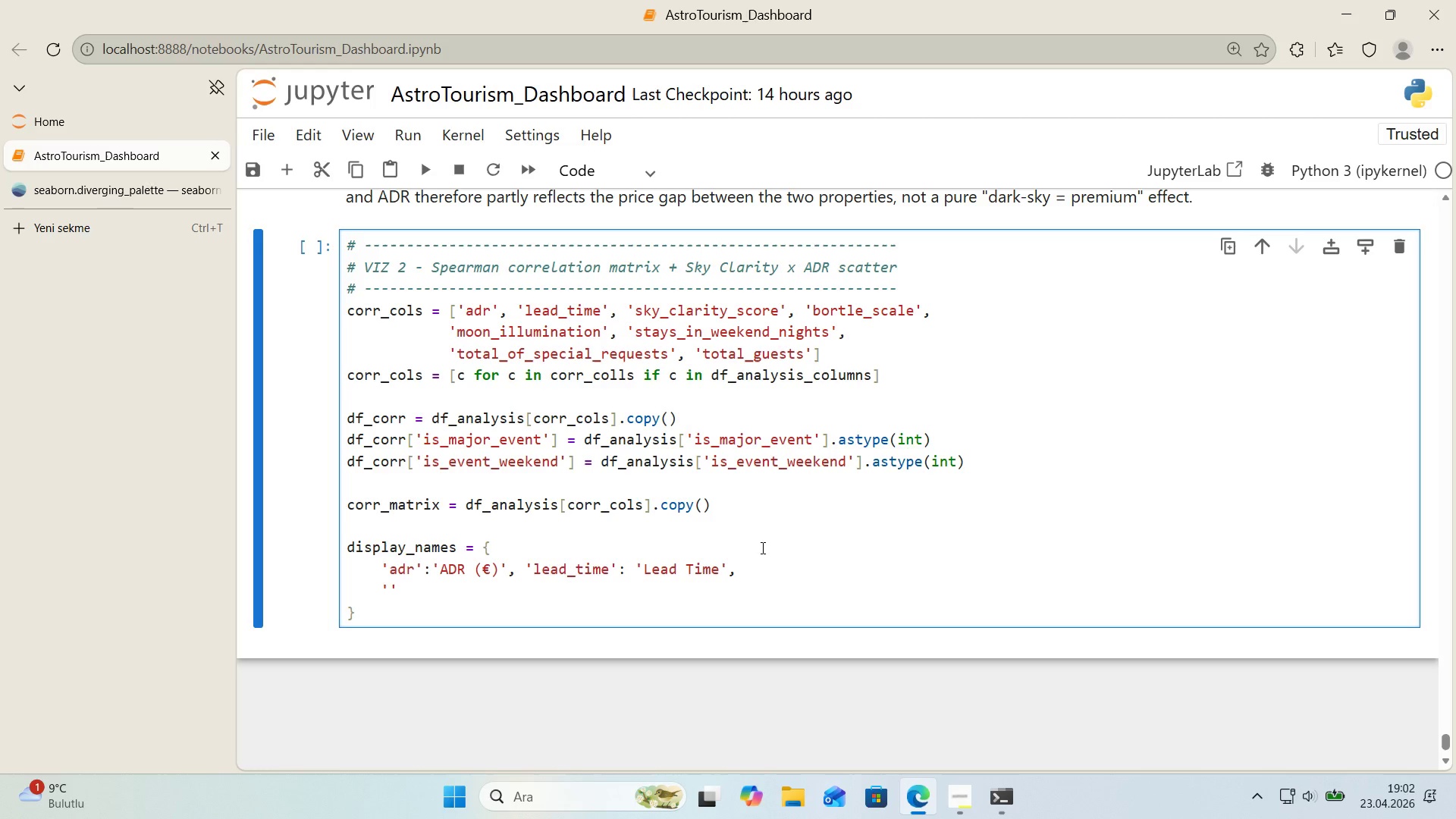 
type(sky_clar'ty)
 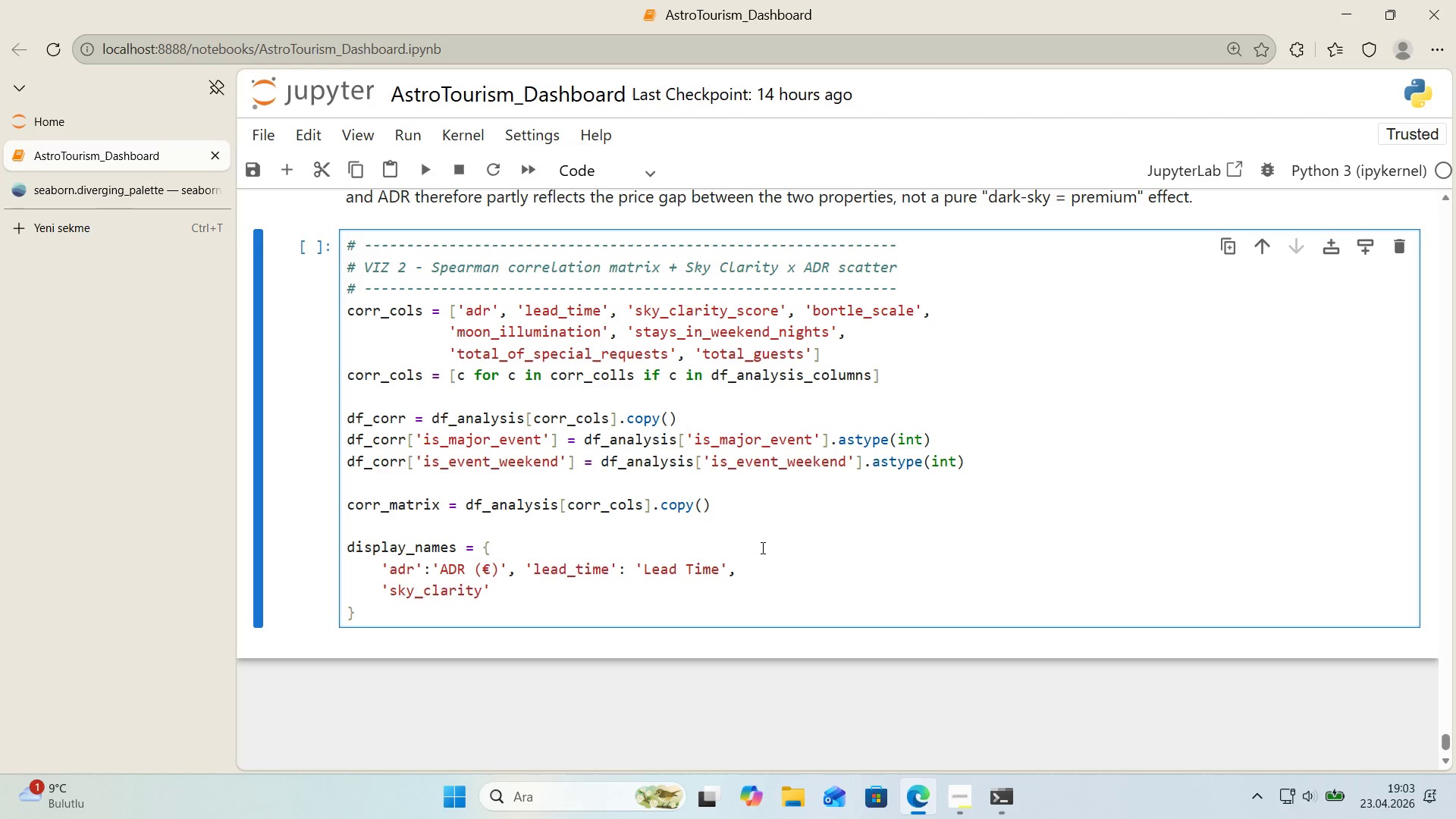 
wait(15.59)
 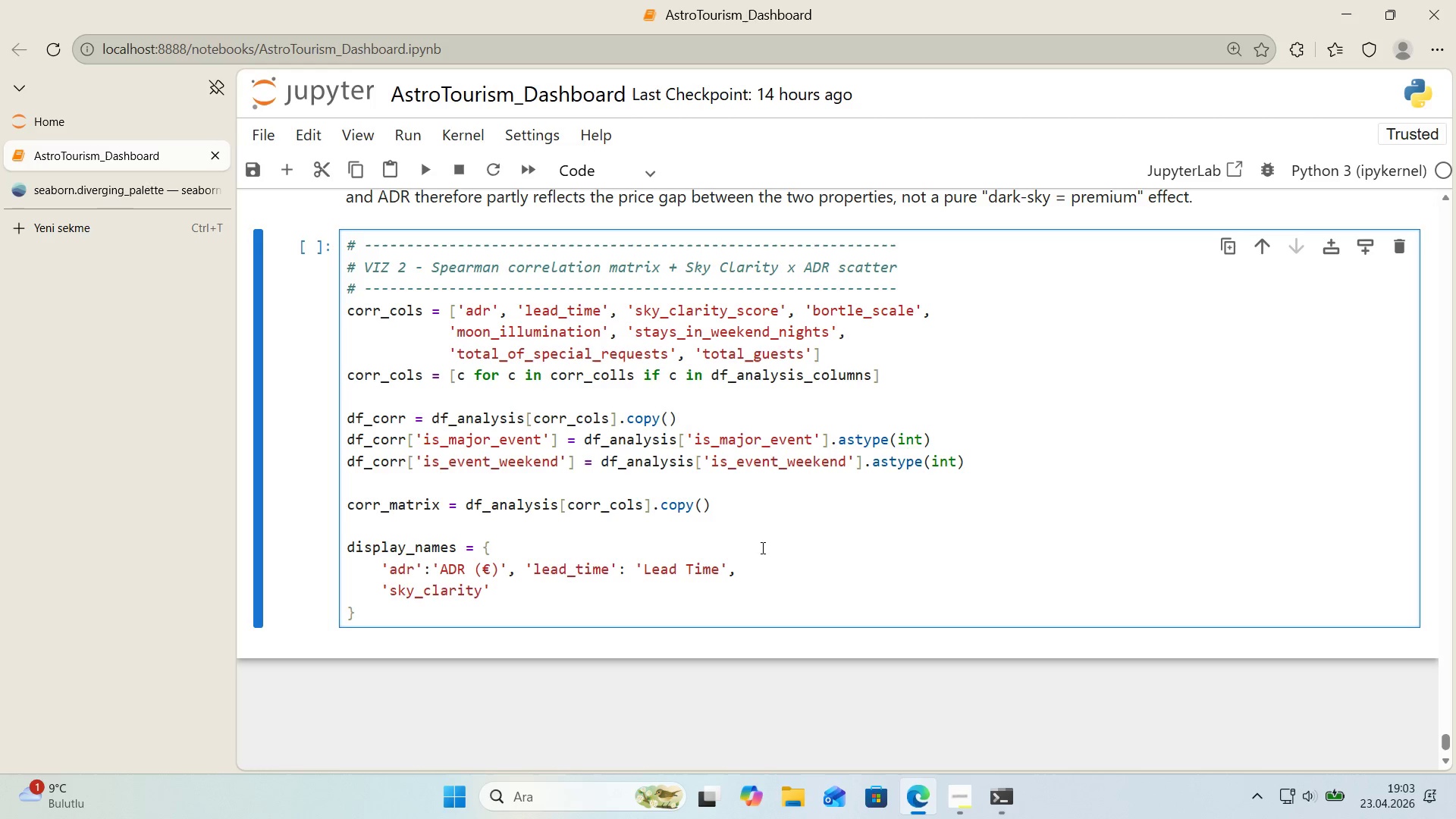 
type(_score)
 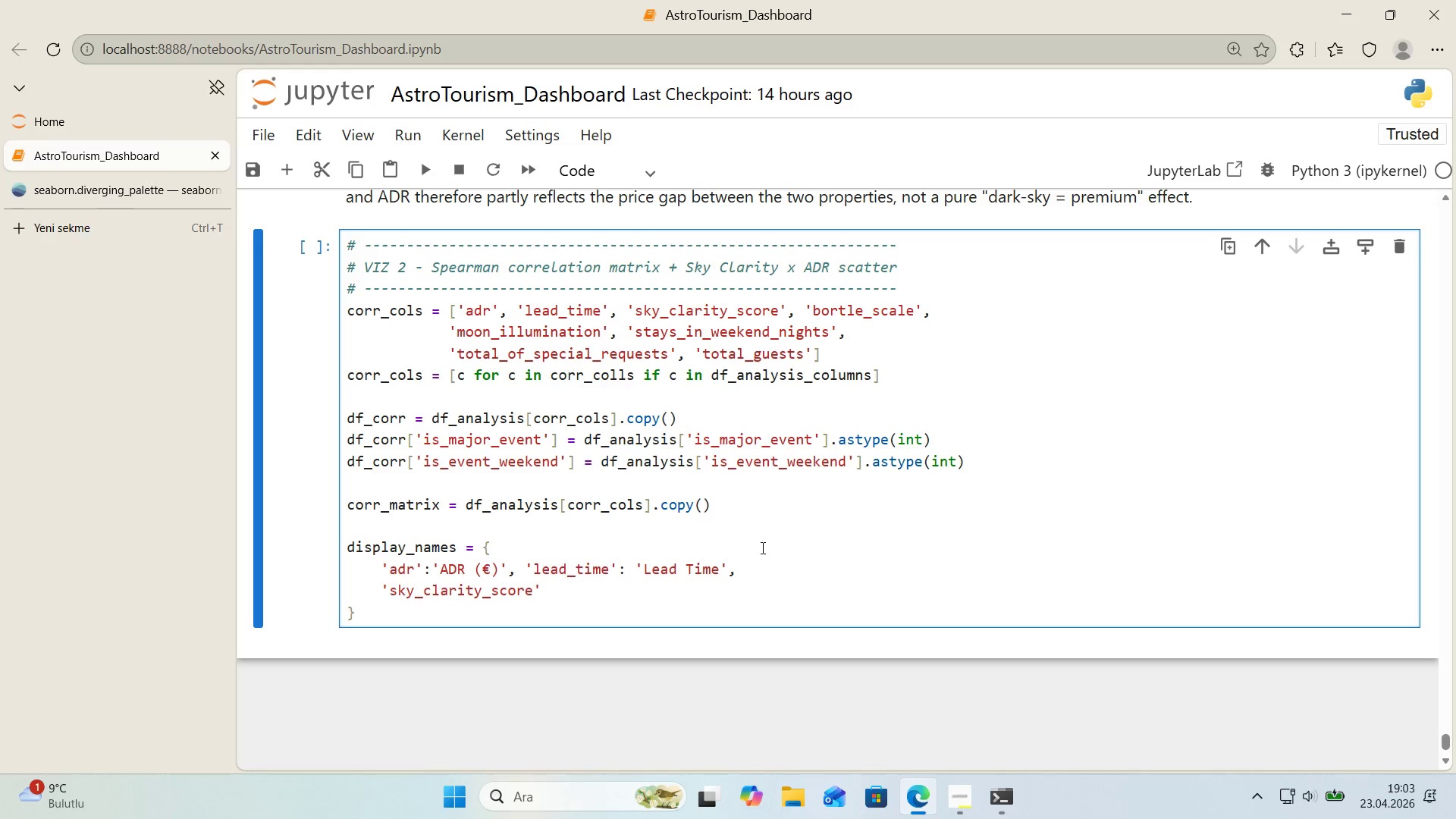 
wait(7.36)
 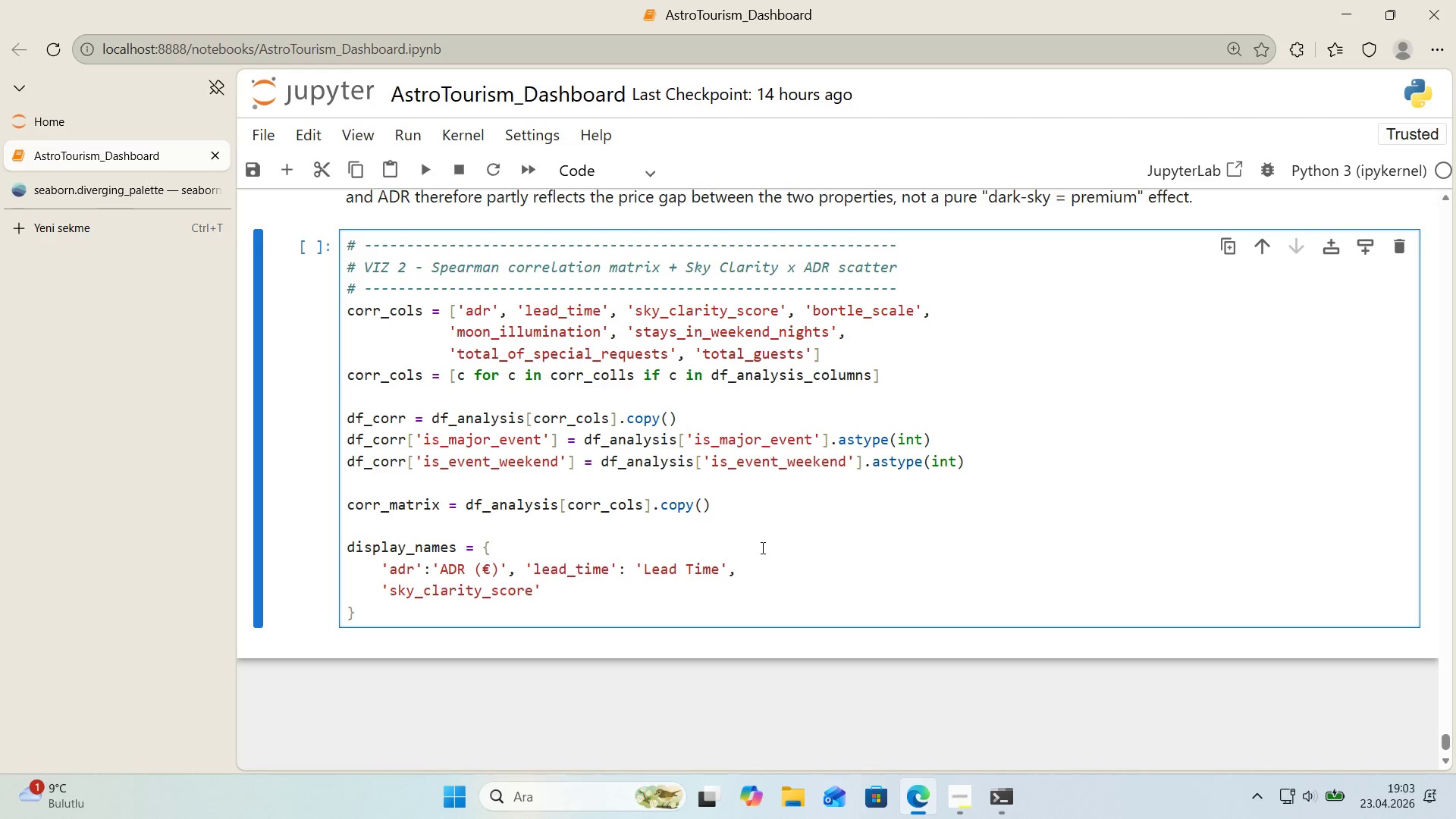 
key(ArrowRight)
 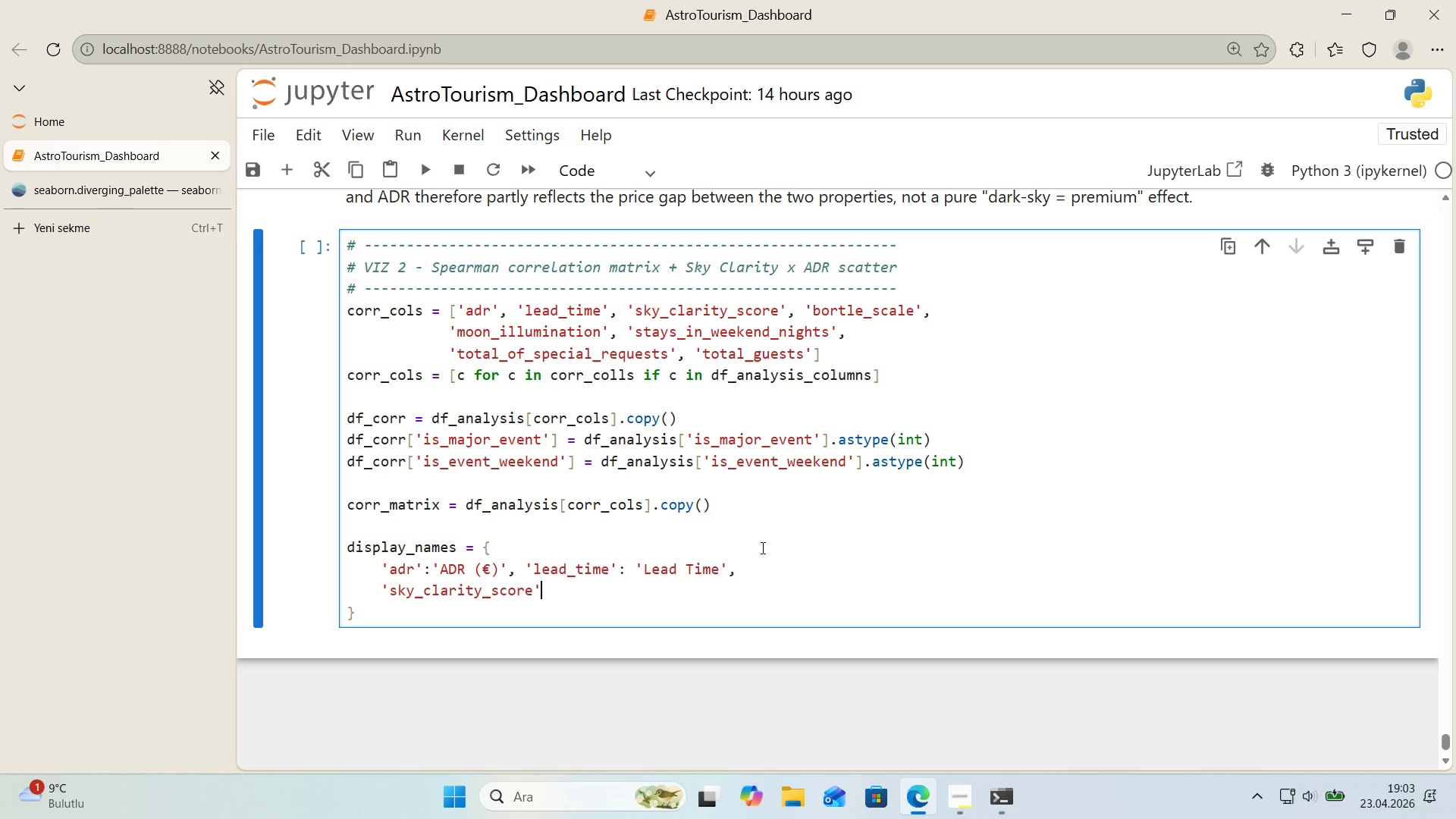 
type(> @@)
 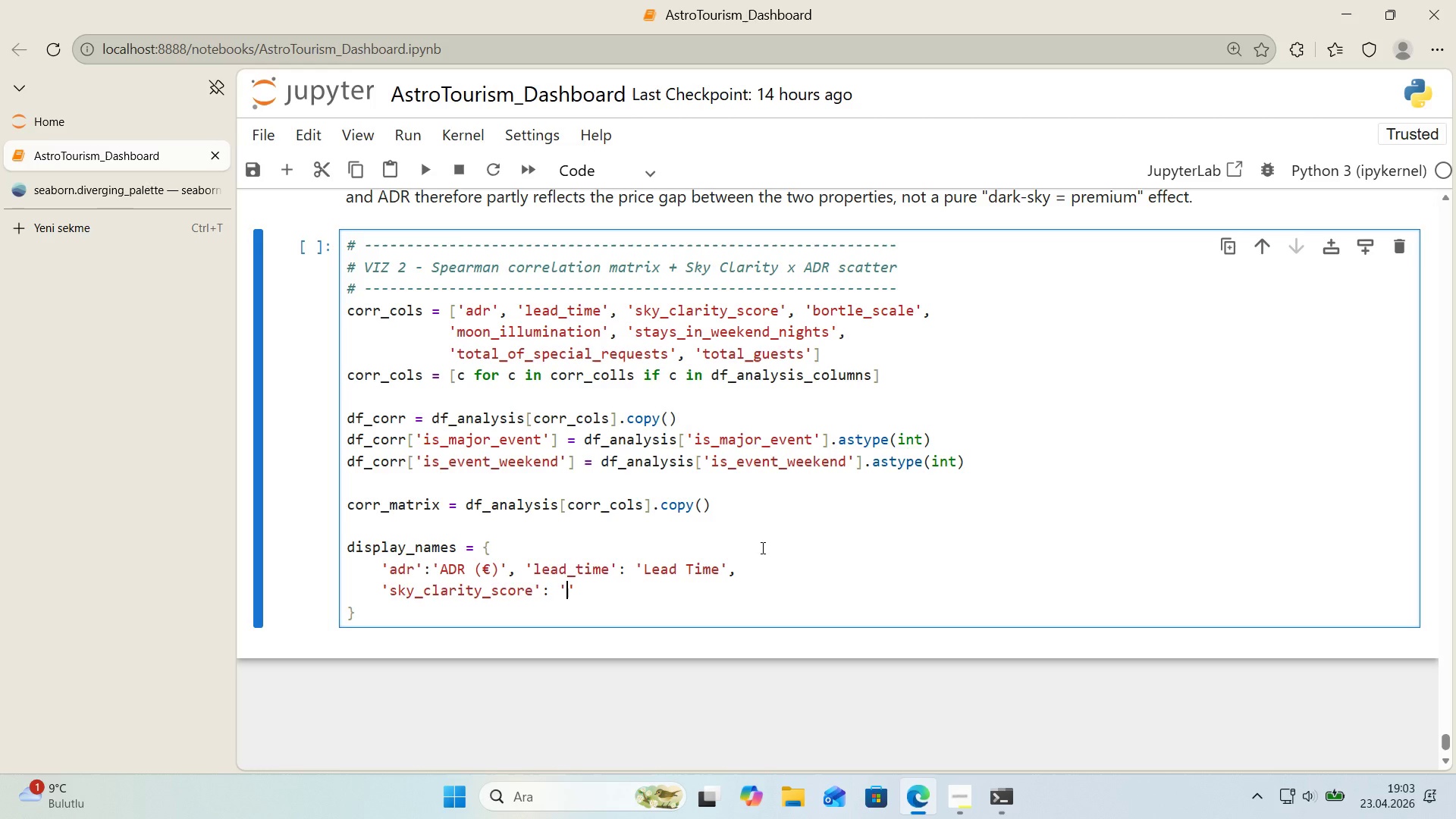 
 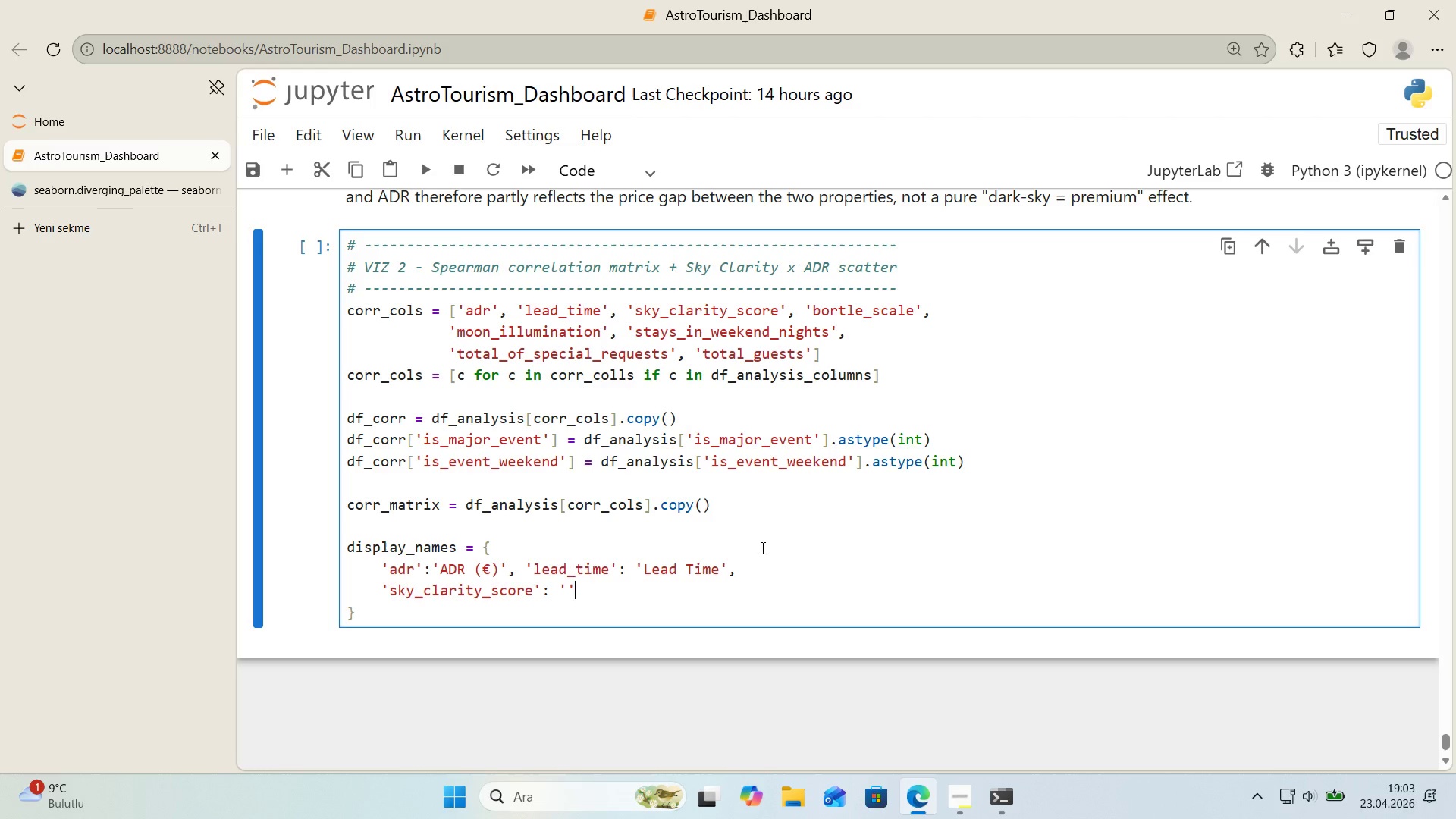 
key(ArrowLeft)
 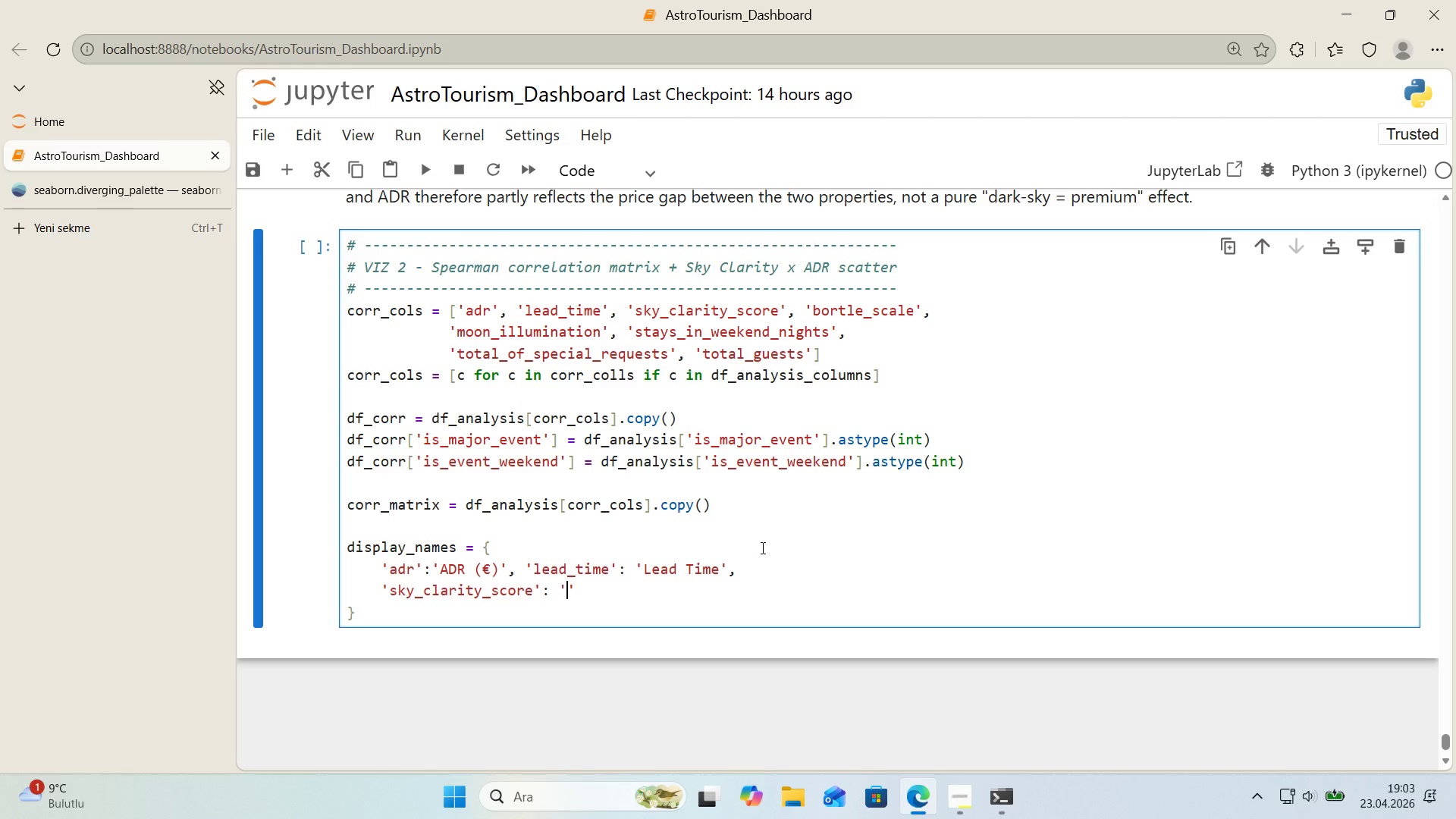 
type(Sky Clar'ty)
 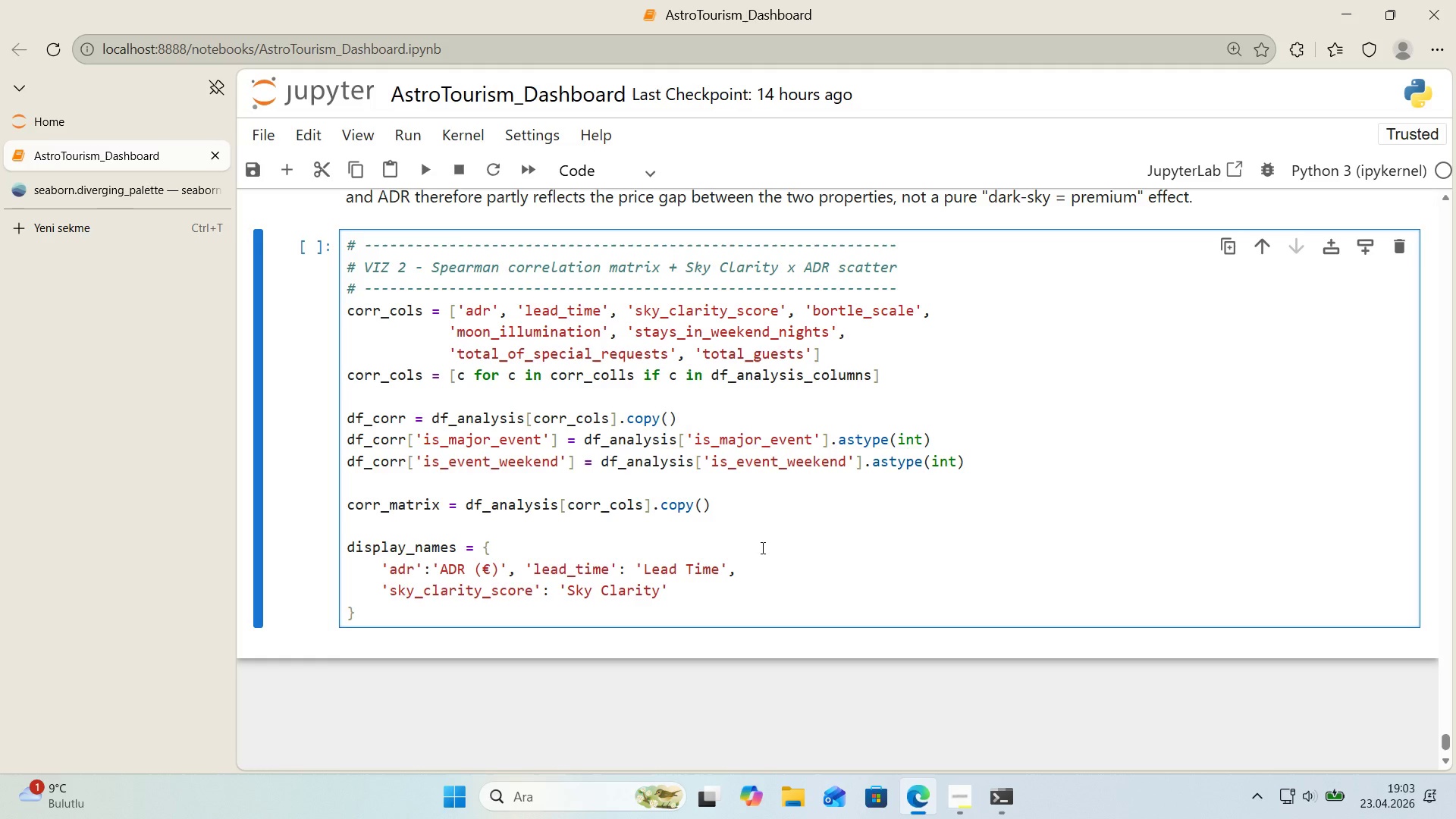 
key(ArrowRight)
 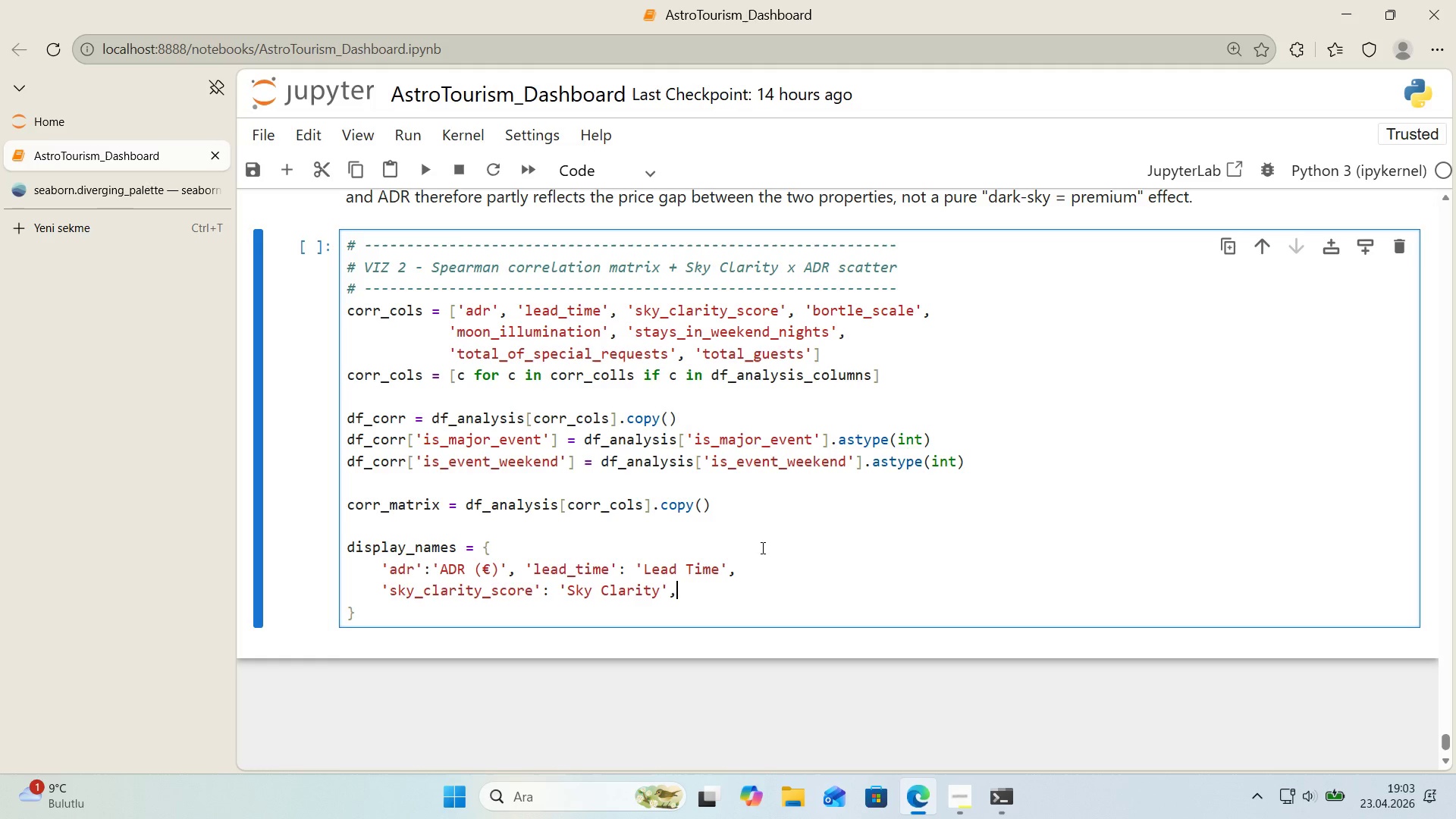 
type(, @@)
 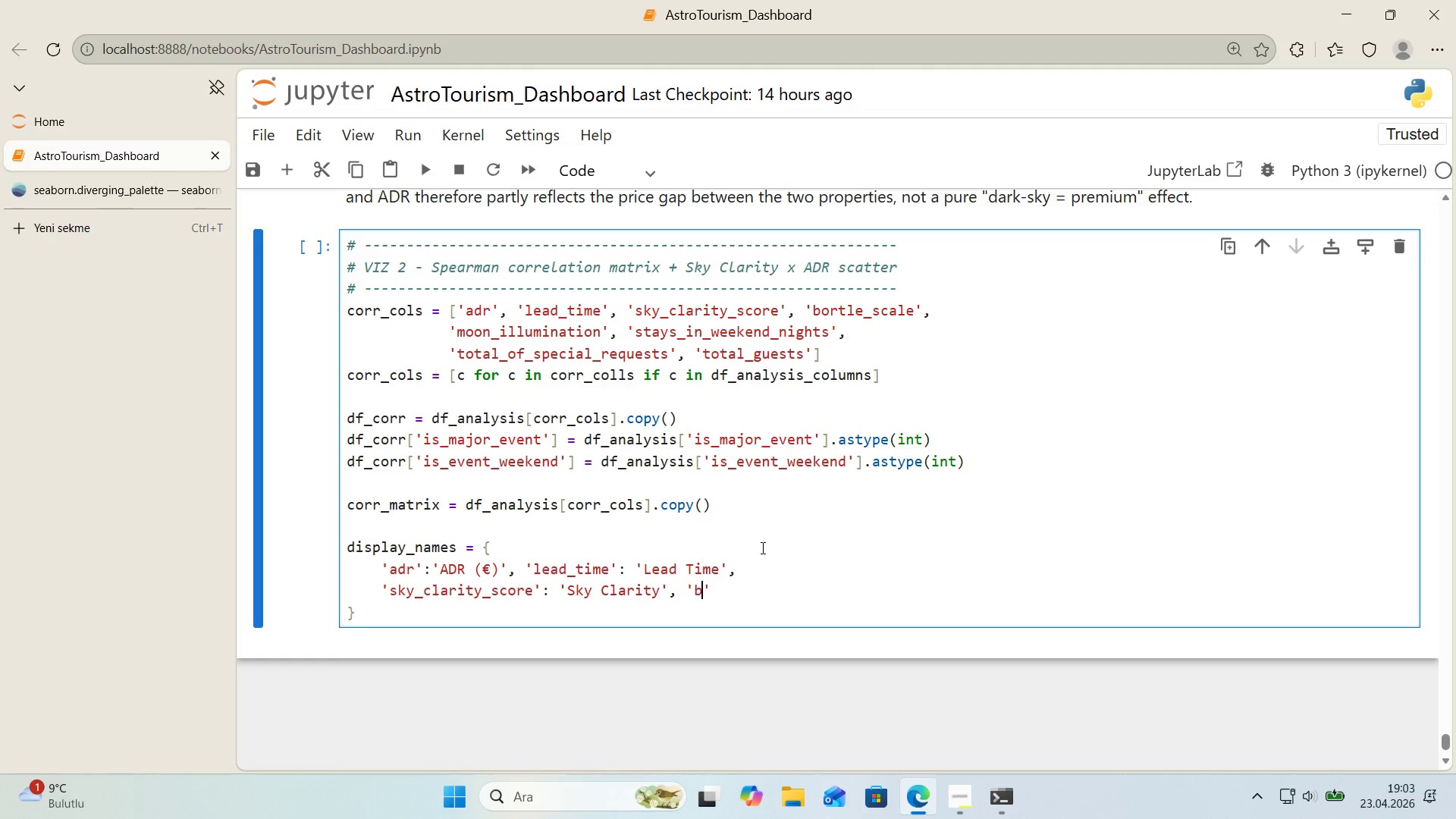 
 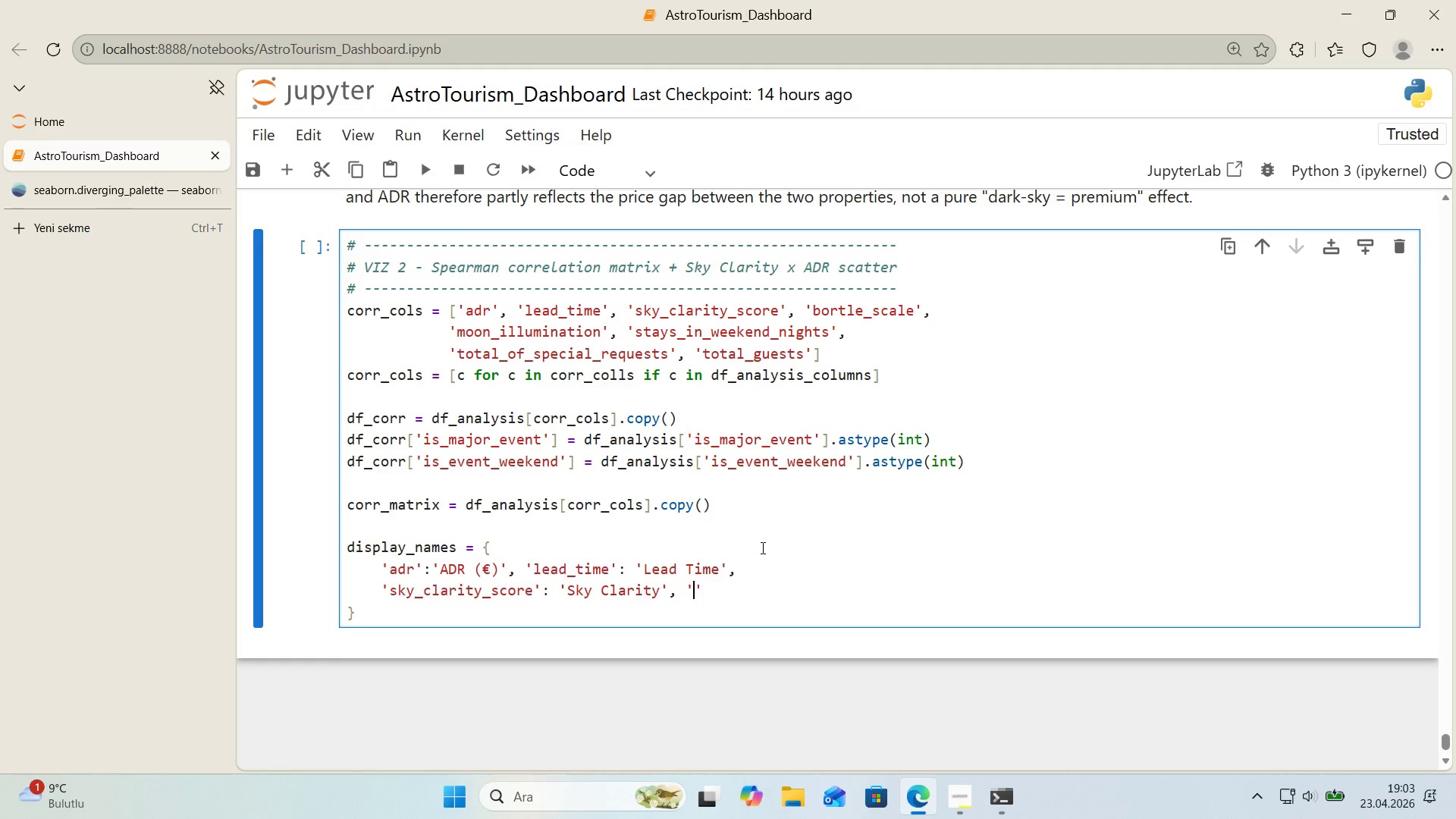 
key(ArrowLeft)
 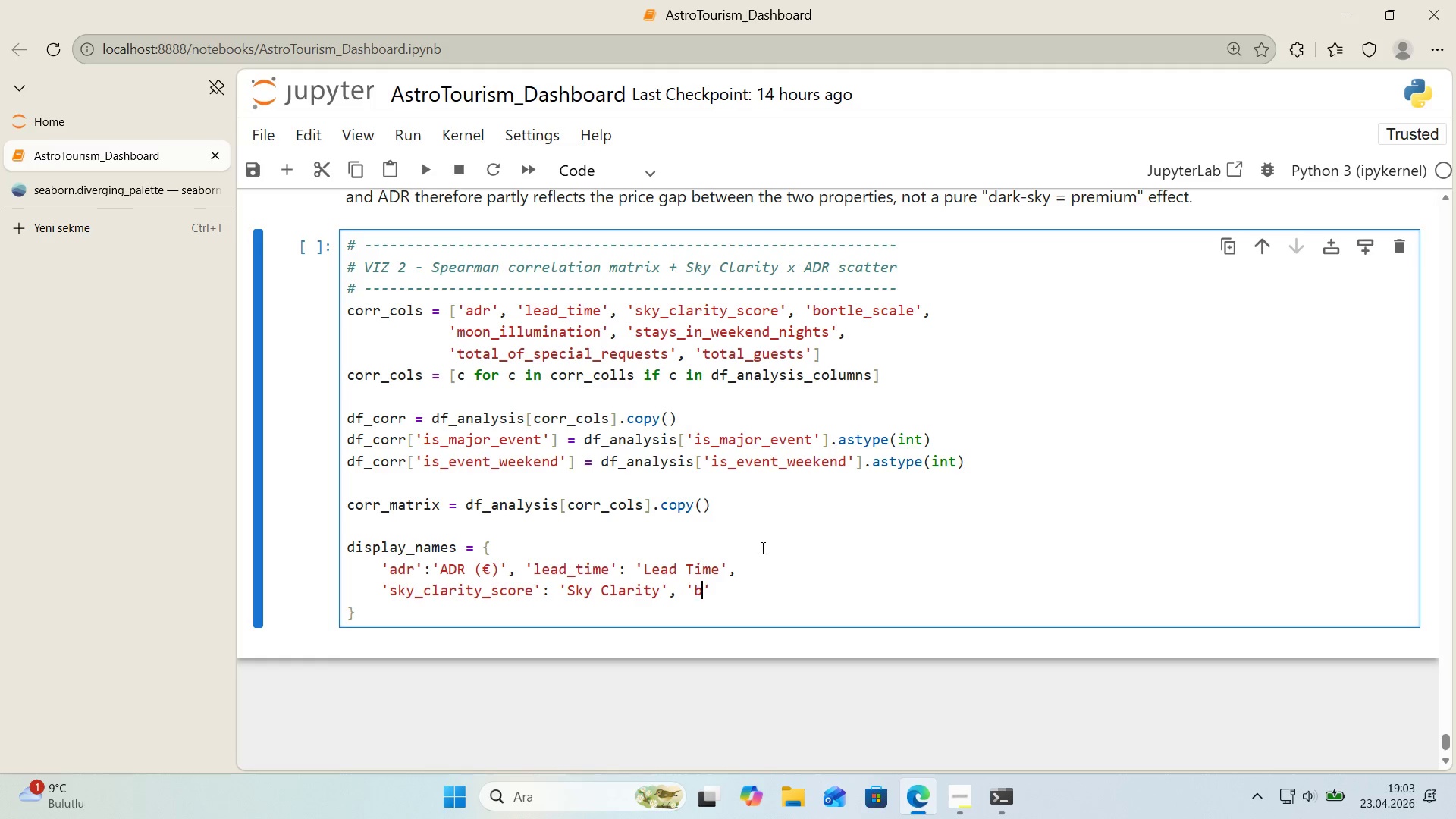 
type(bortle_scale)
 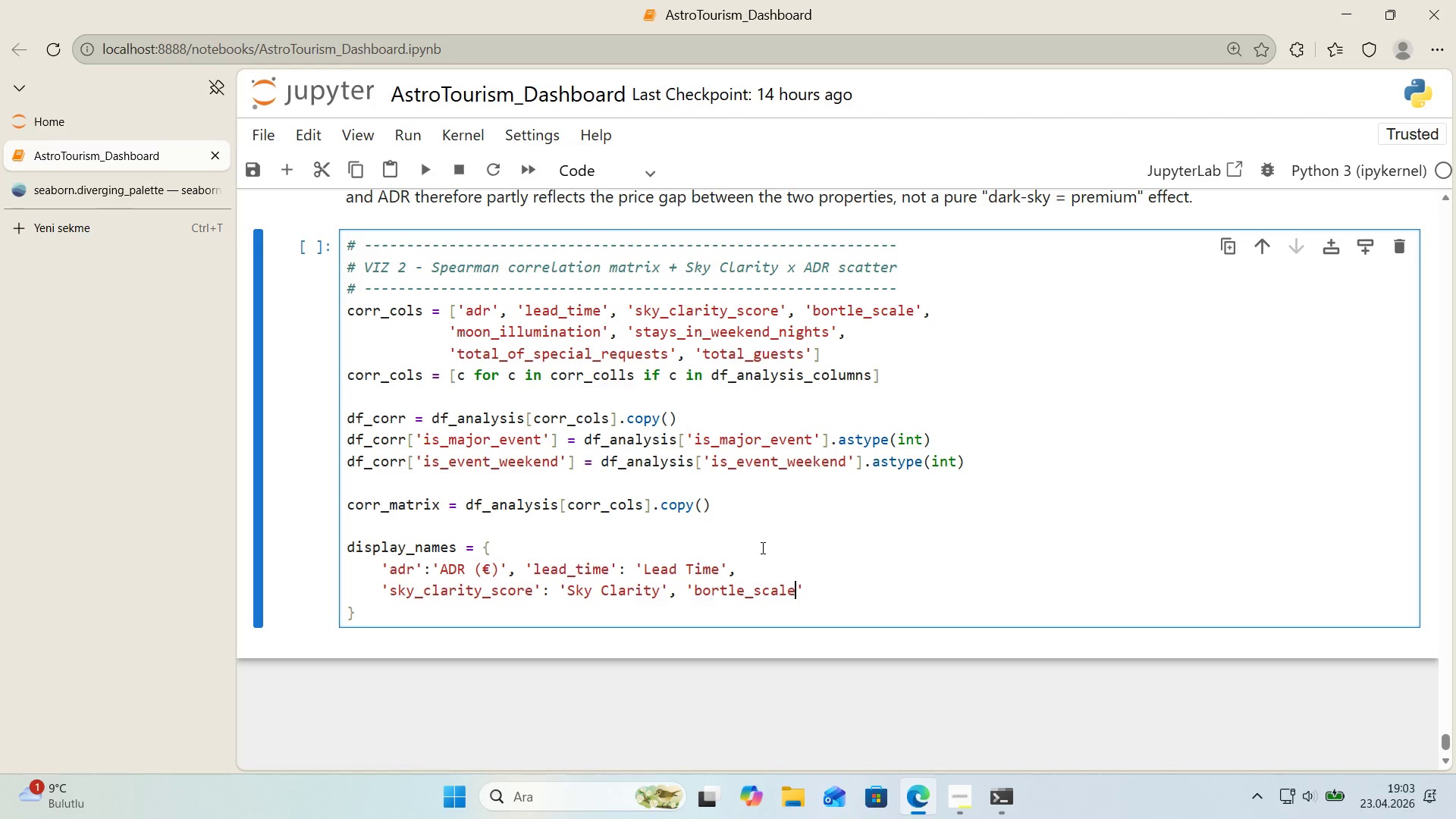 
key(ArrowRight)
 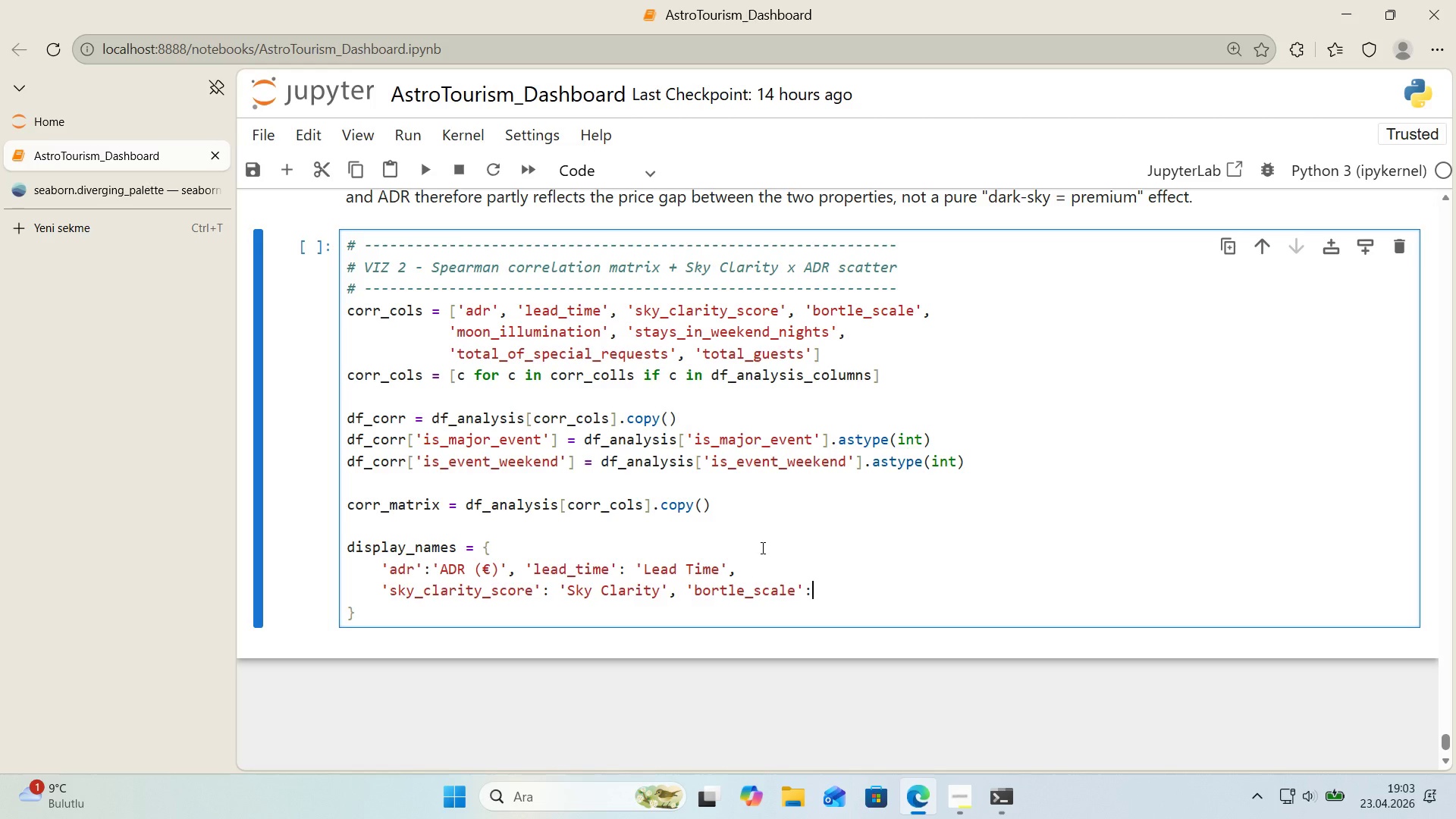 
type(> @@)
 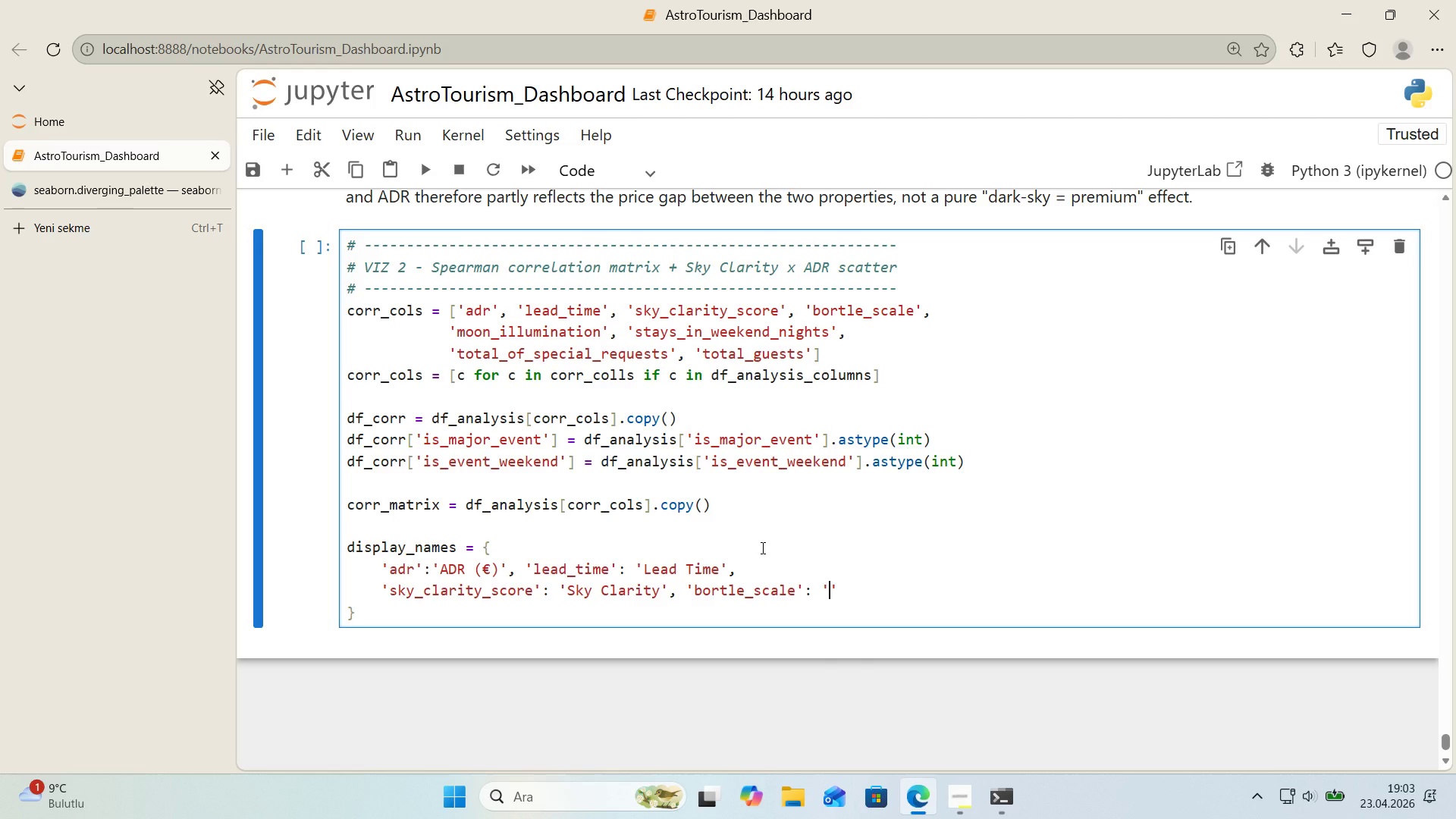 
 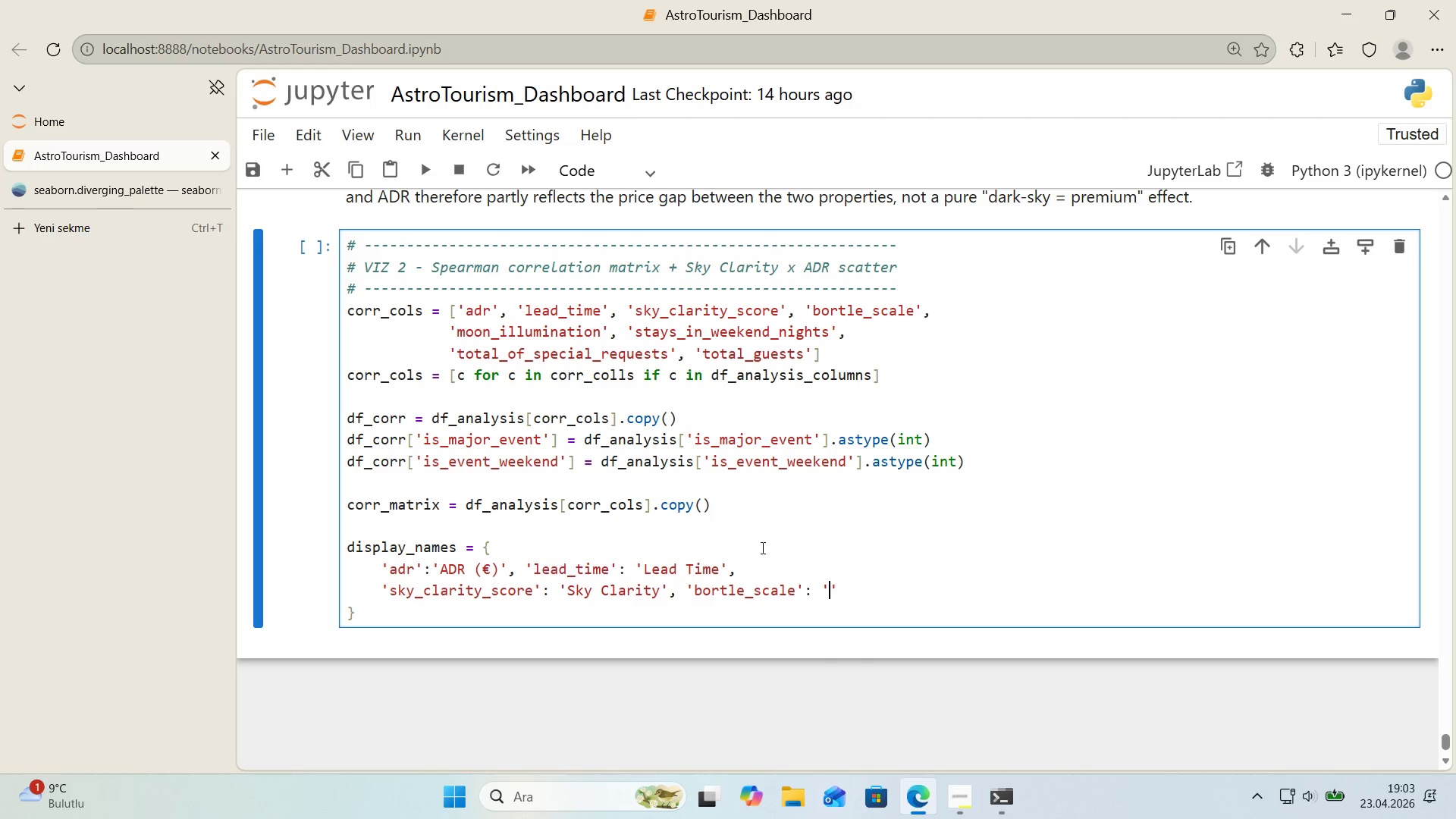 
key(ArrowLeft)
 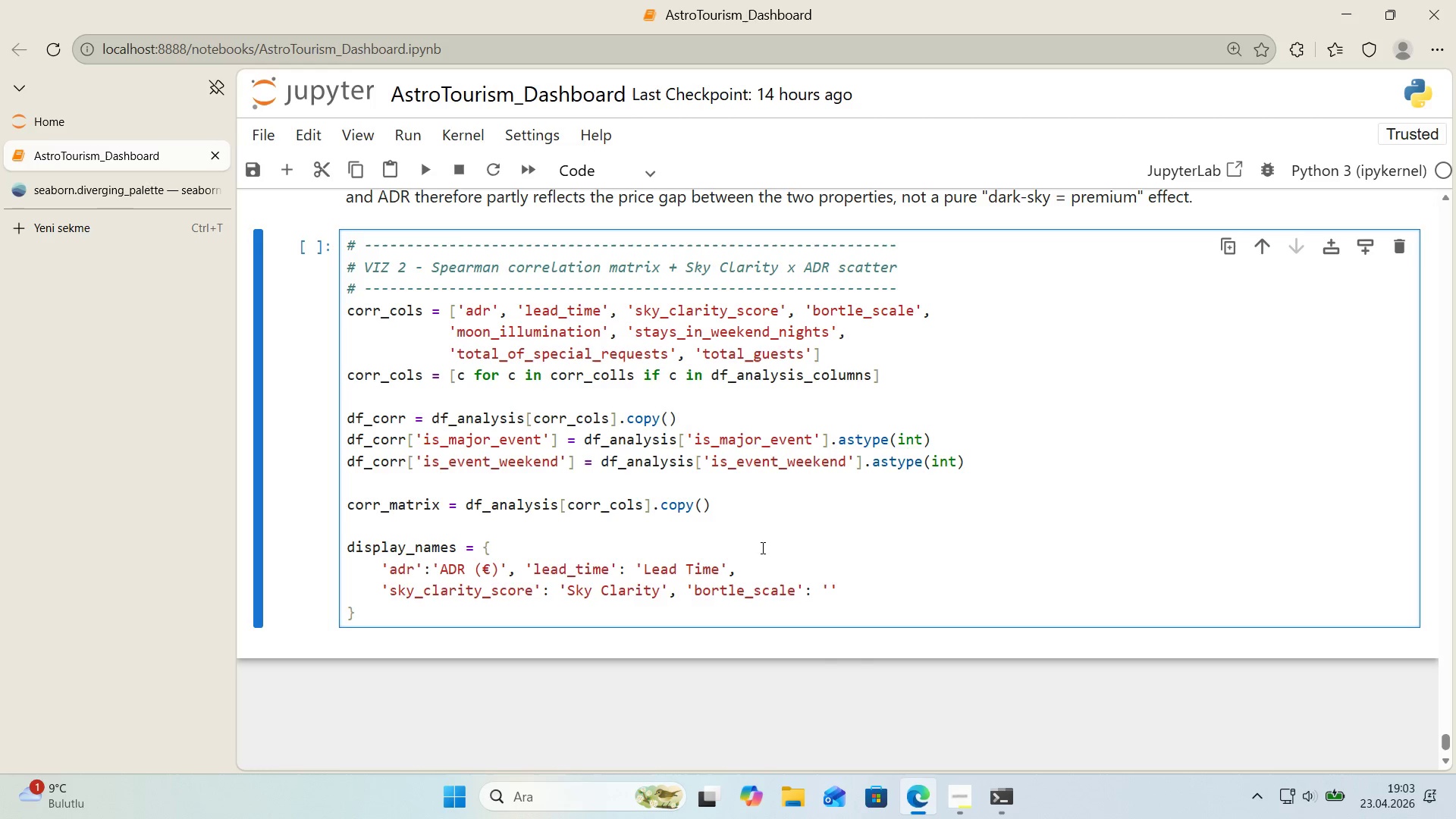 
type(Bortle)
 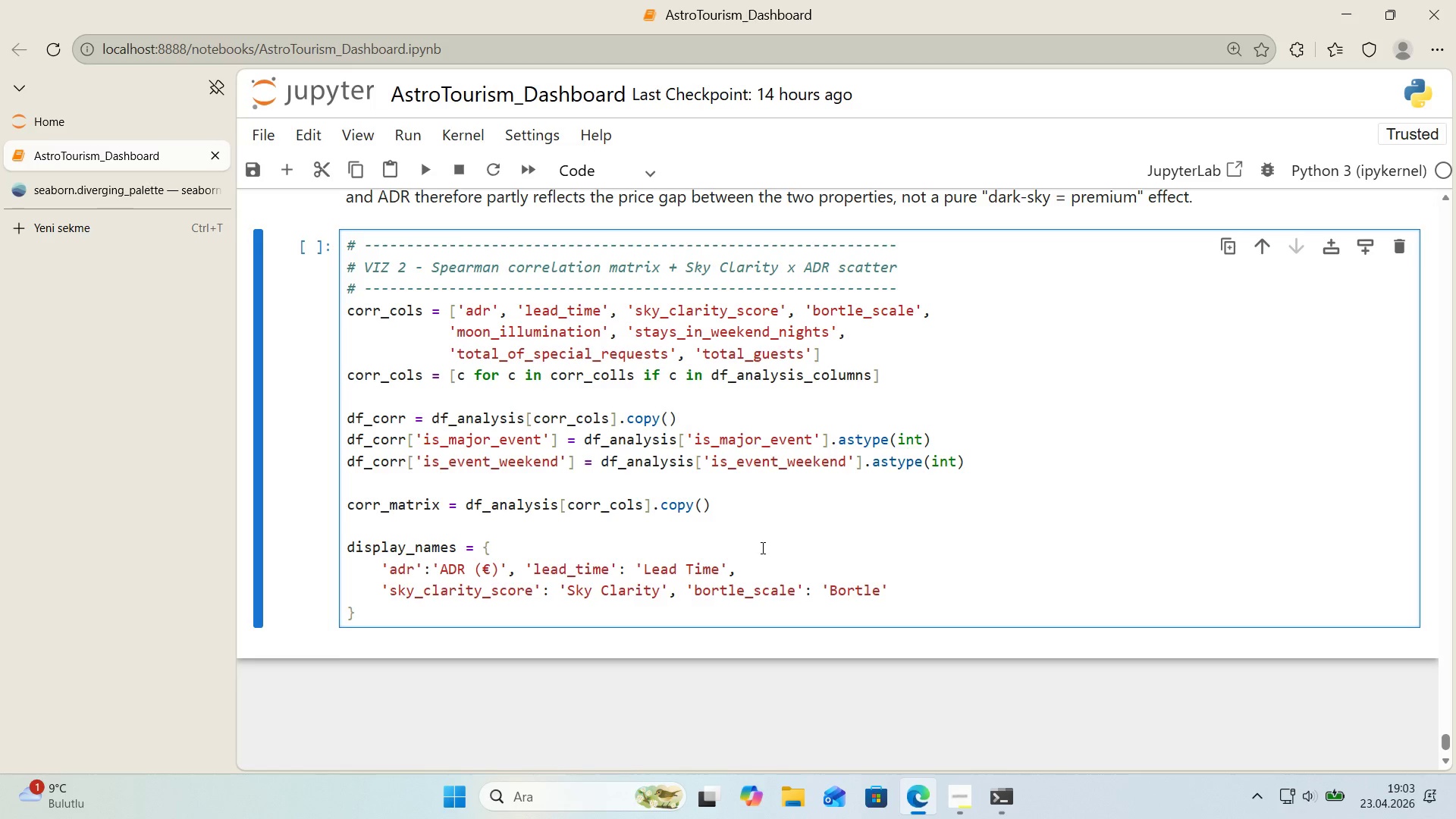 
wait(8.36)
 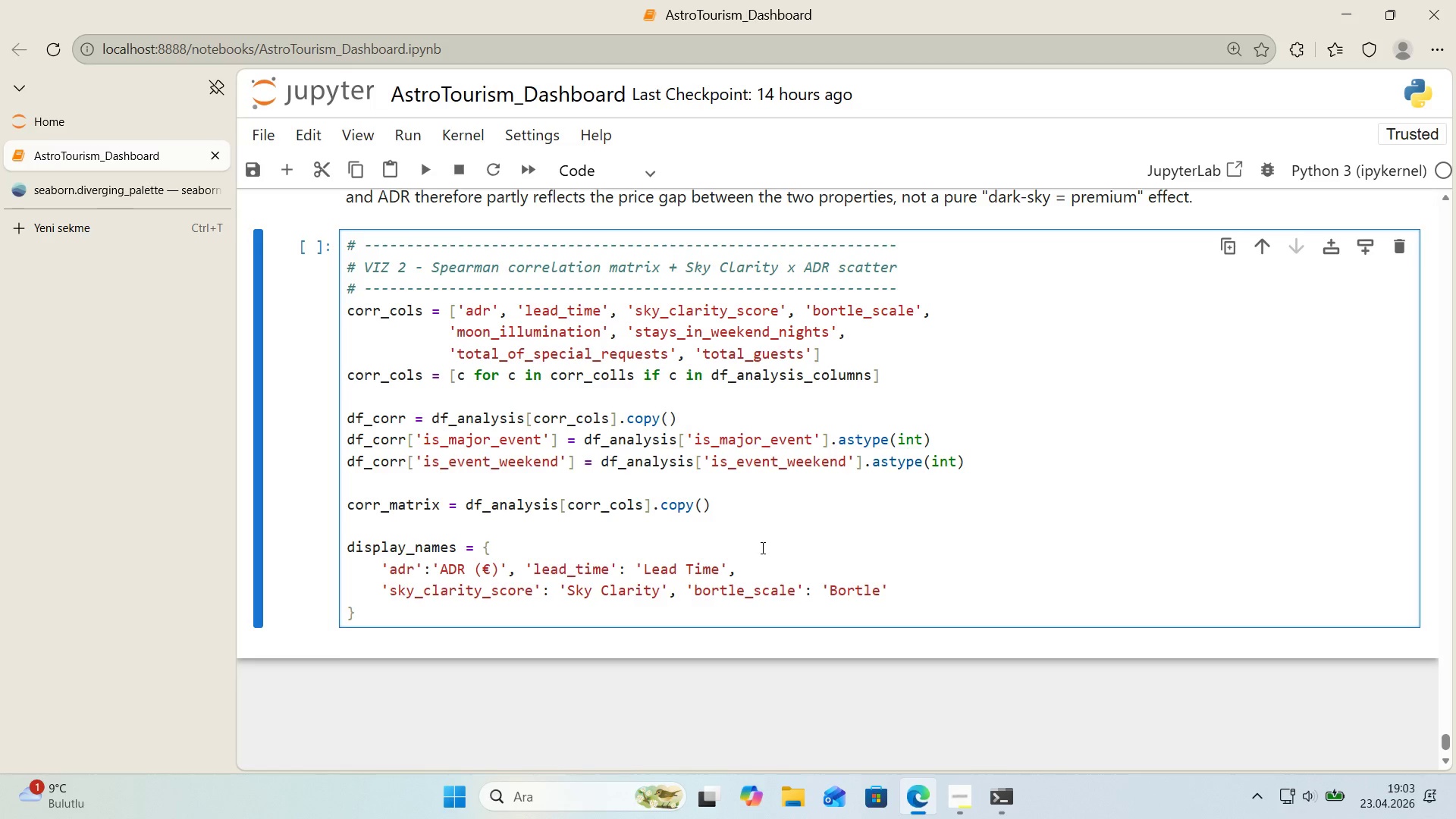 
key(ArrowRight)
 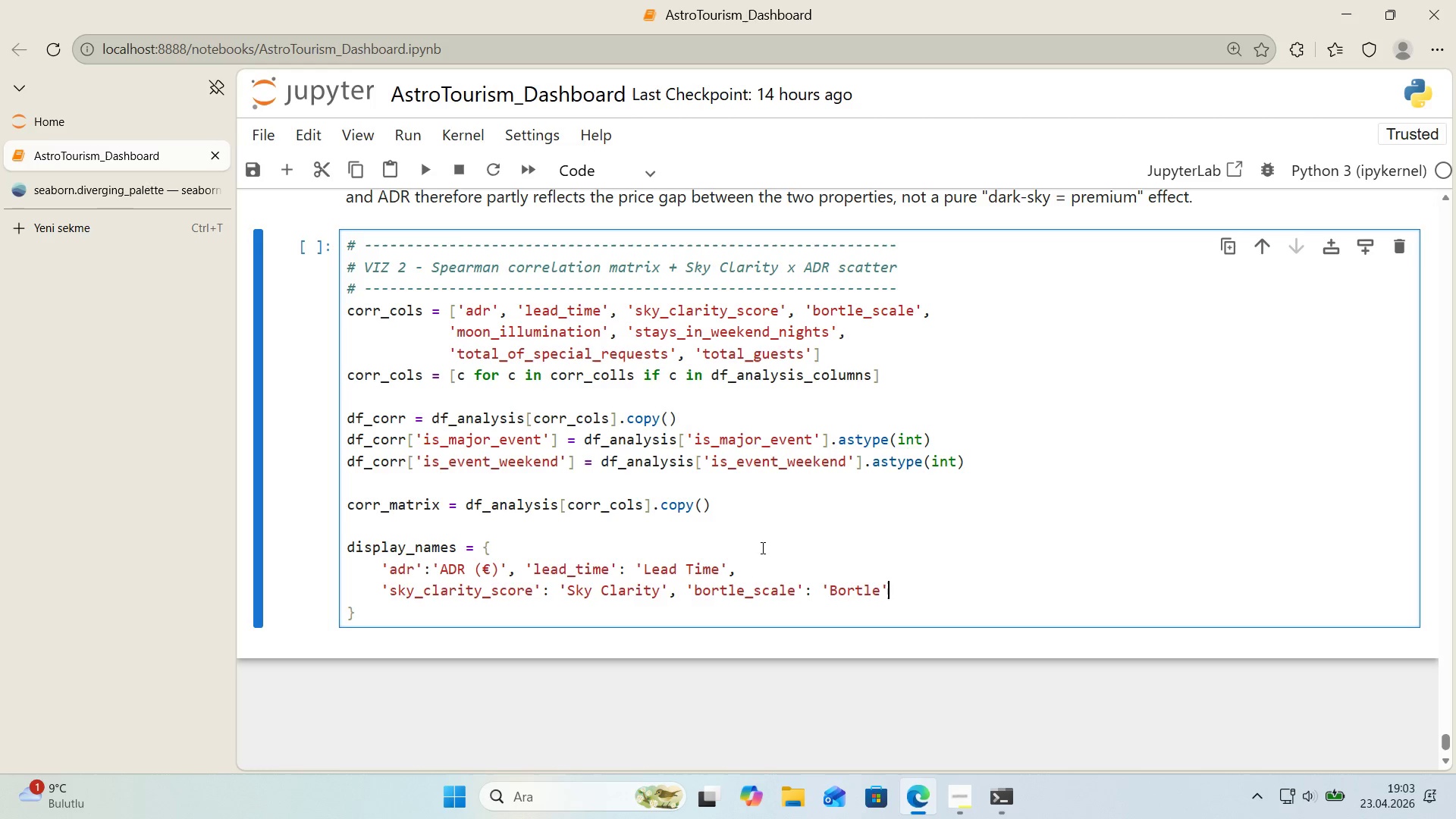 
key(Comma)
 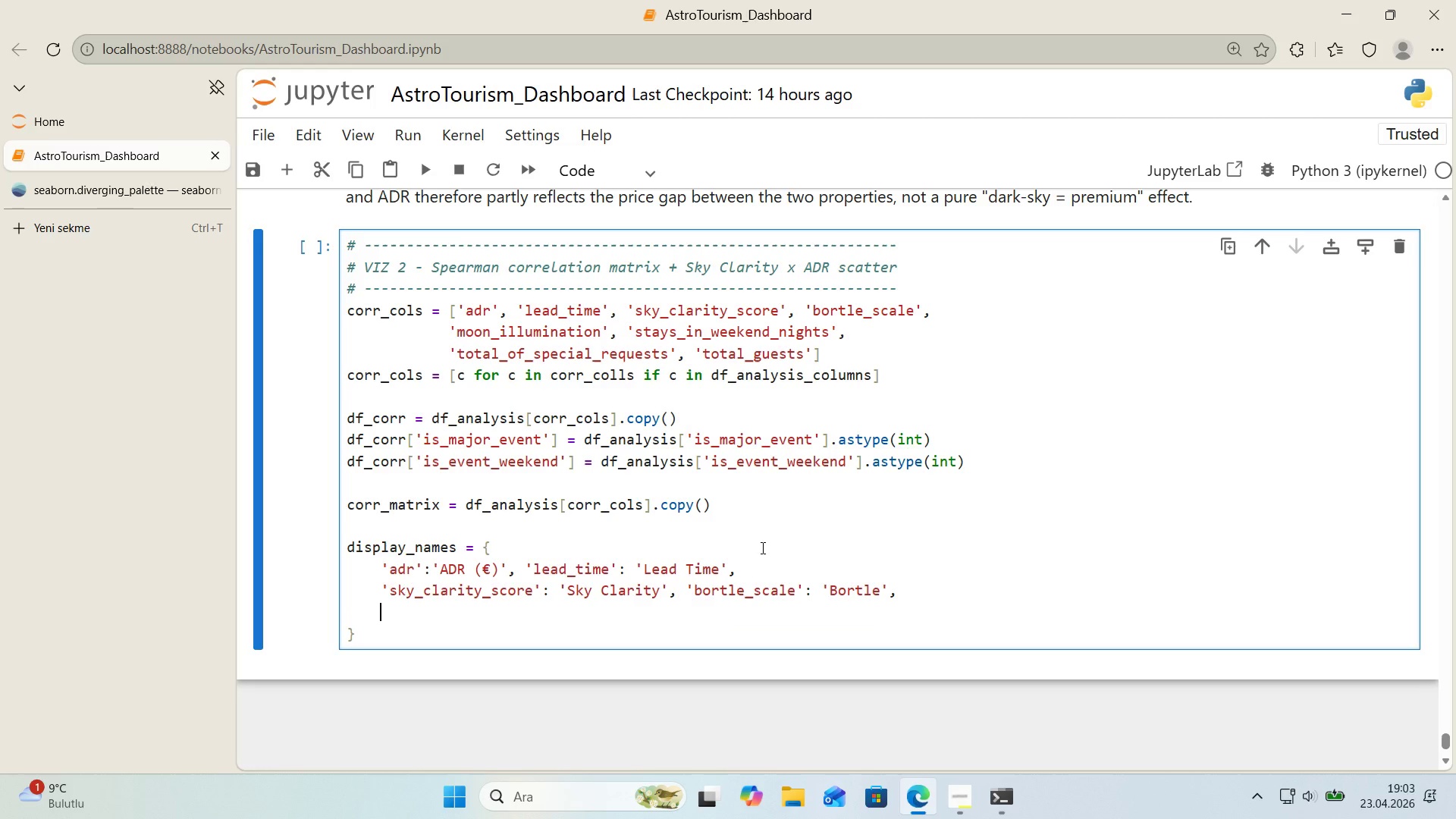 
key(Enter)
 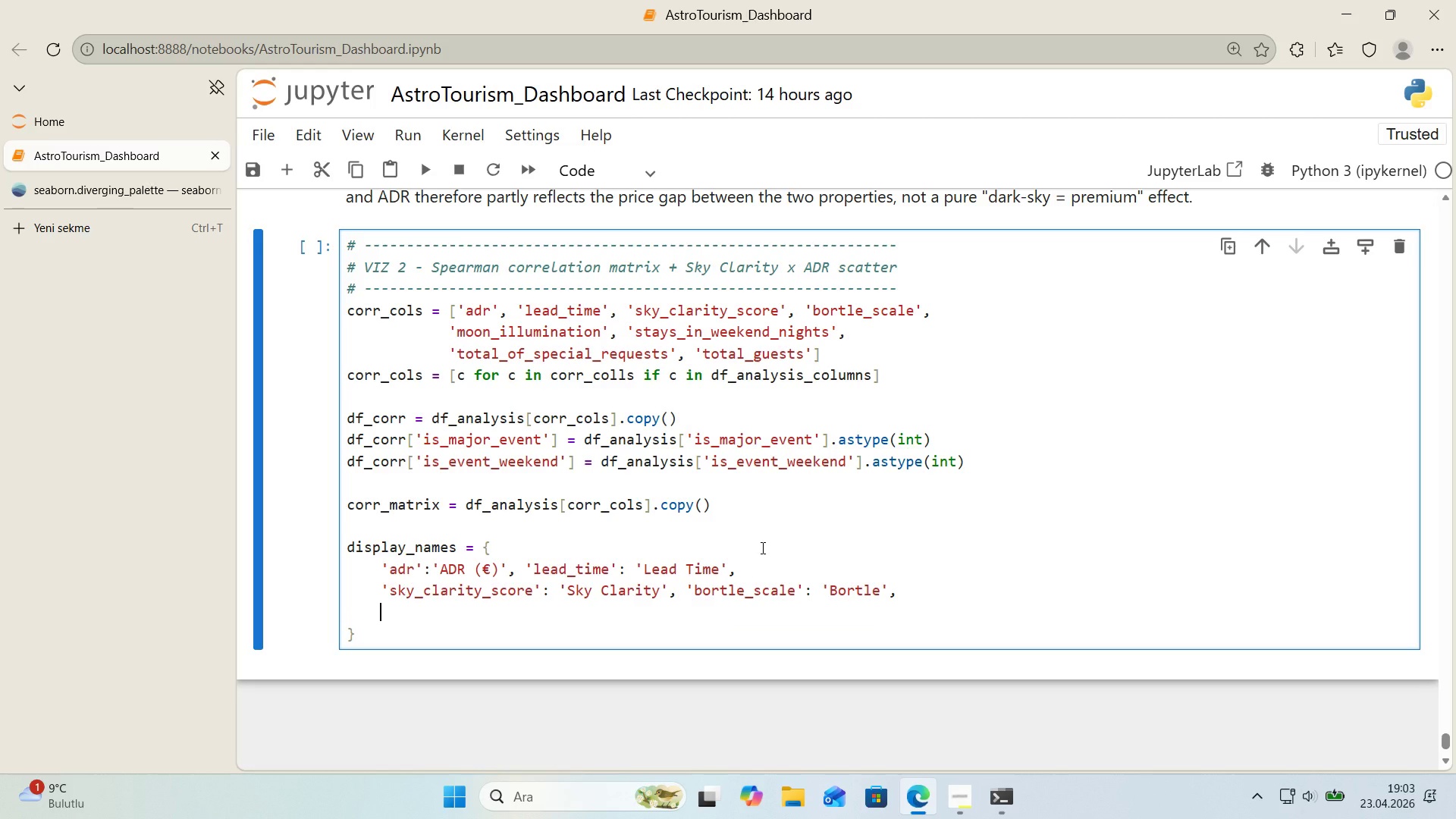 
type(@@)
 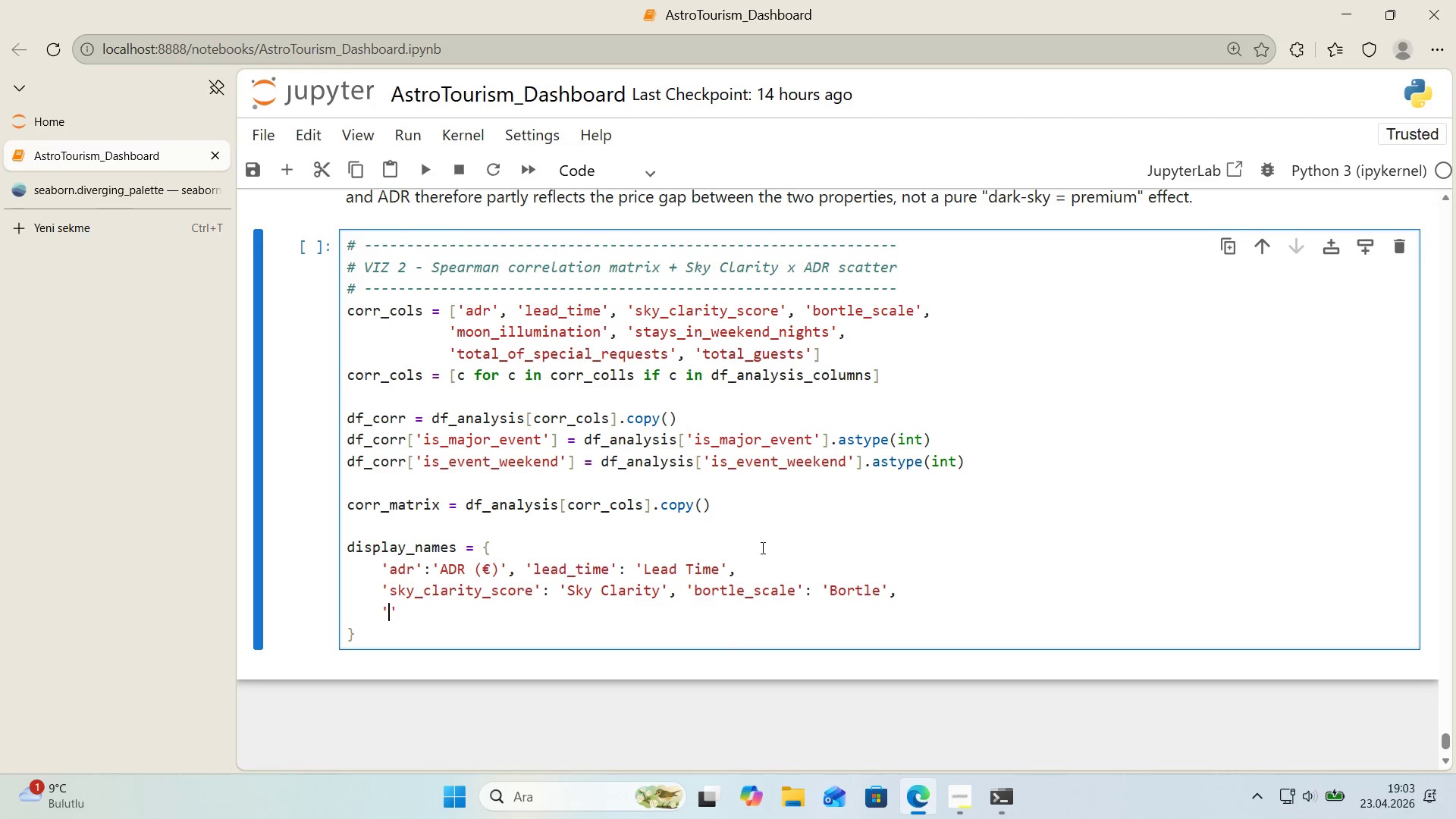 
key(ArrowLeft)
 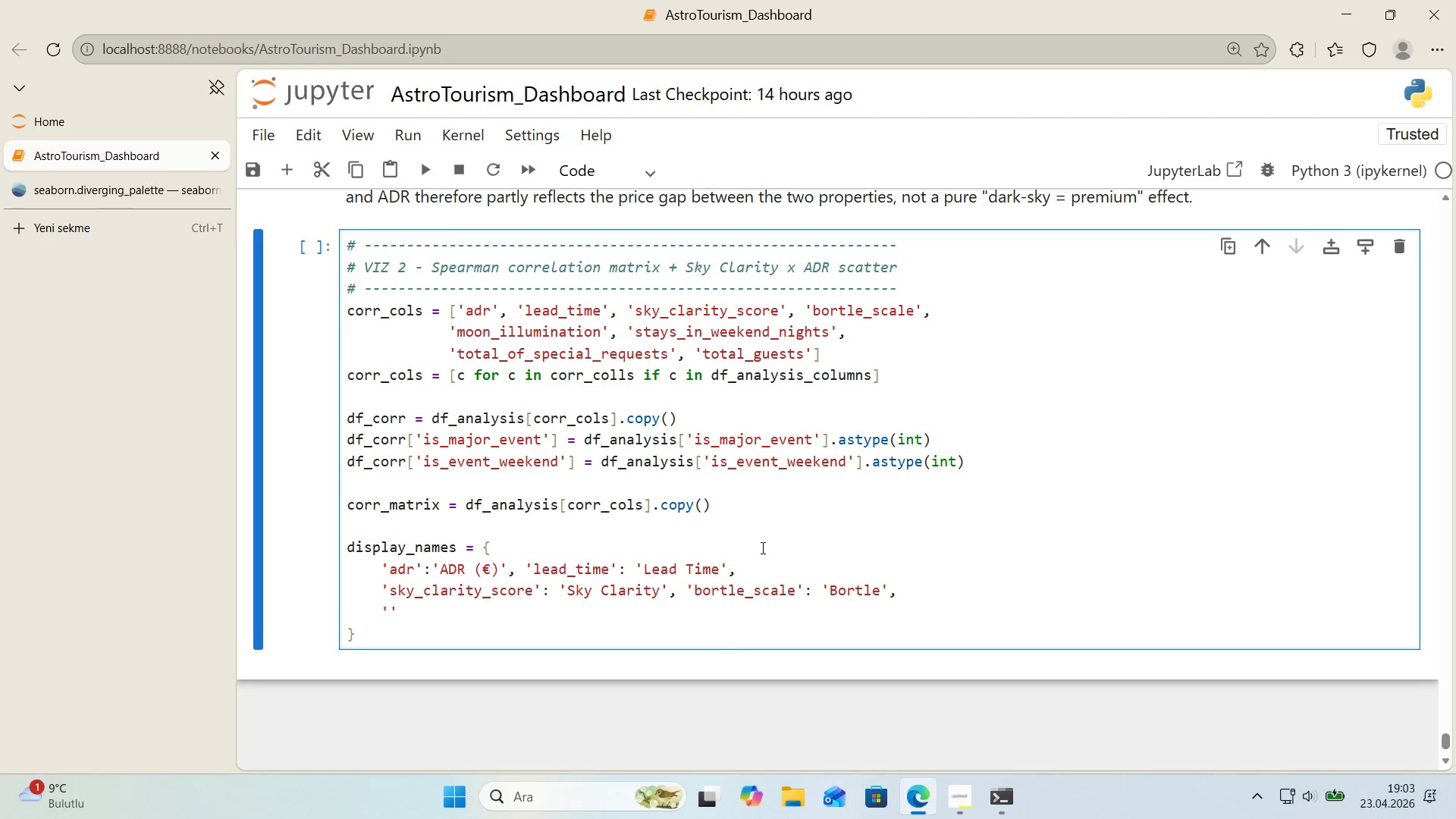 
type(moon_'llum'nat'on)
 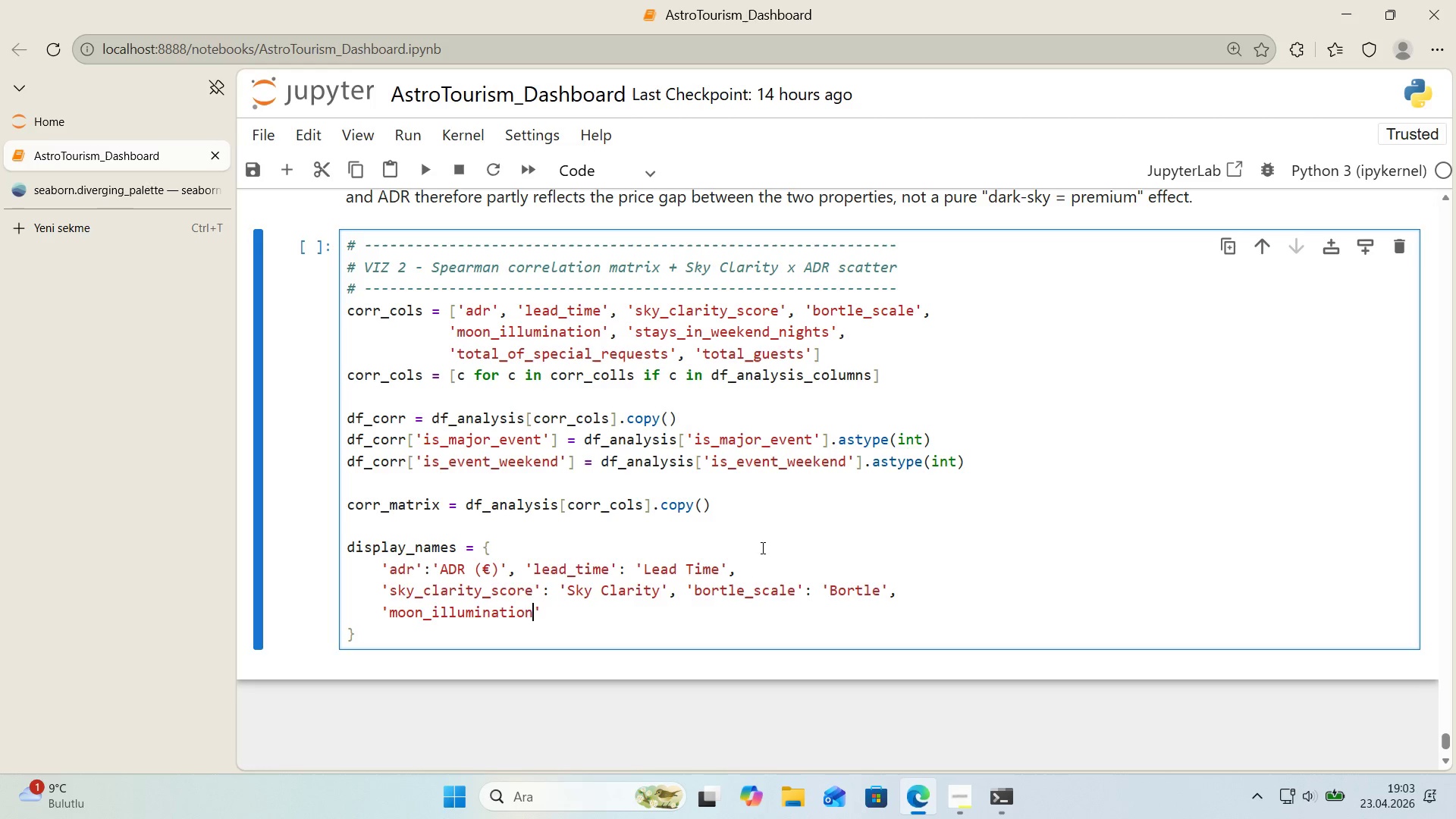 
wait(7.38)
 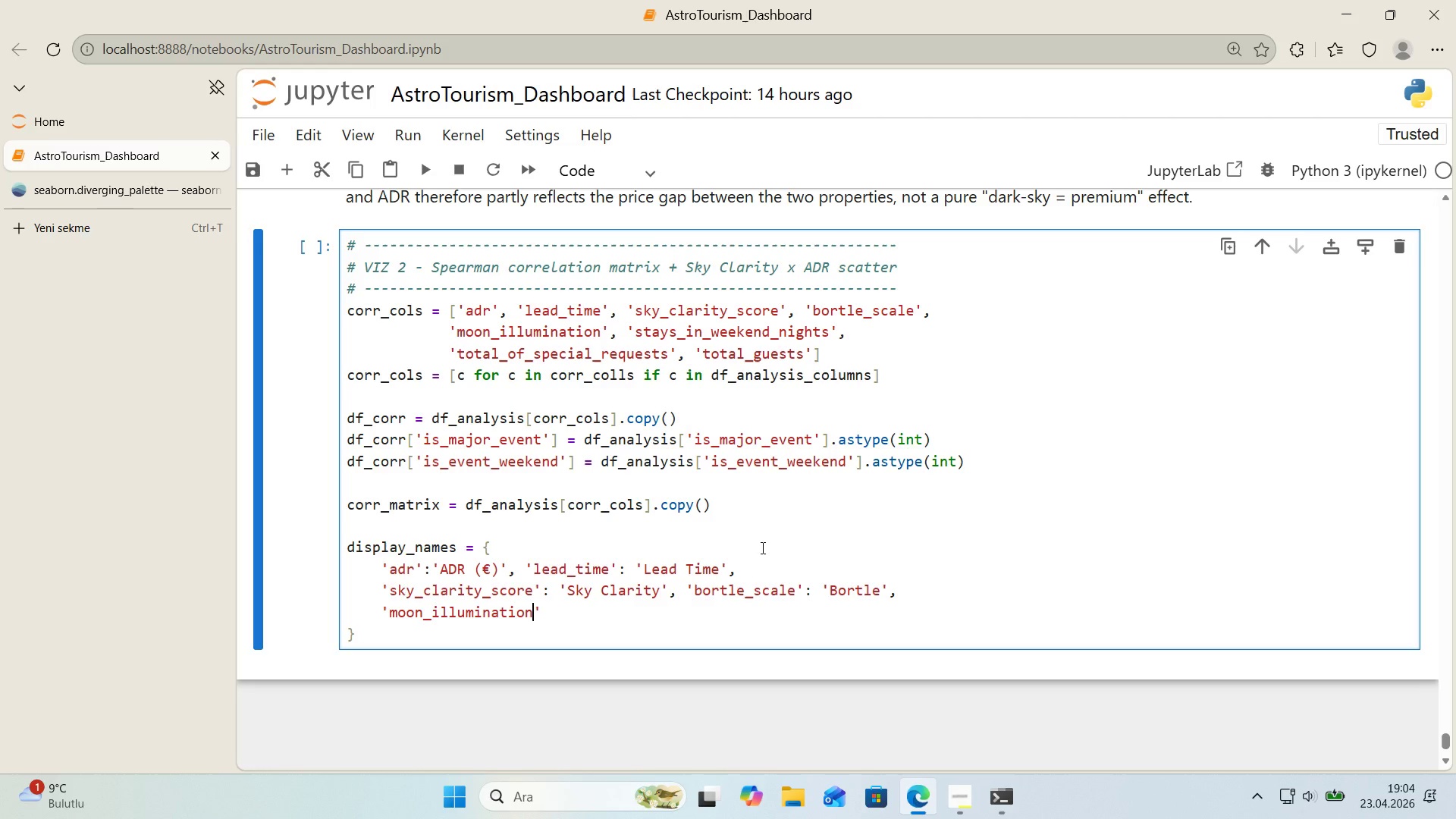 
key(ArrowRight)
 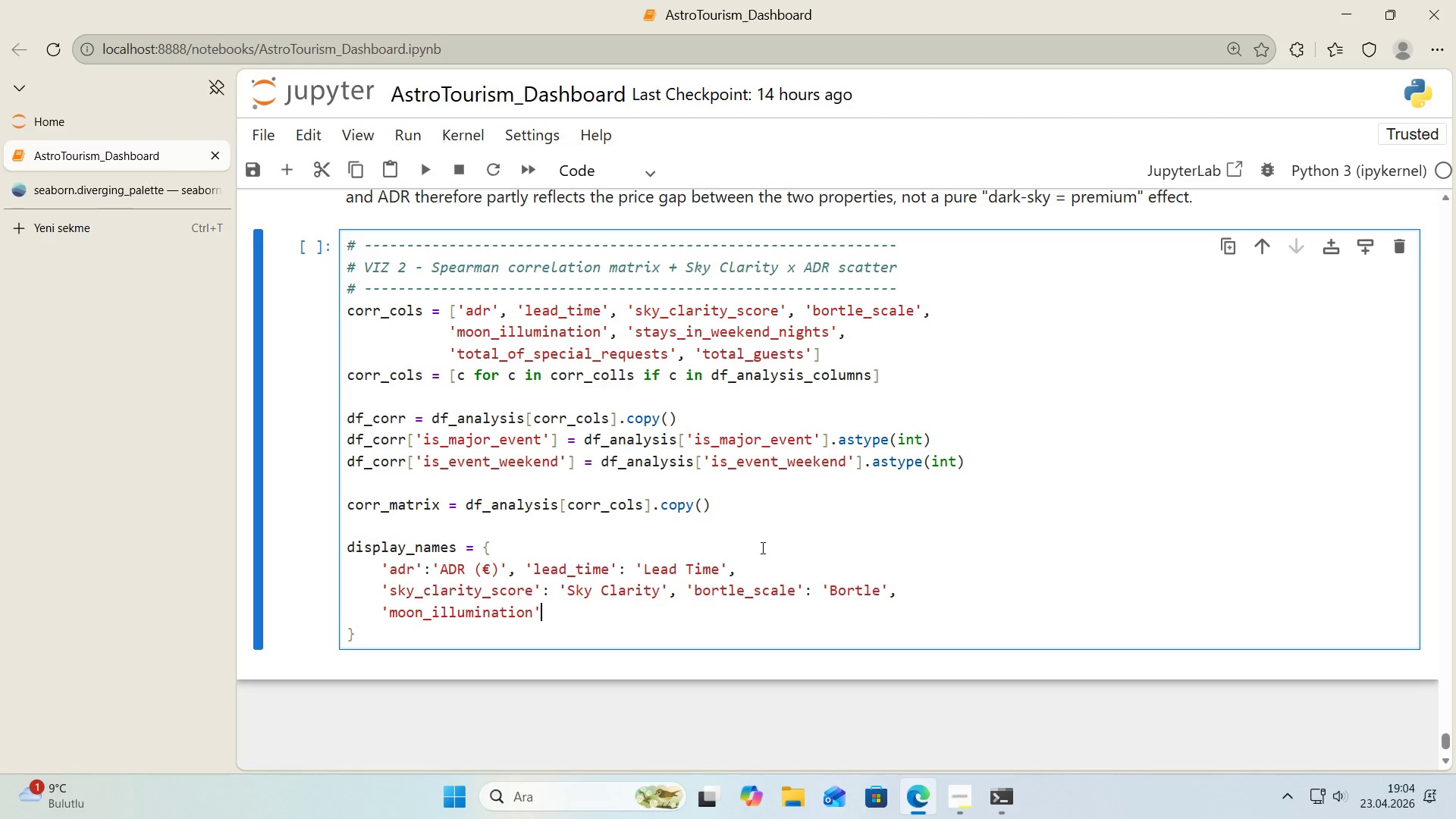 
type(>@@)
 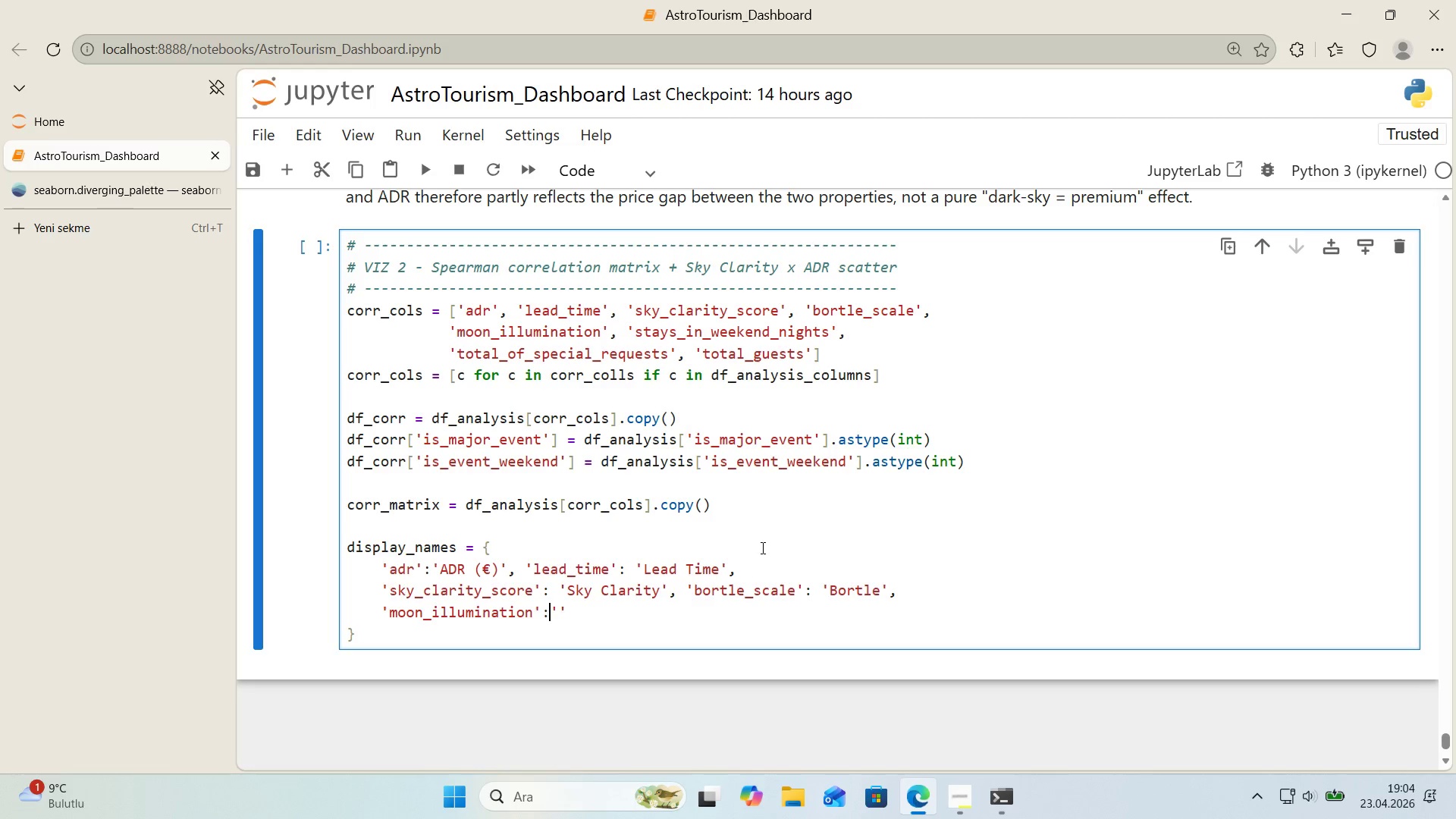 
 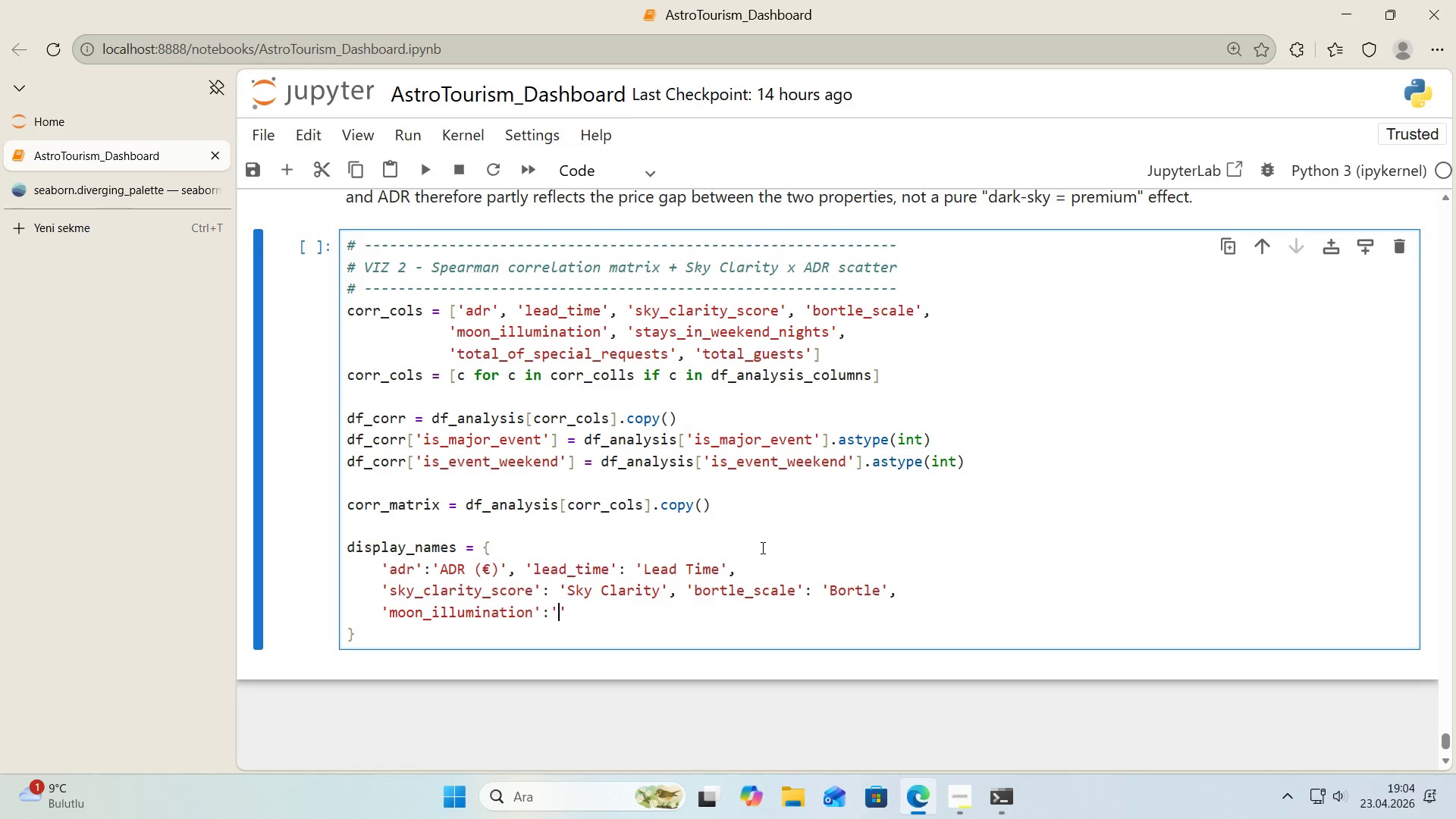 
key(ArrowLeft)
 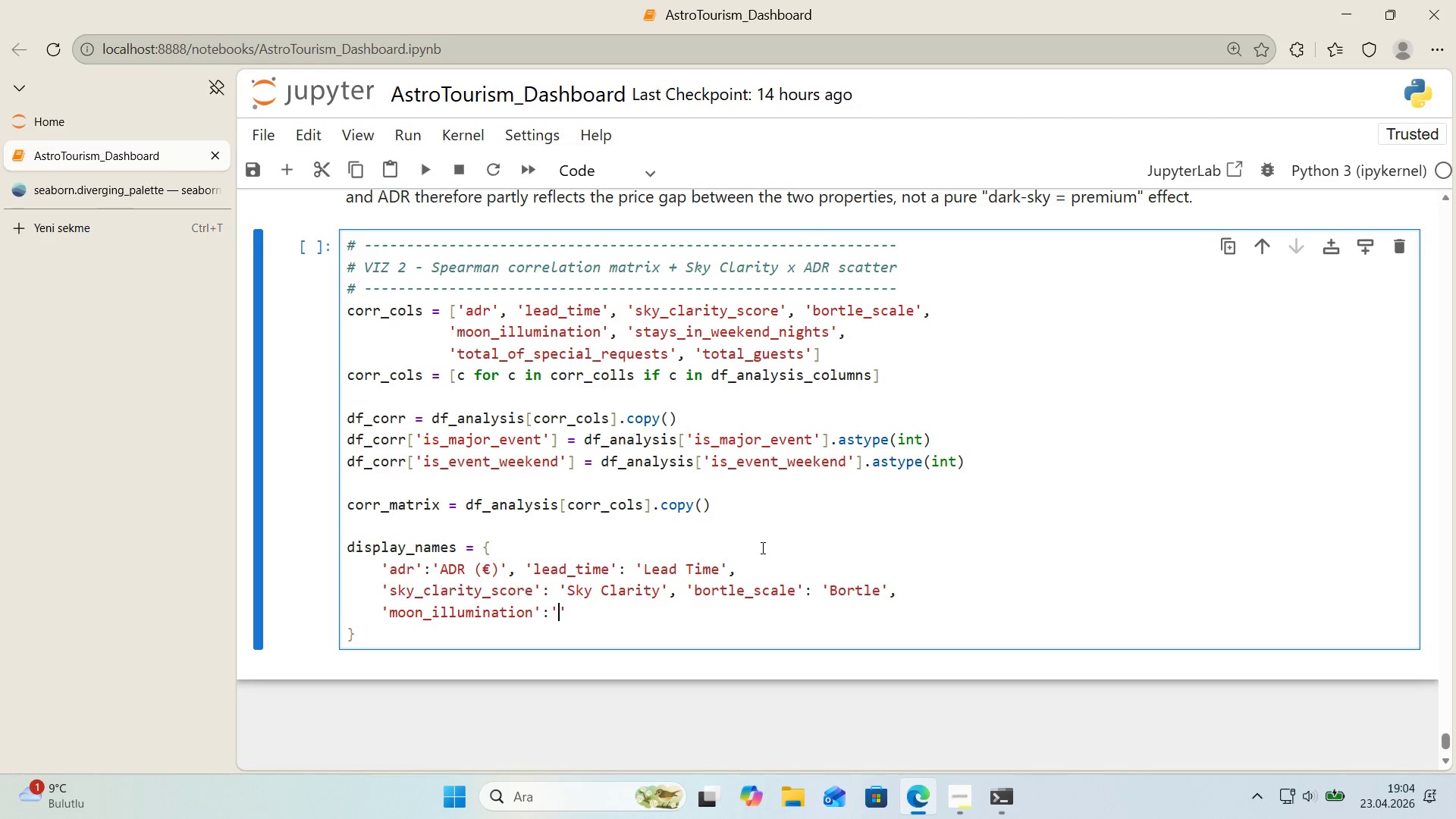 
key(ArrowLeft)
 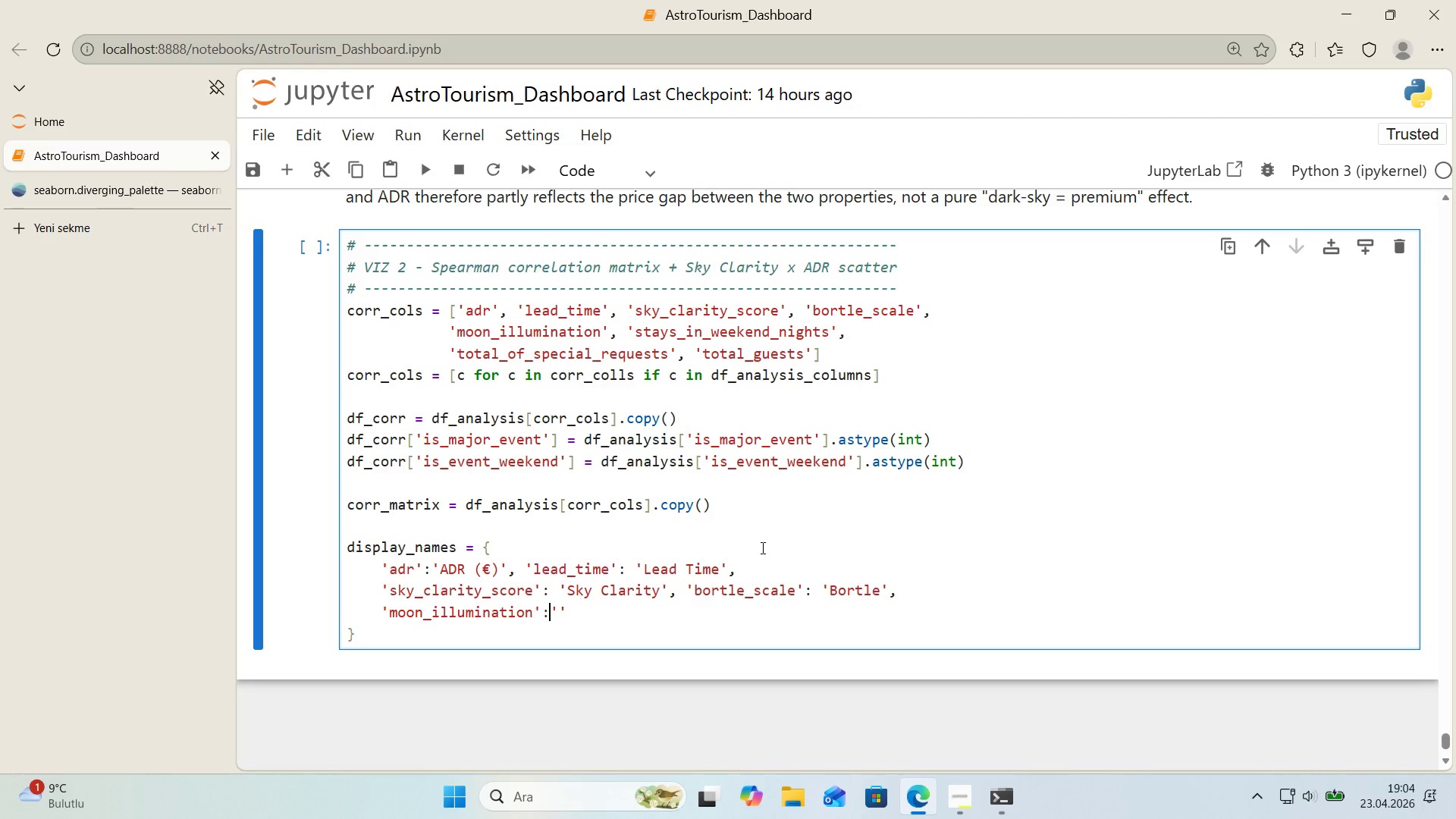 
key(Space)
 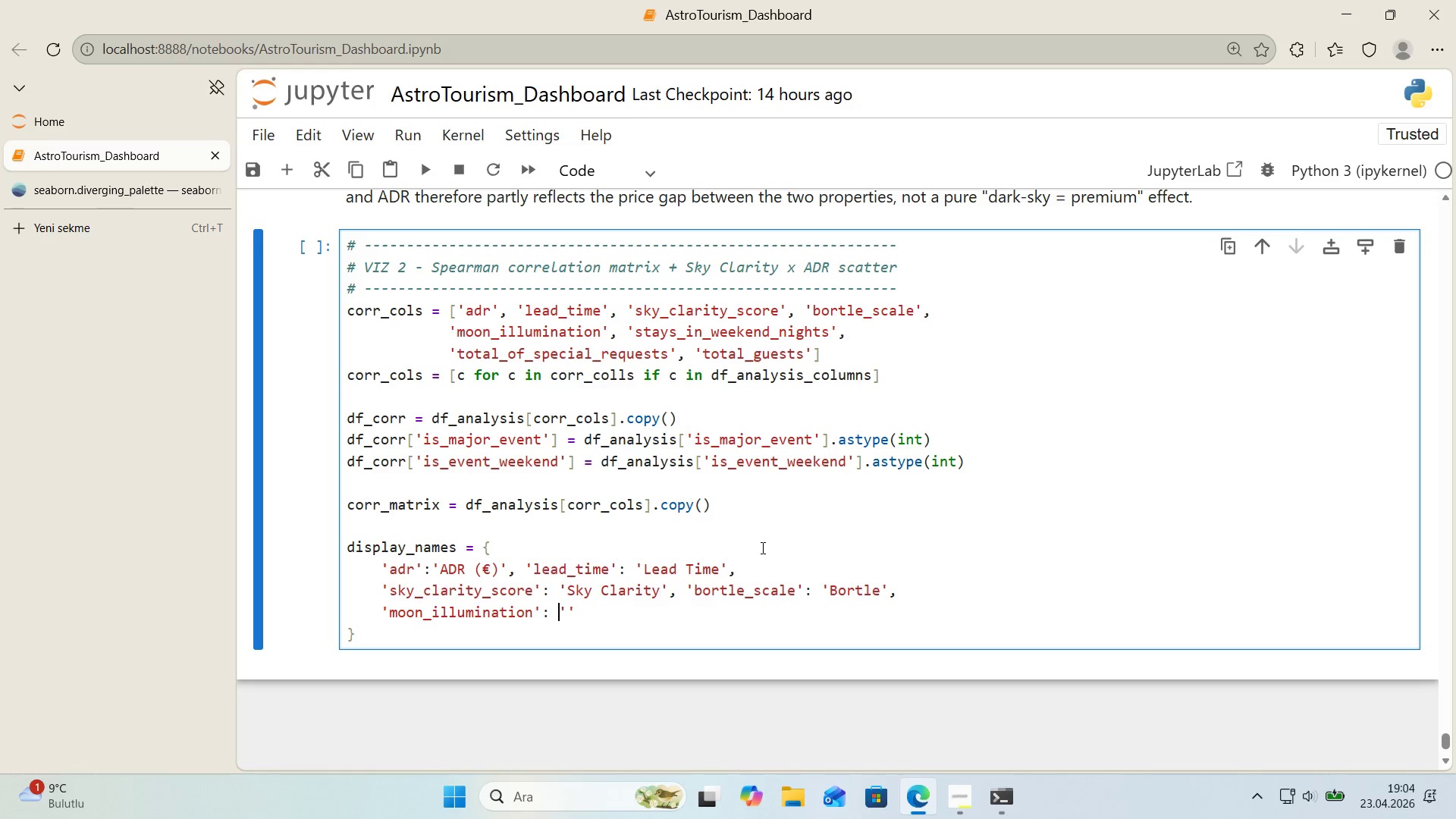 
key(ArrowRight)
 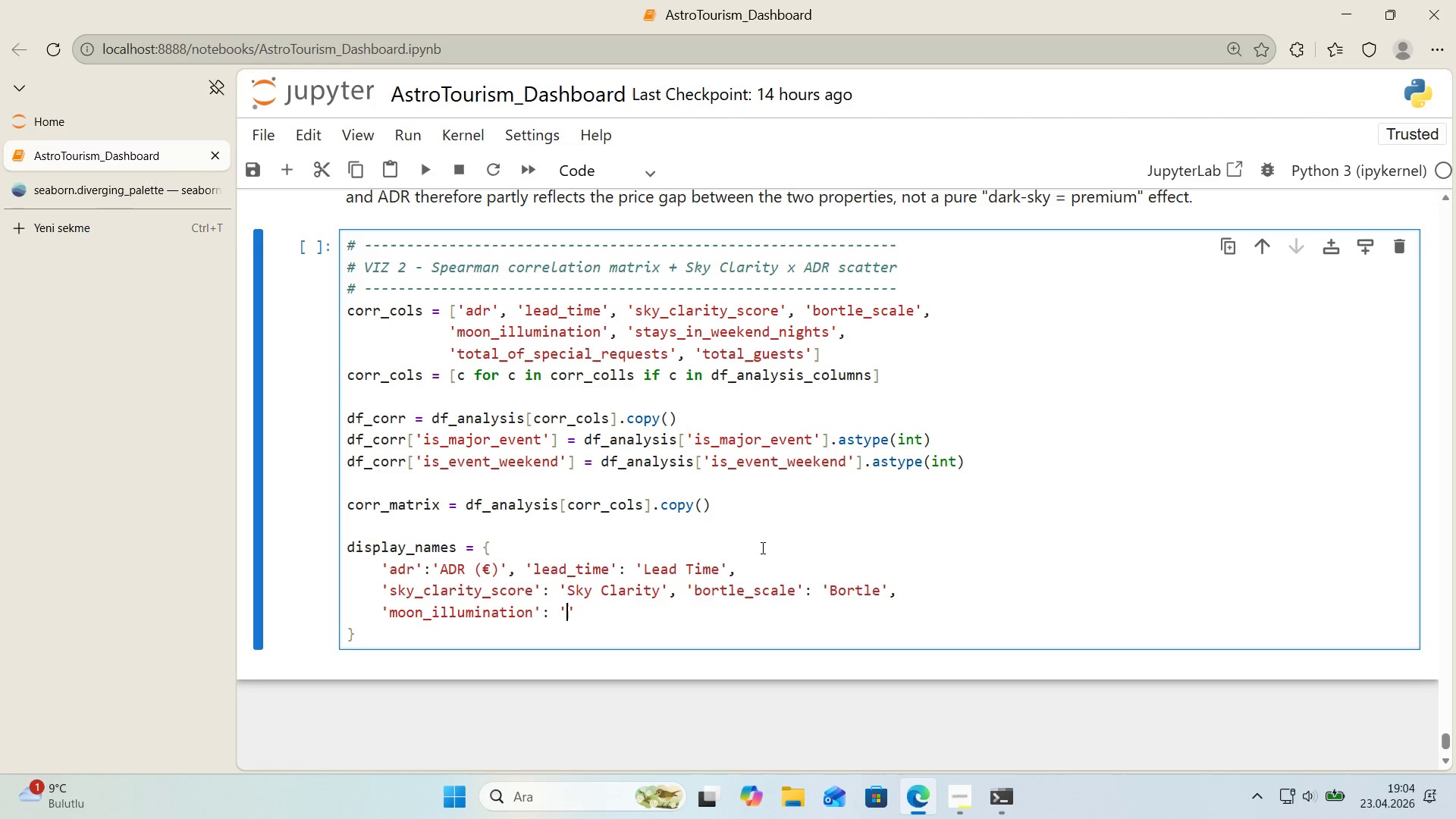 
type(Moon Illum)
 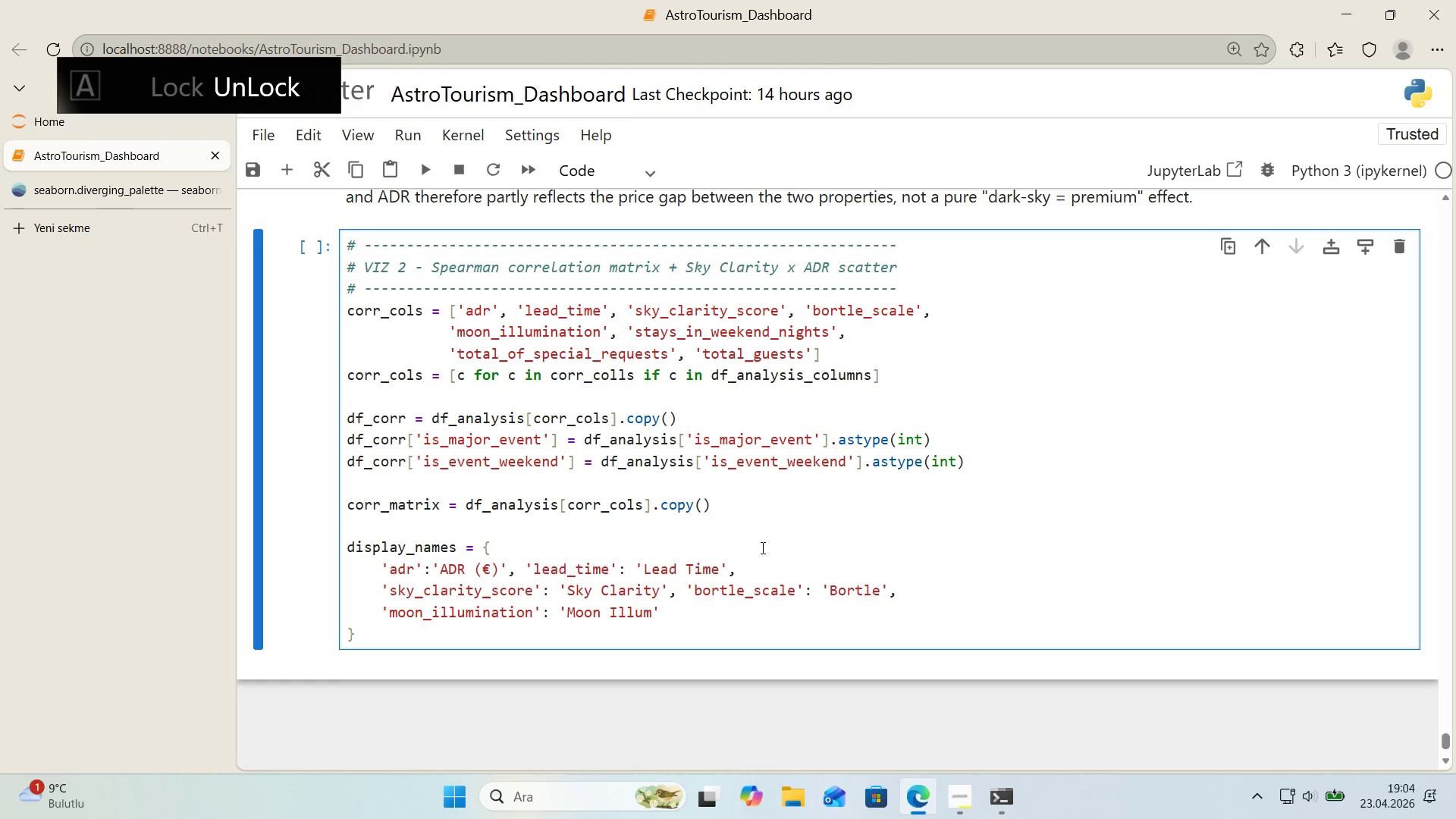 
key(ArrowRight)
 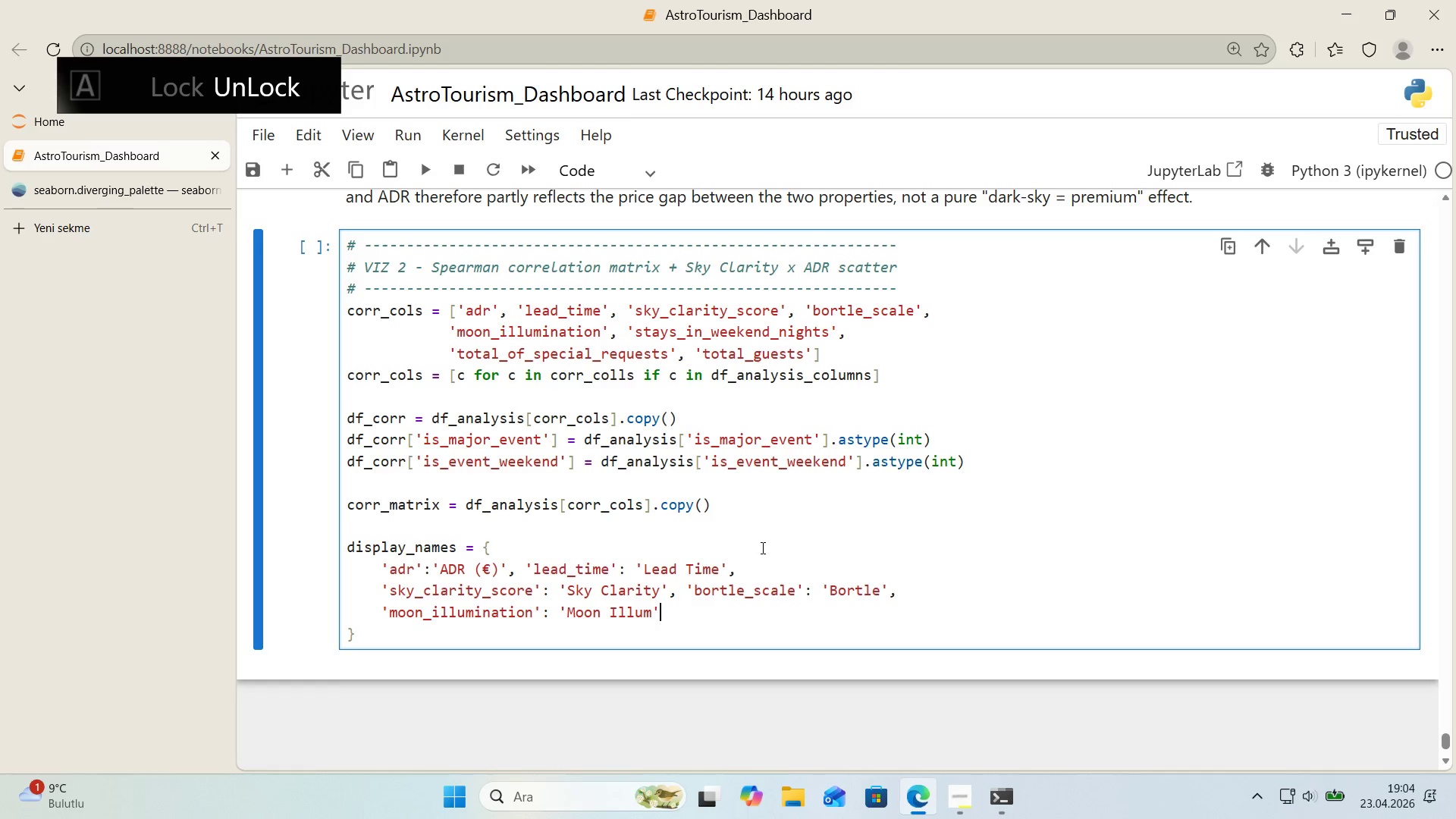 
key(ArrowLeft)
 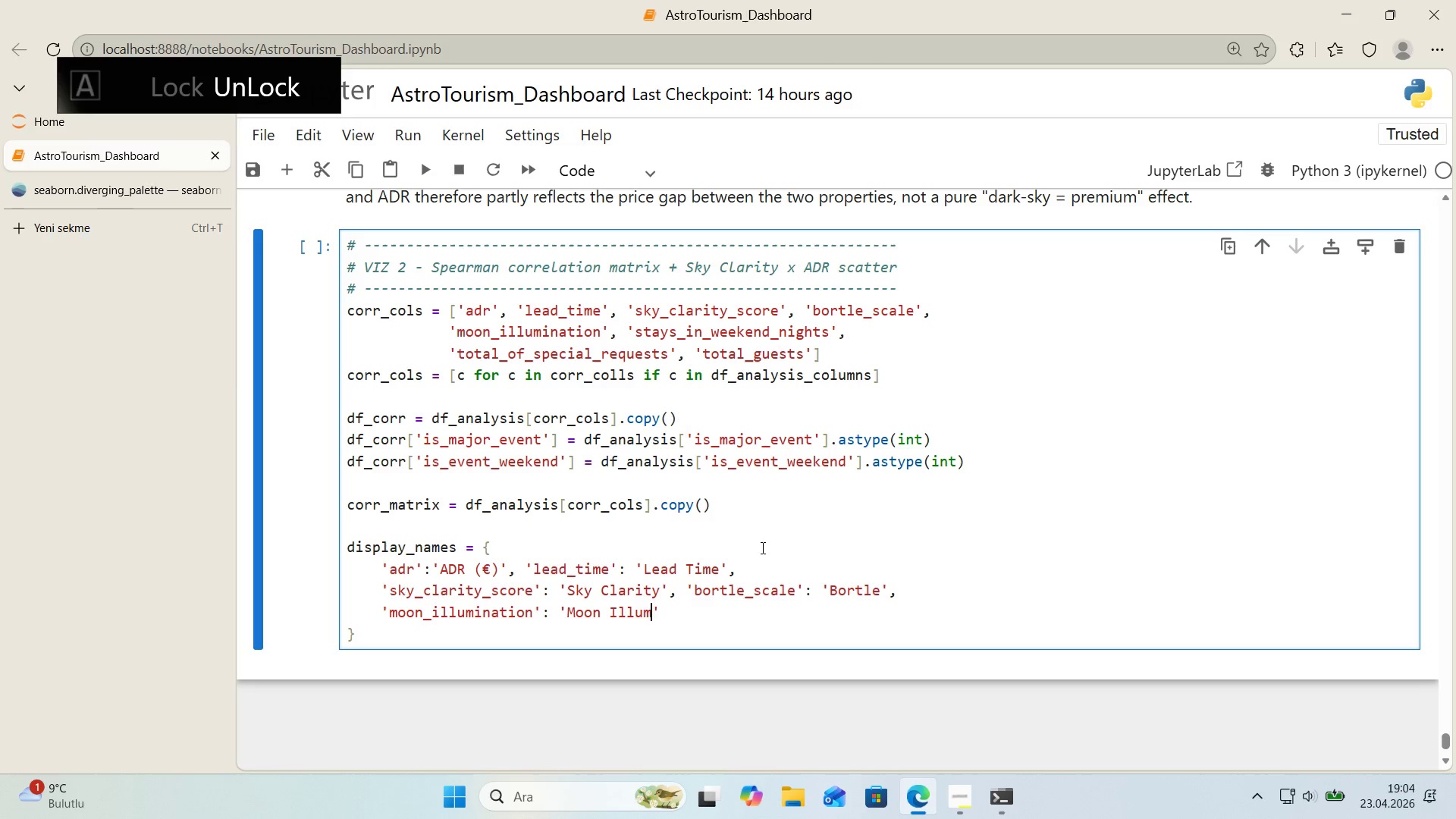 
key(Period)
 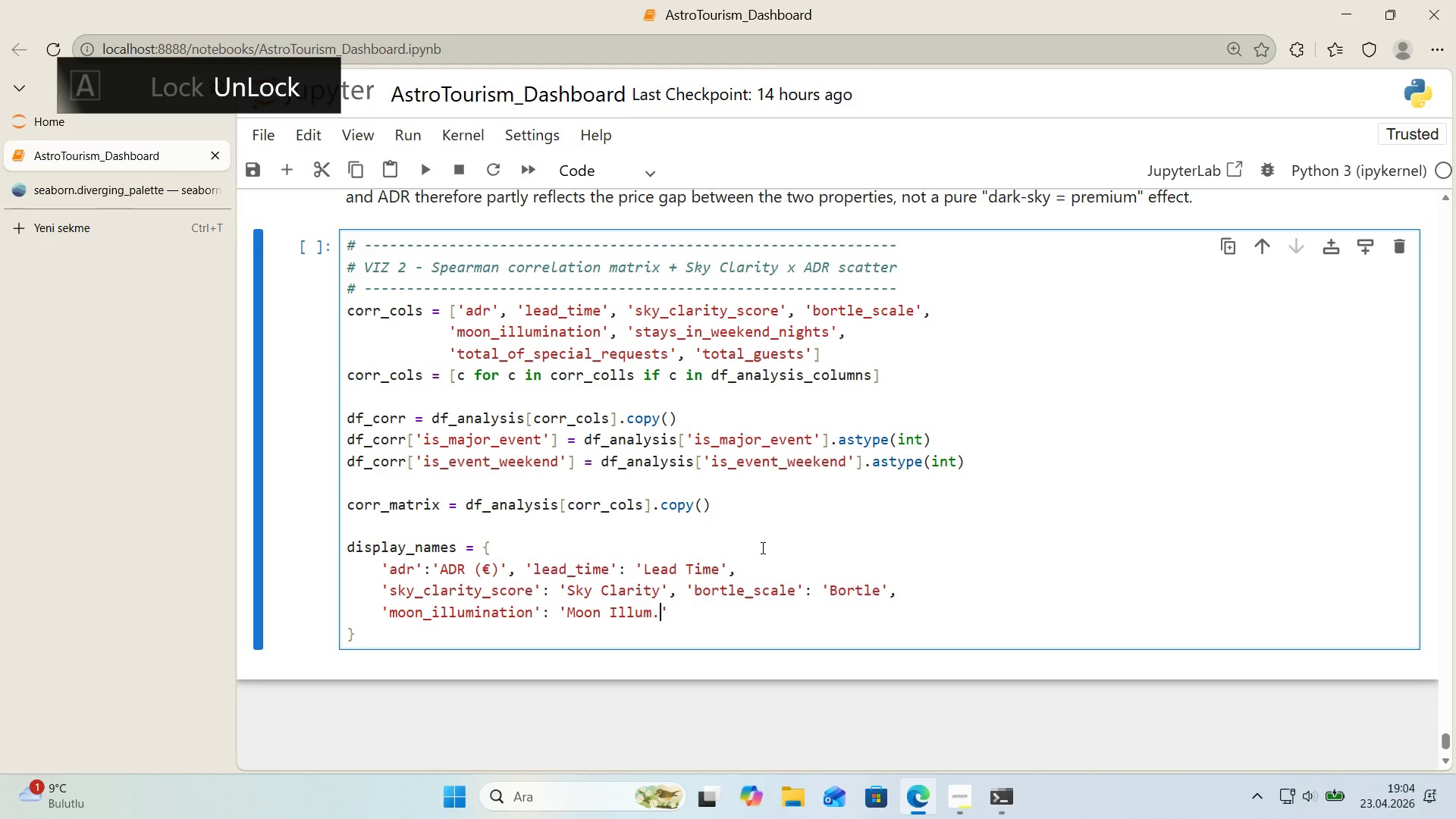 
key(ArrowRight)
 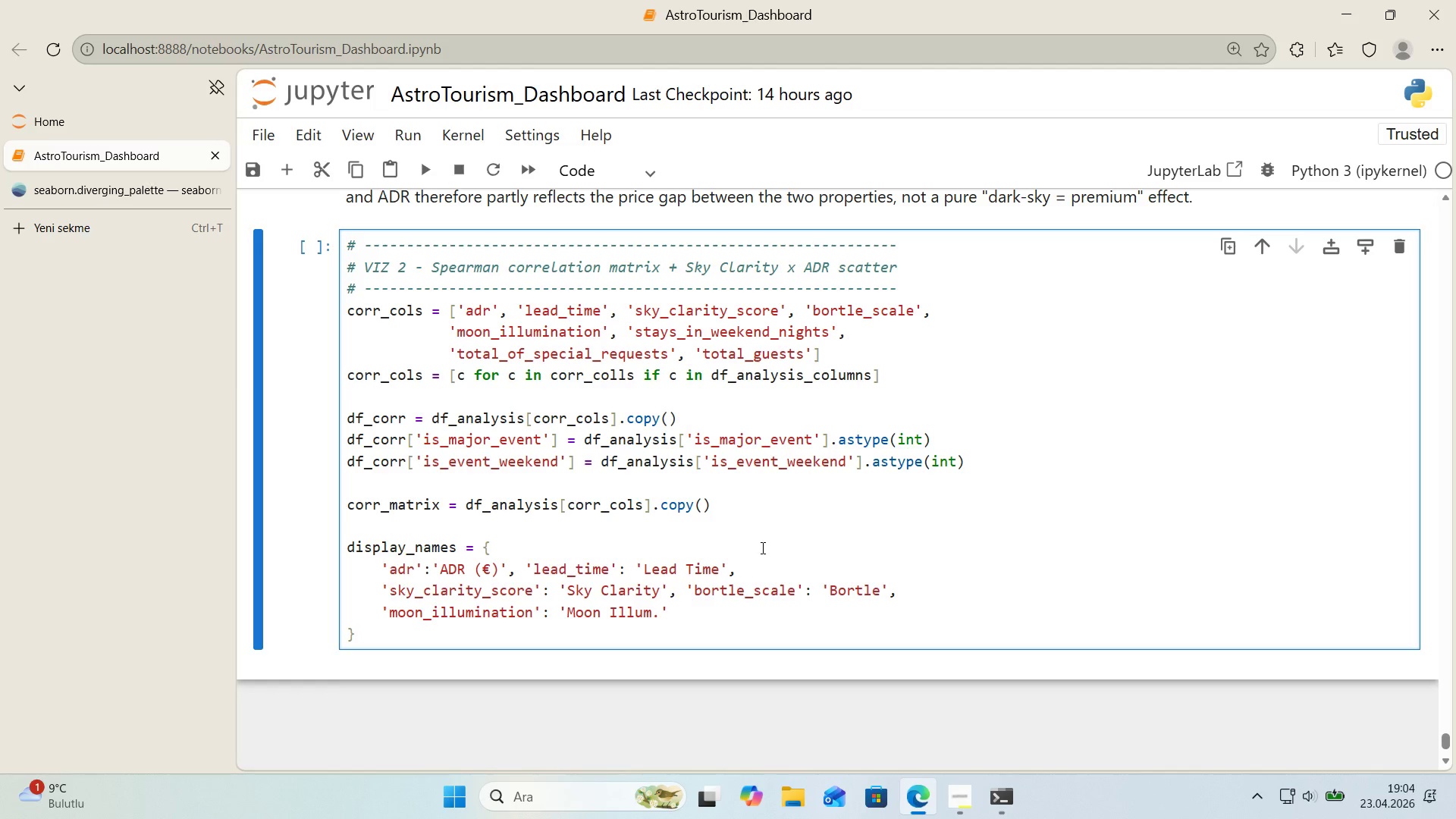 
key(Comma)
 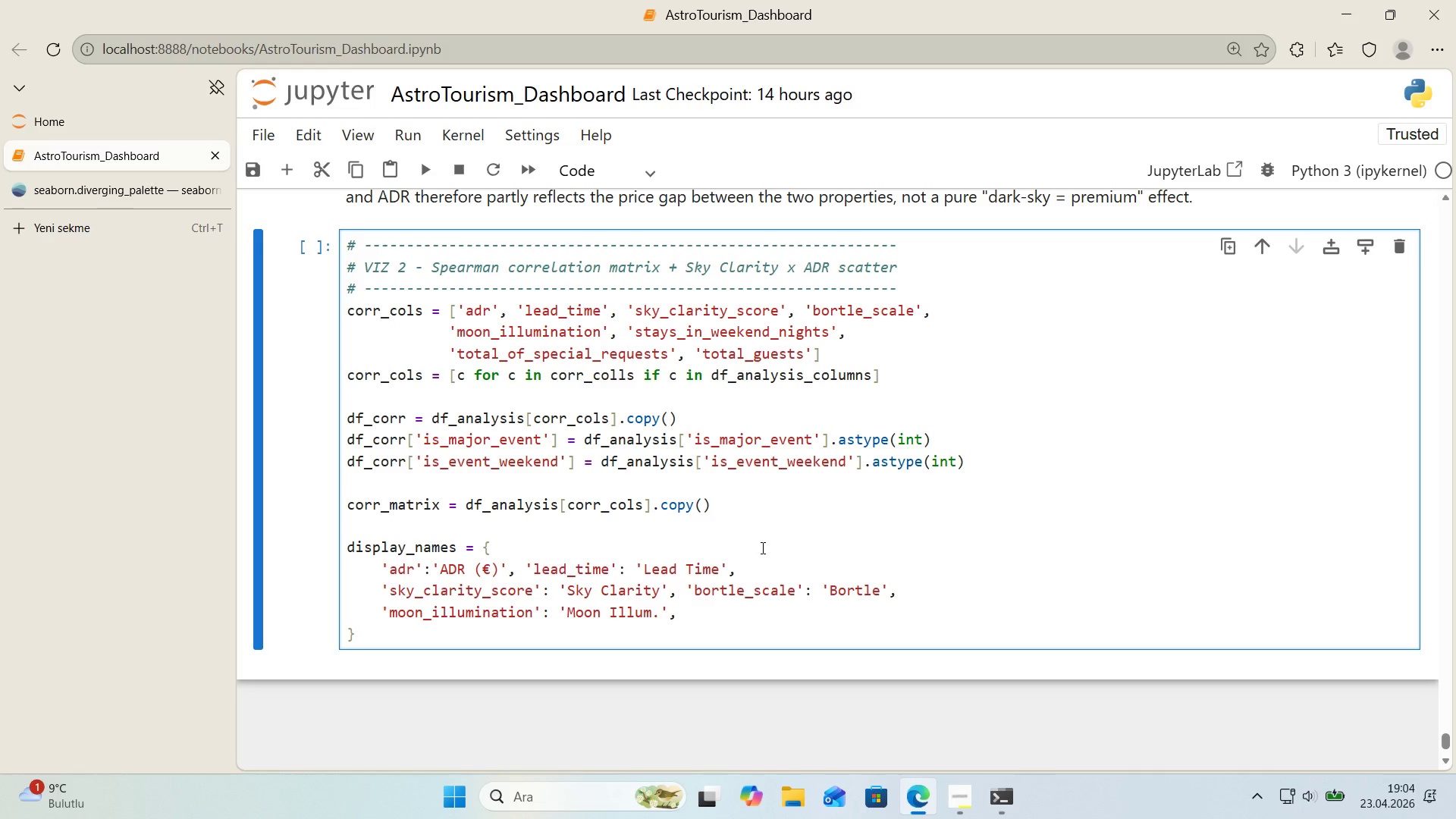 
key(Enter)
 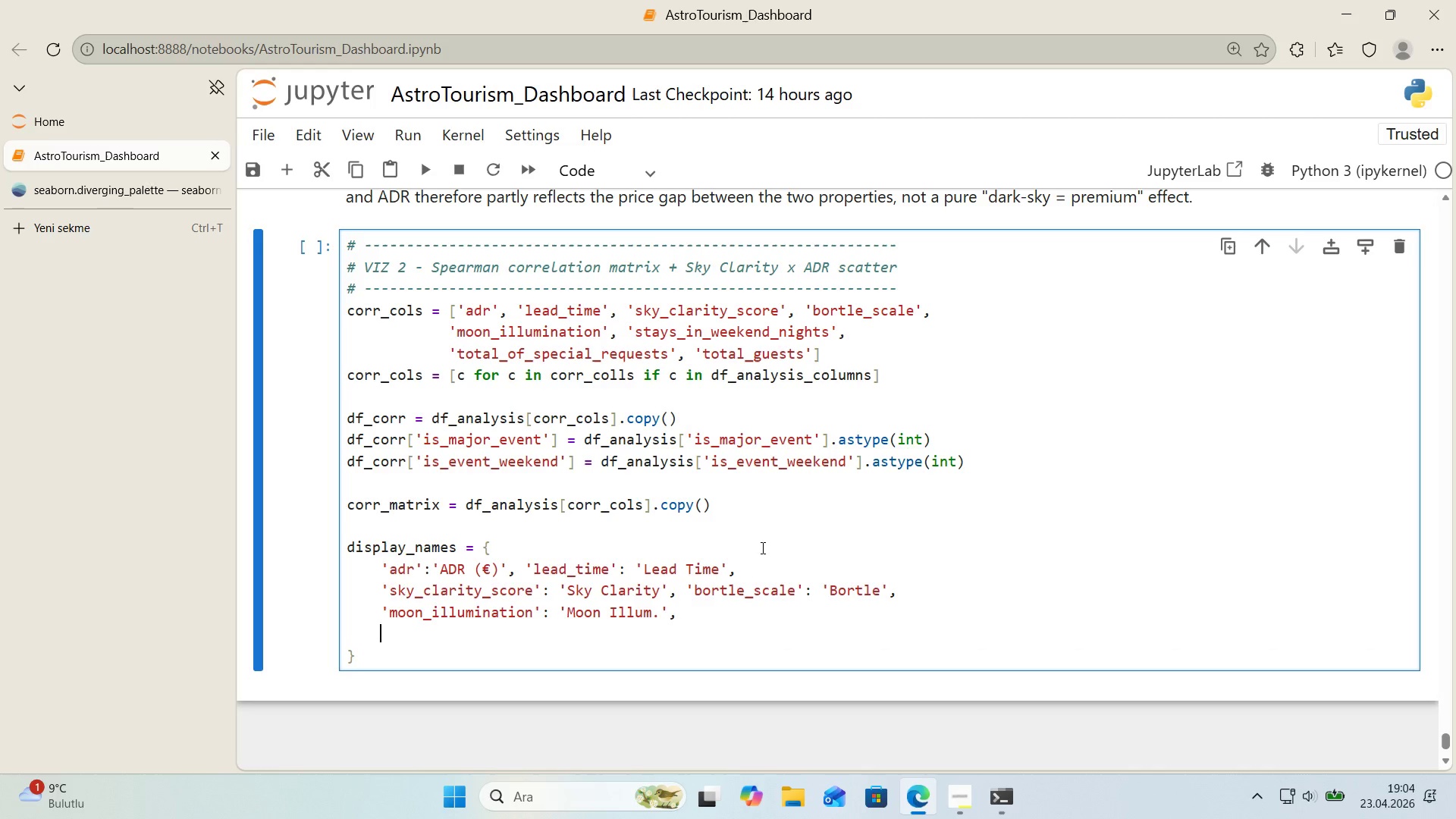 
type(@@)
 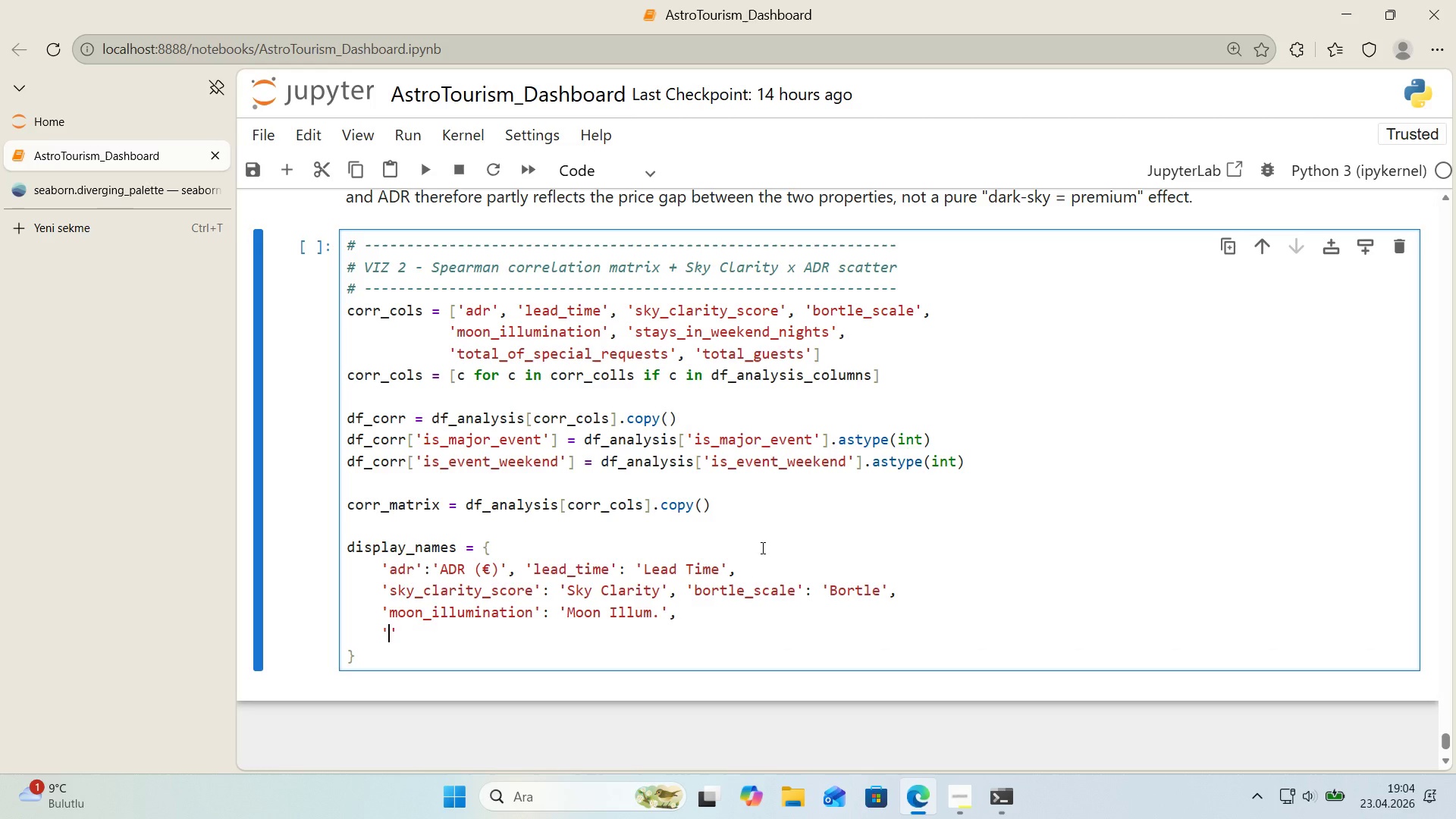 
key(ArrowLeft)
 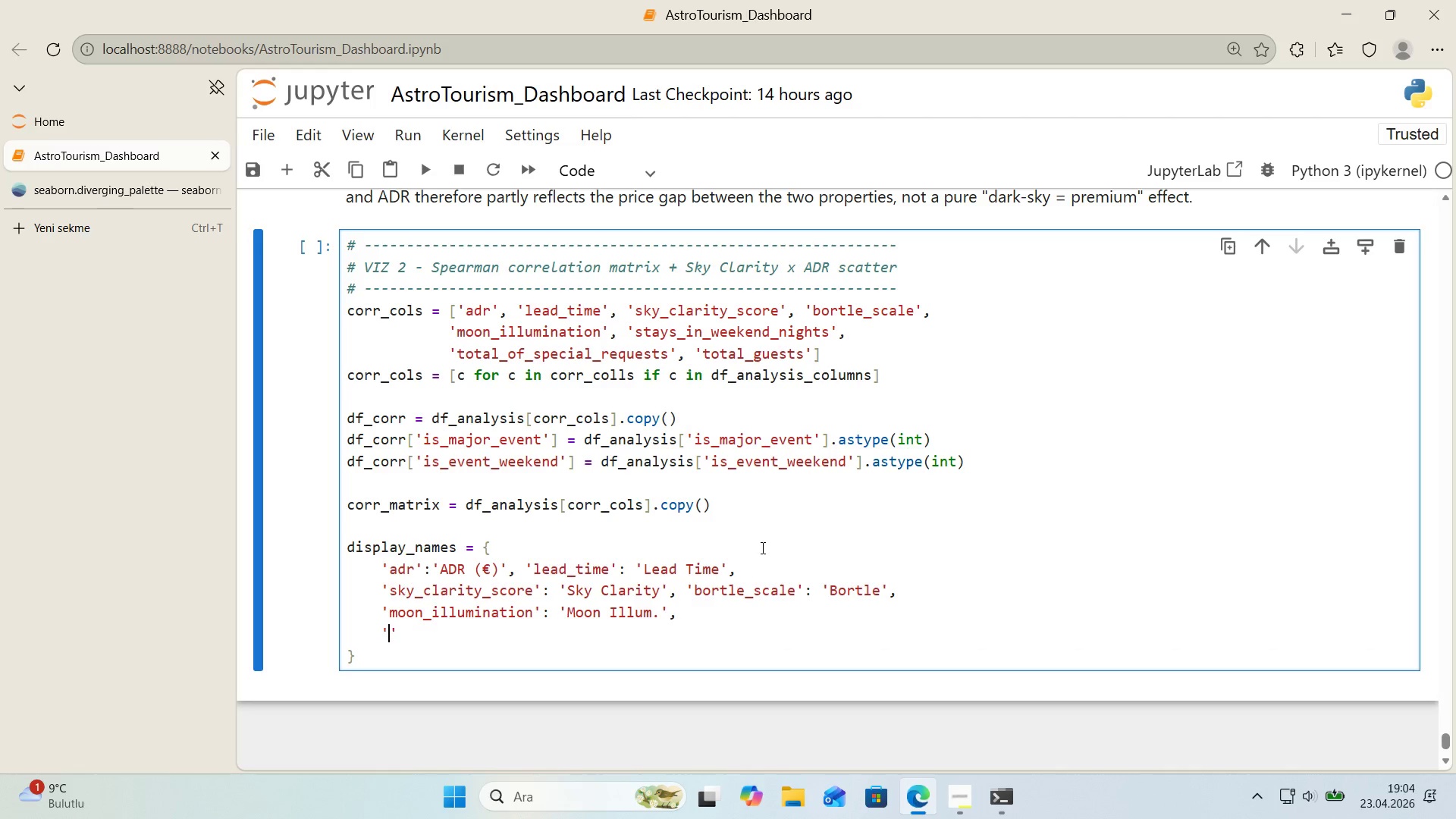 
type(stays_'n_weekend_r'ght)
key(Backspace)
key(Backspace)
key(Backspace)
key(Backspace)
key(Backspace)
type(n'ghts)
 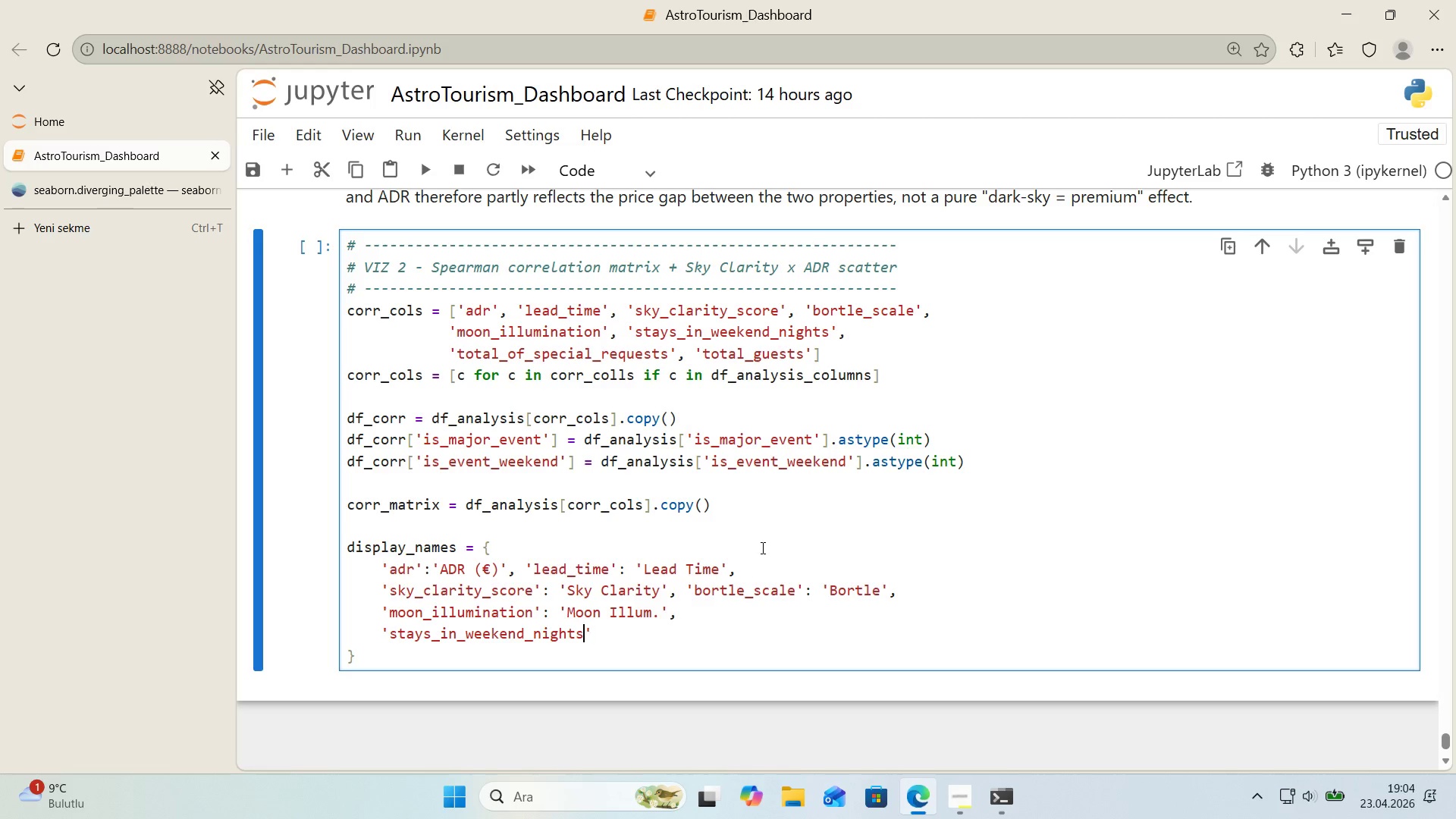 
key(ArrowRight)
 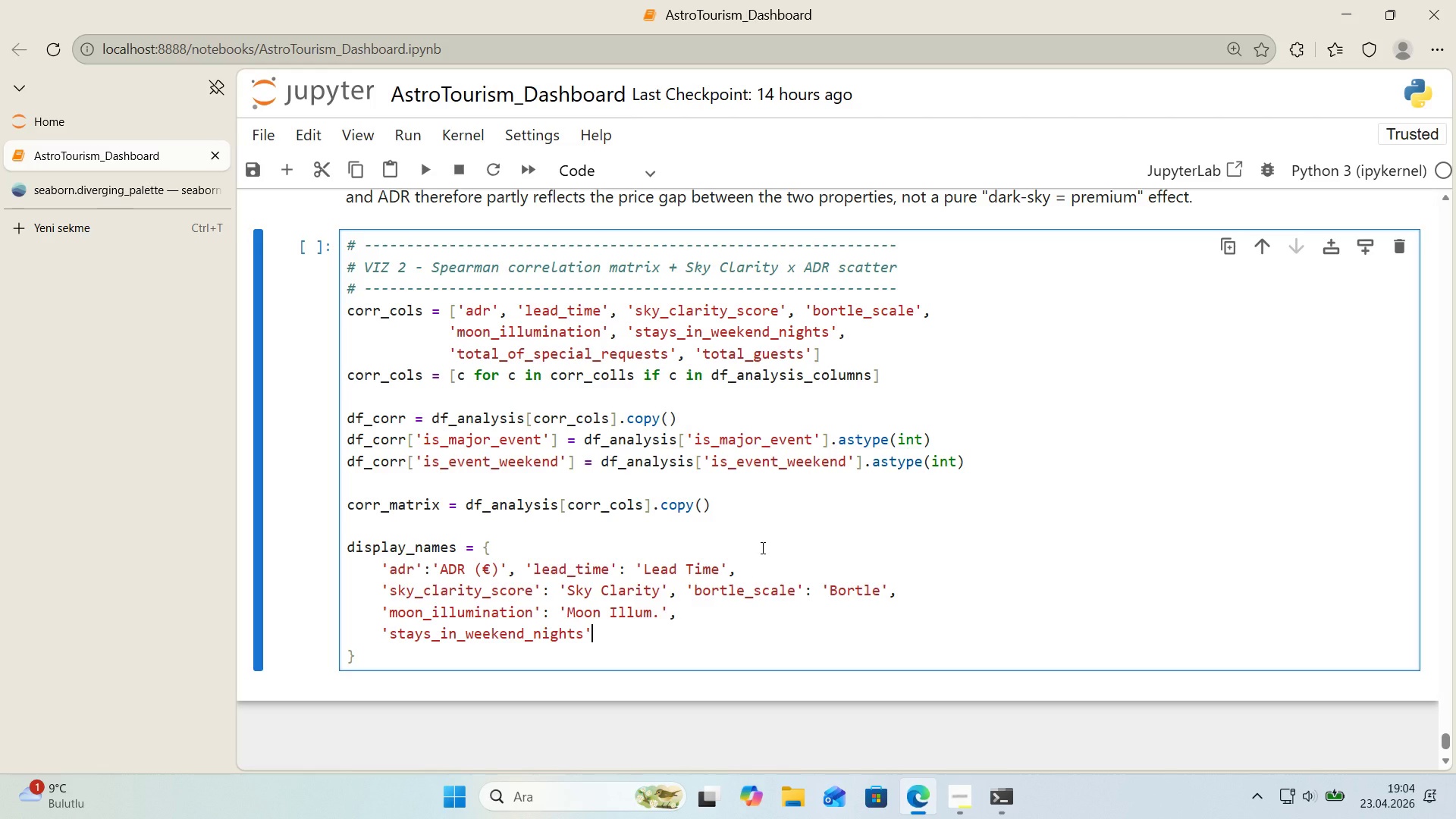 
type(> @@)
 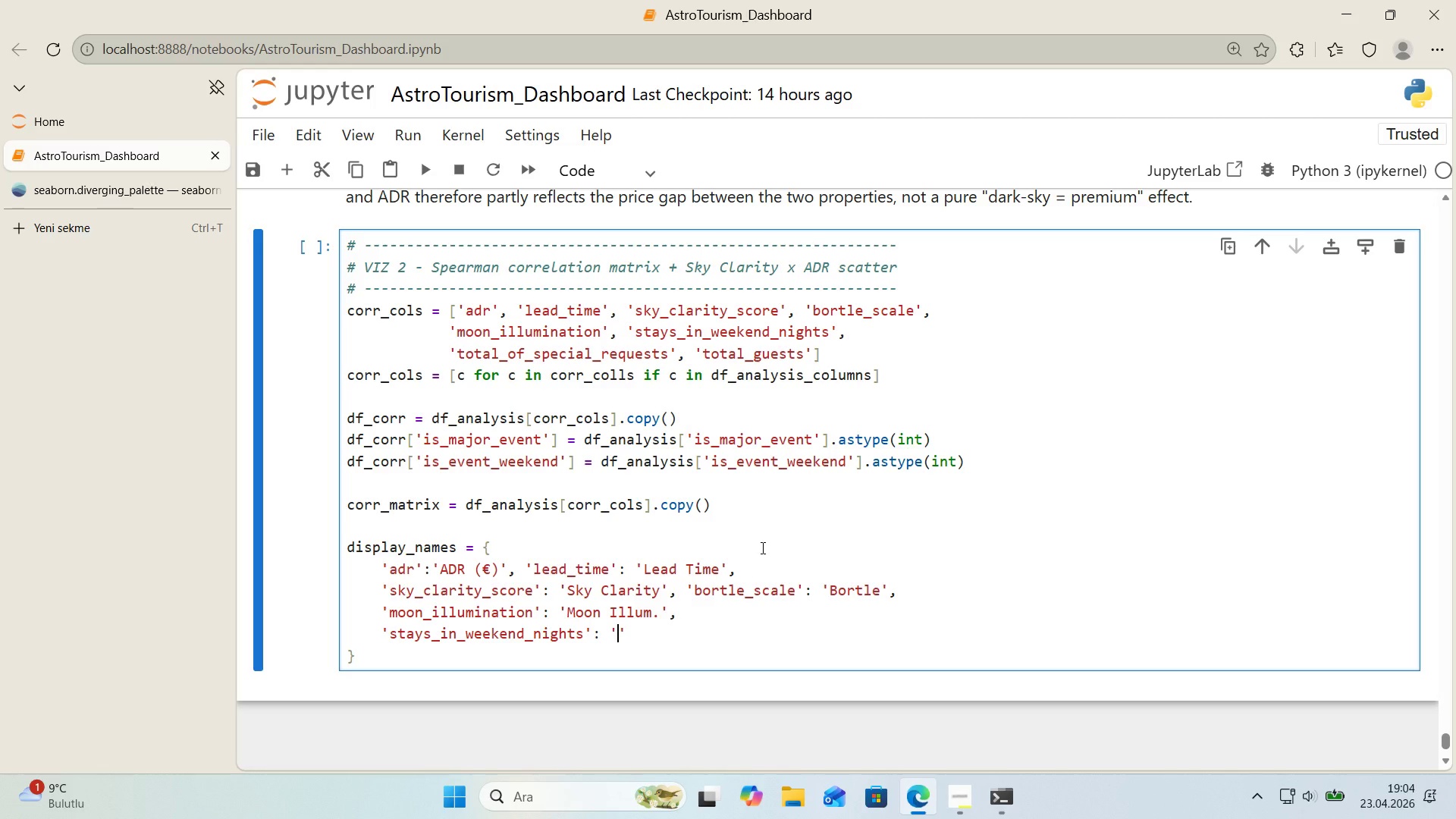 
 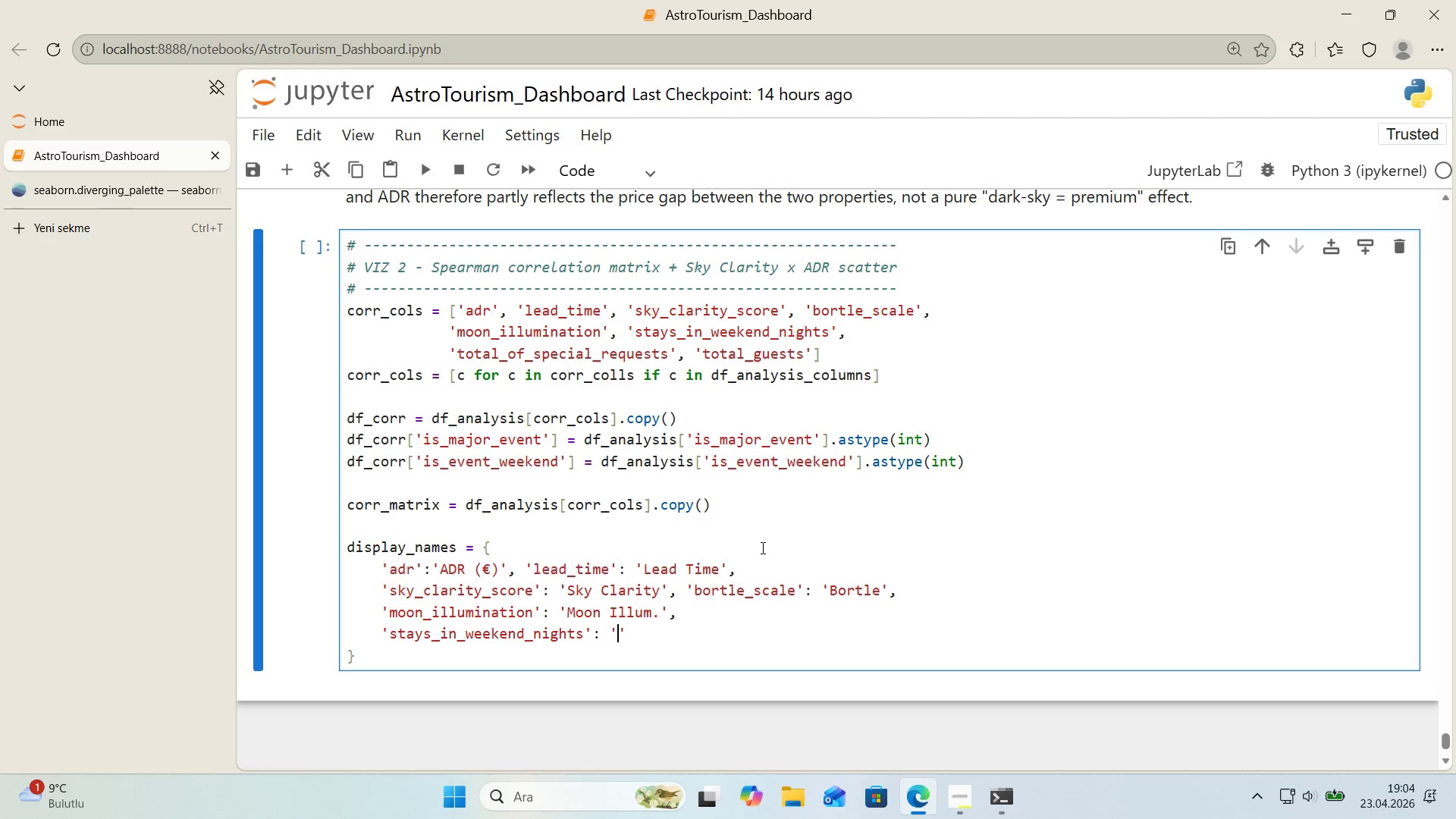 
key(ArrowLeft)
 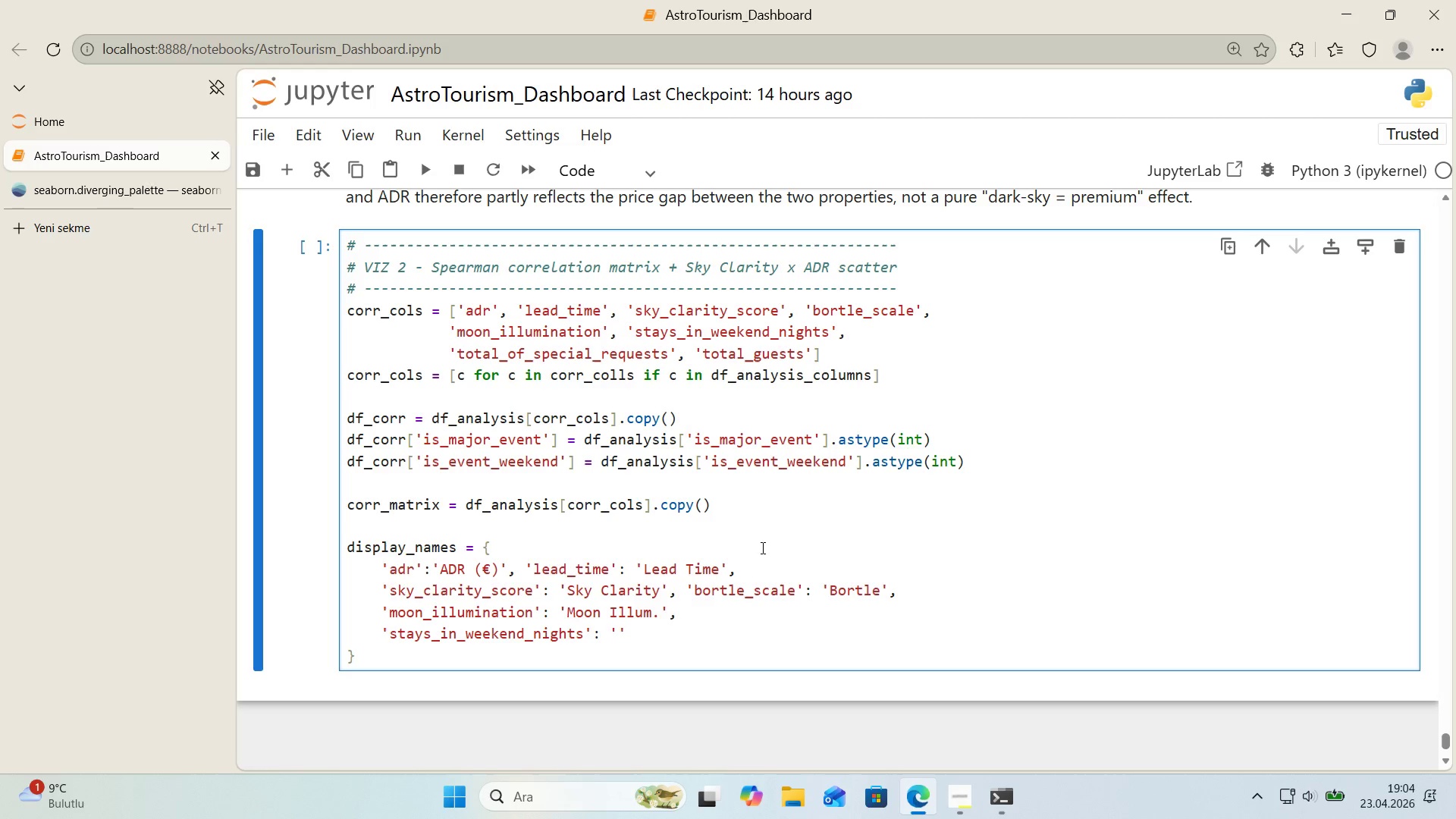 
wait(28.8)
 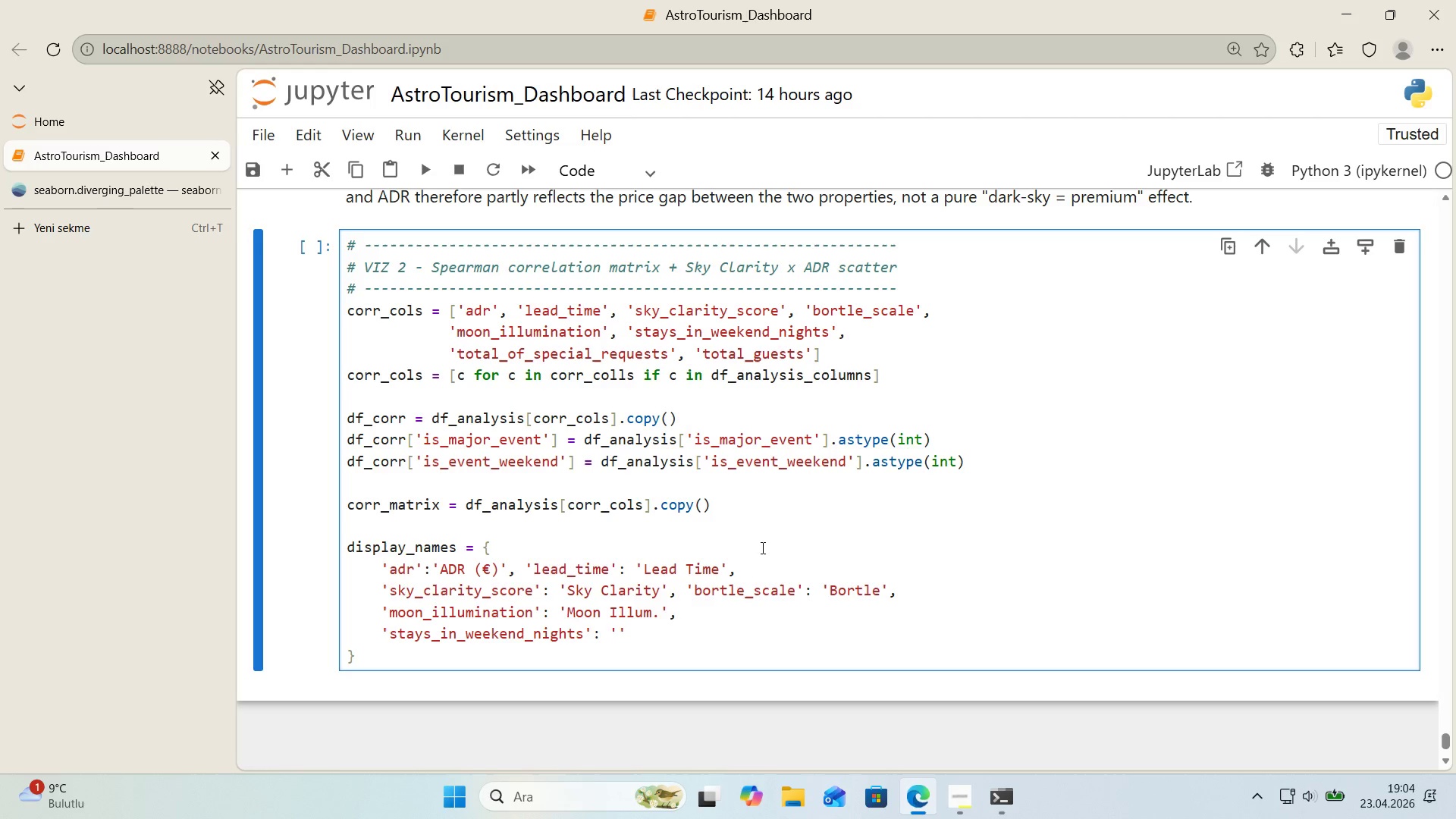 
type(Wknd N'ghts)
 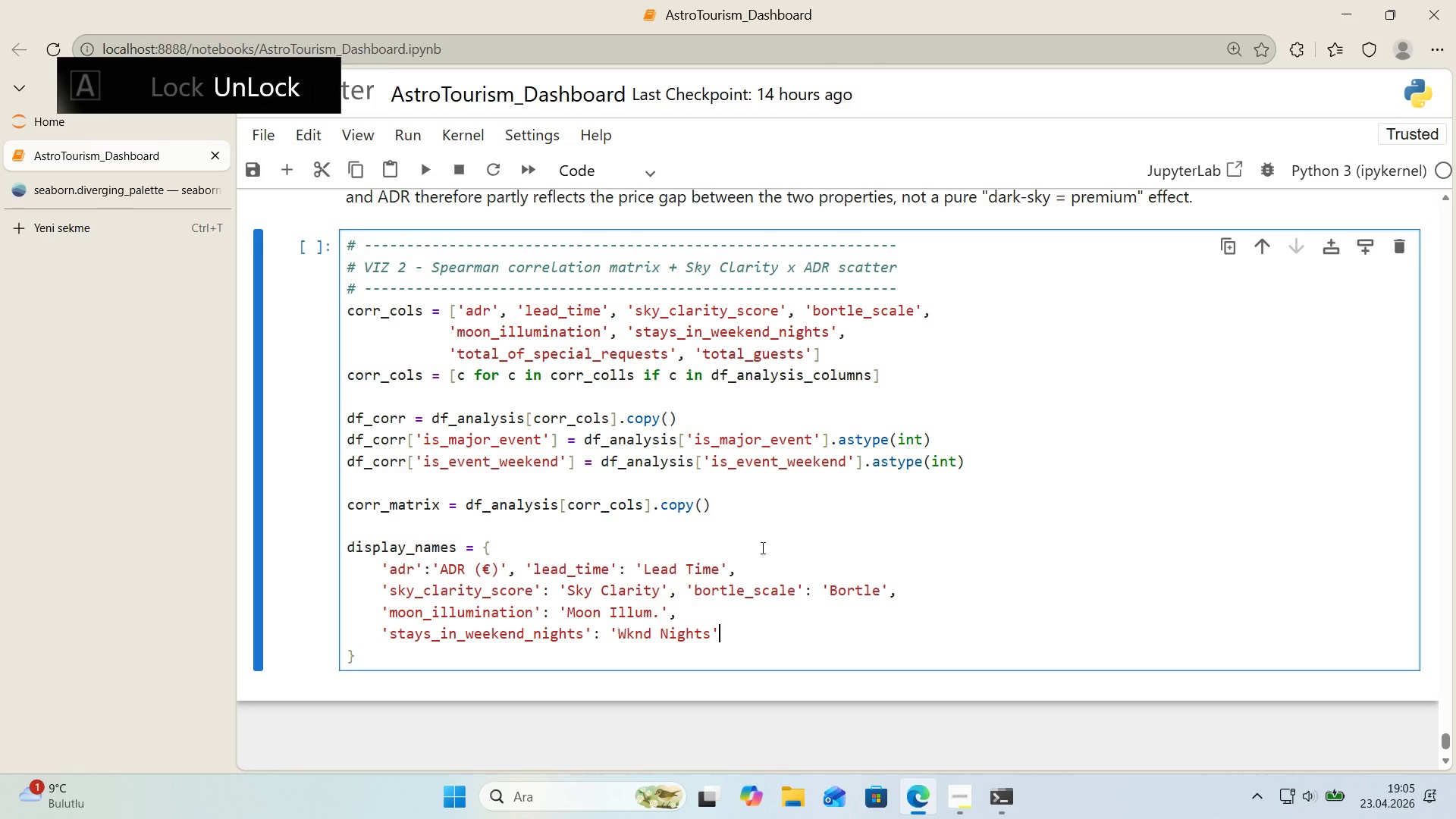 
key(ArrowRight)
 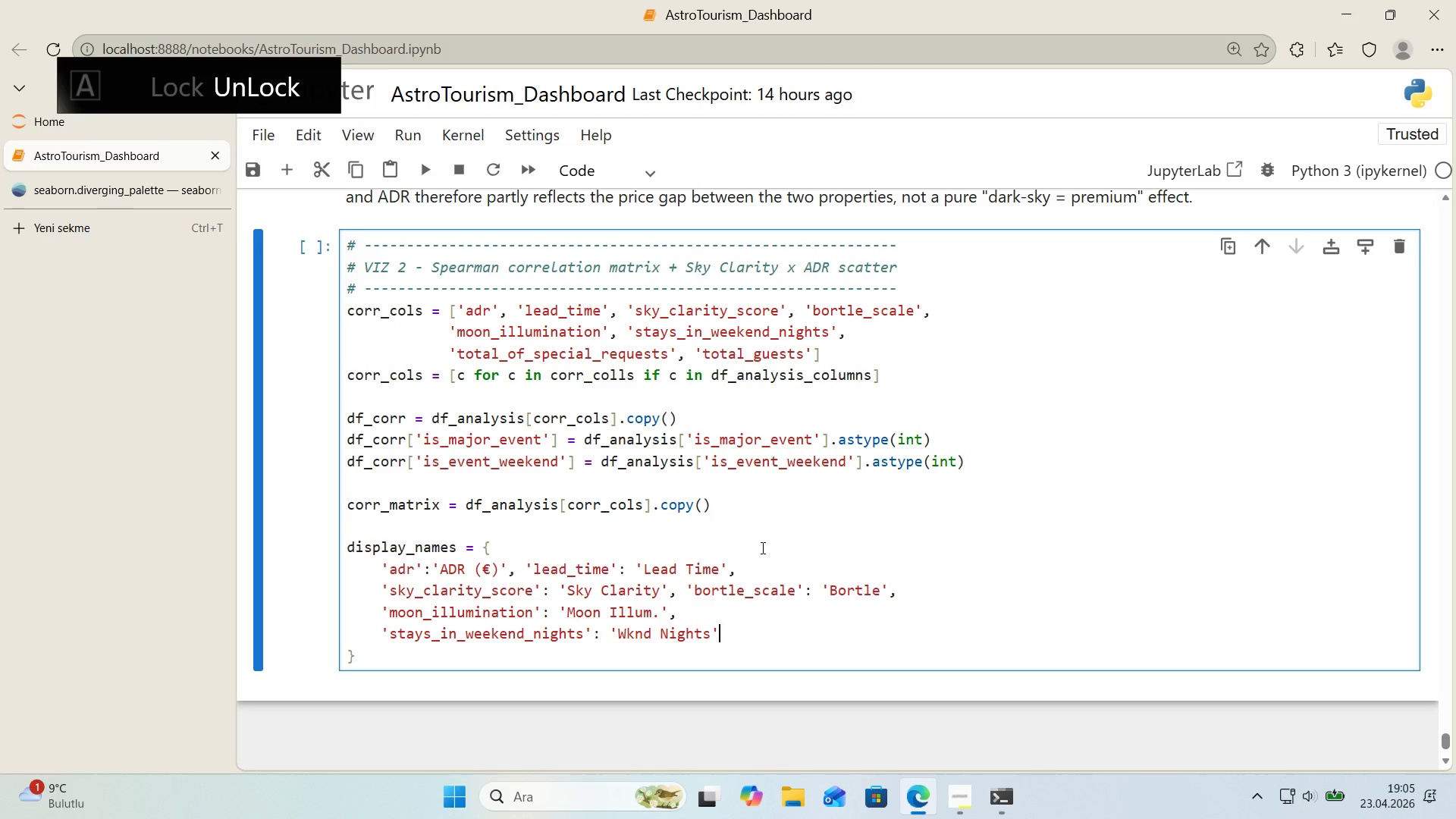 
key(Comma)
 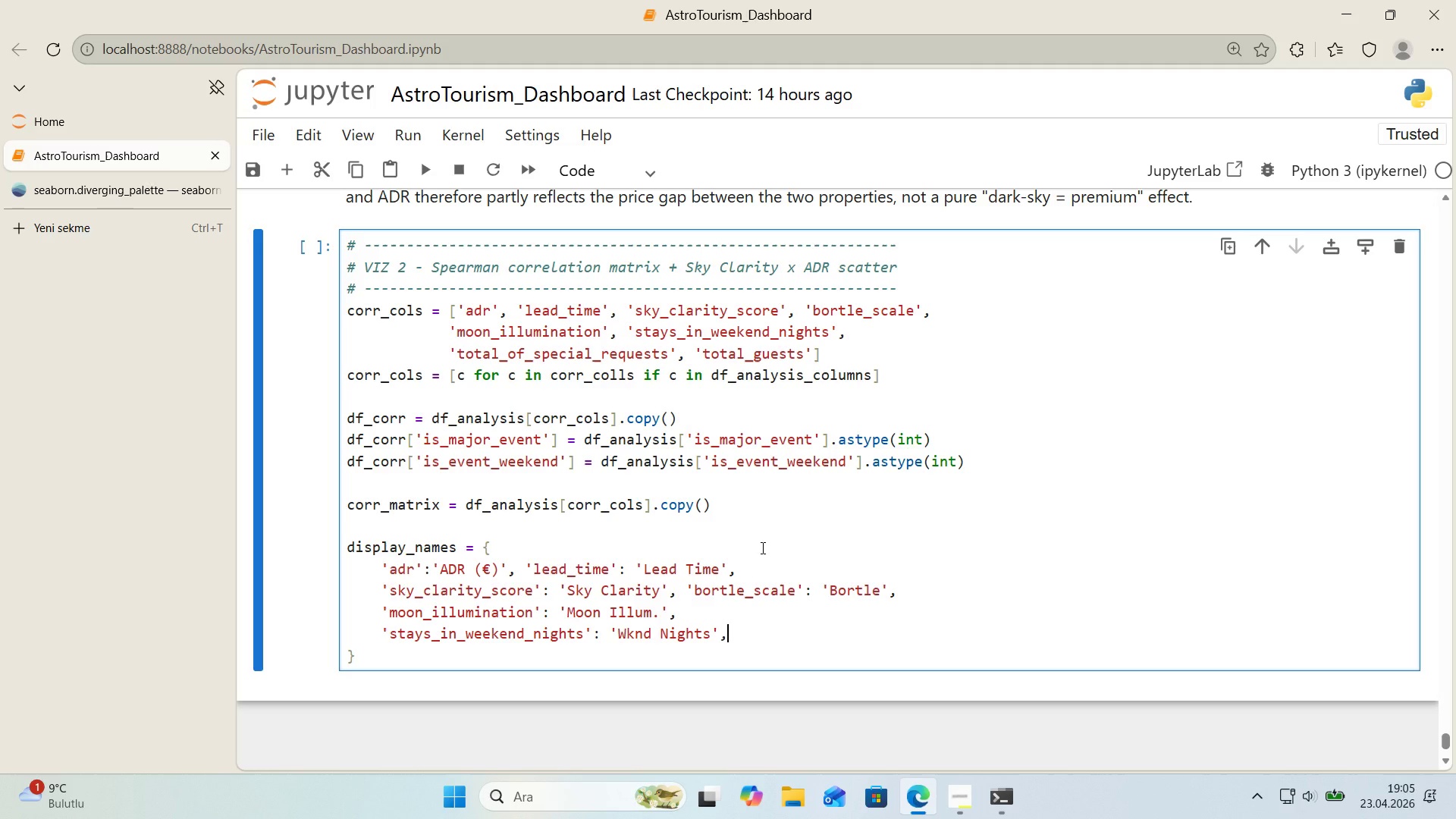 
key(Enter)
 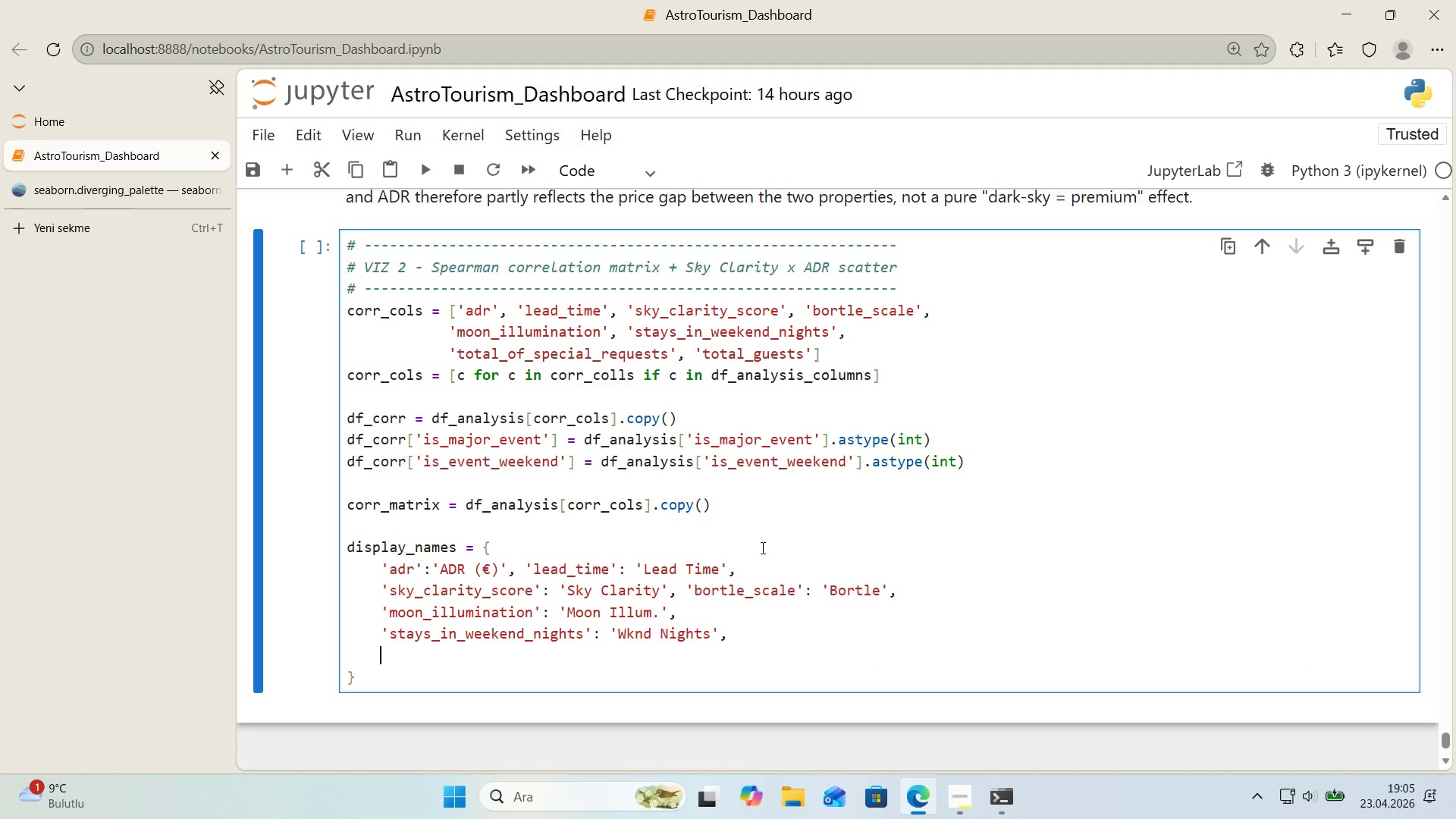 
wait(6.33)
 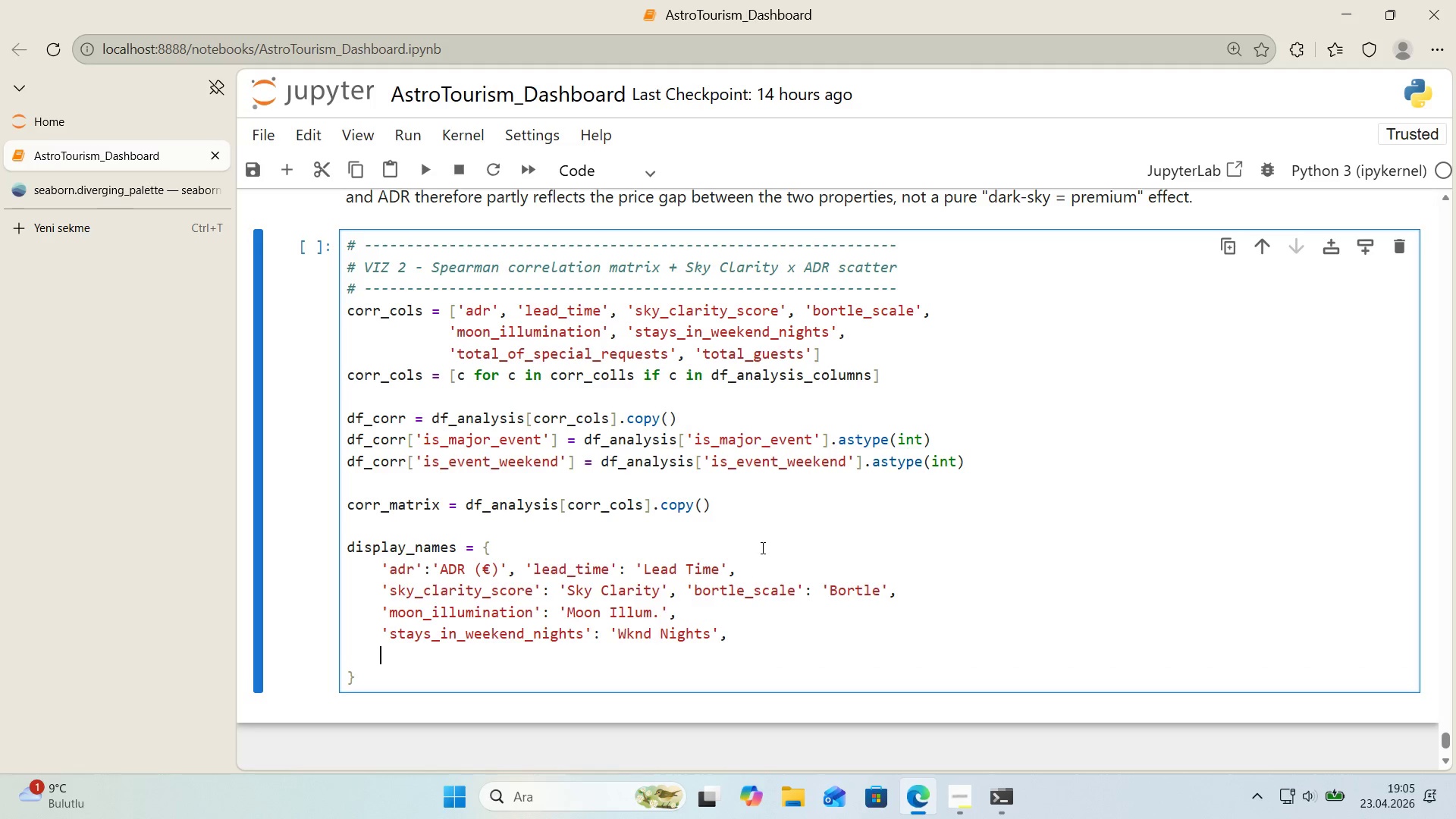 
type(tot)
key(Backspace)
key(Backspace)
key(Backspace)
type(@@)
 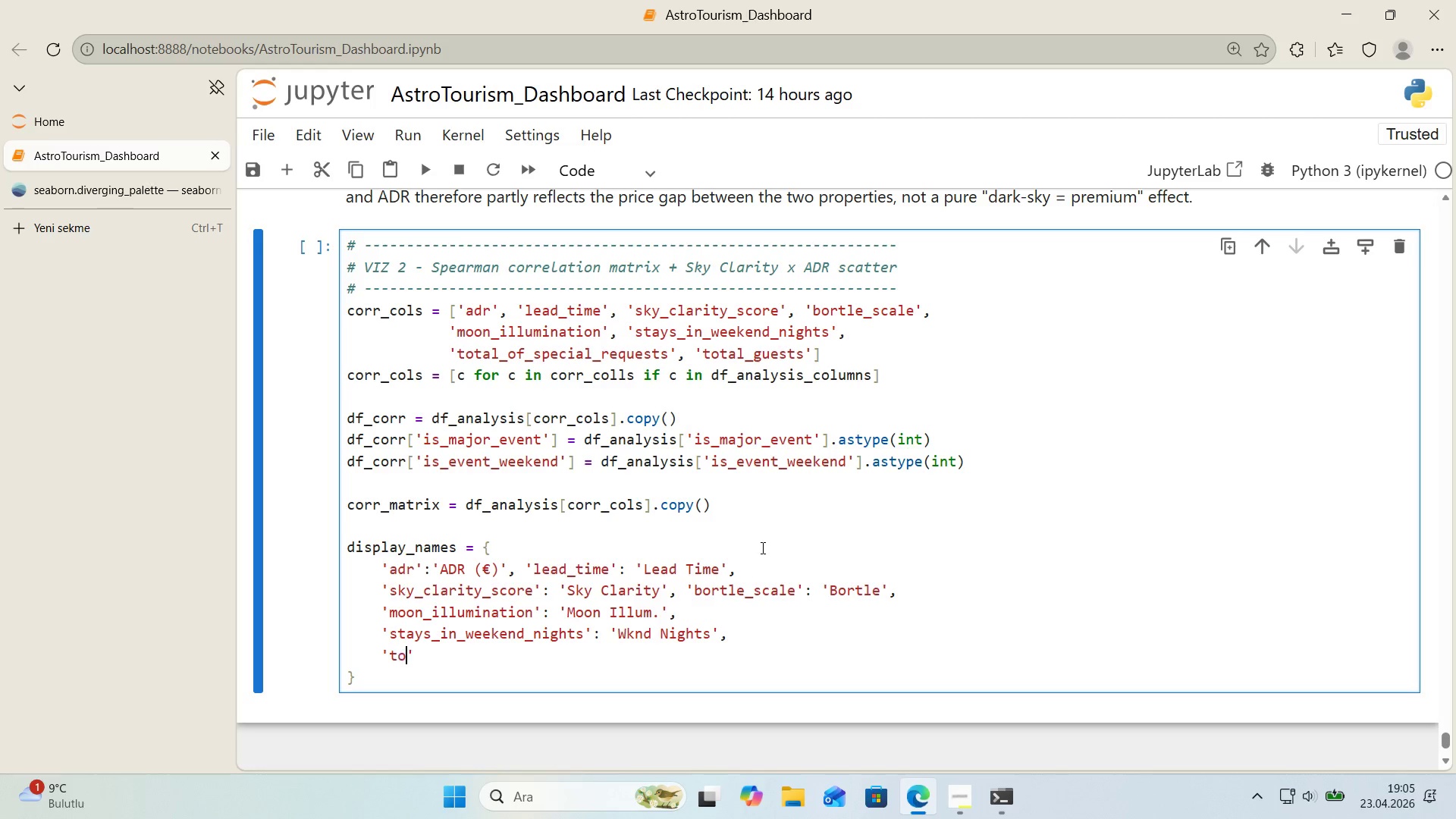 
 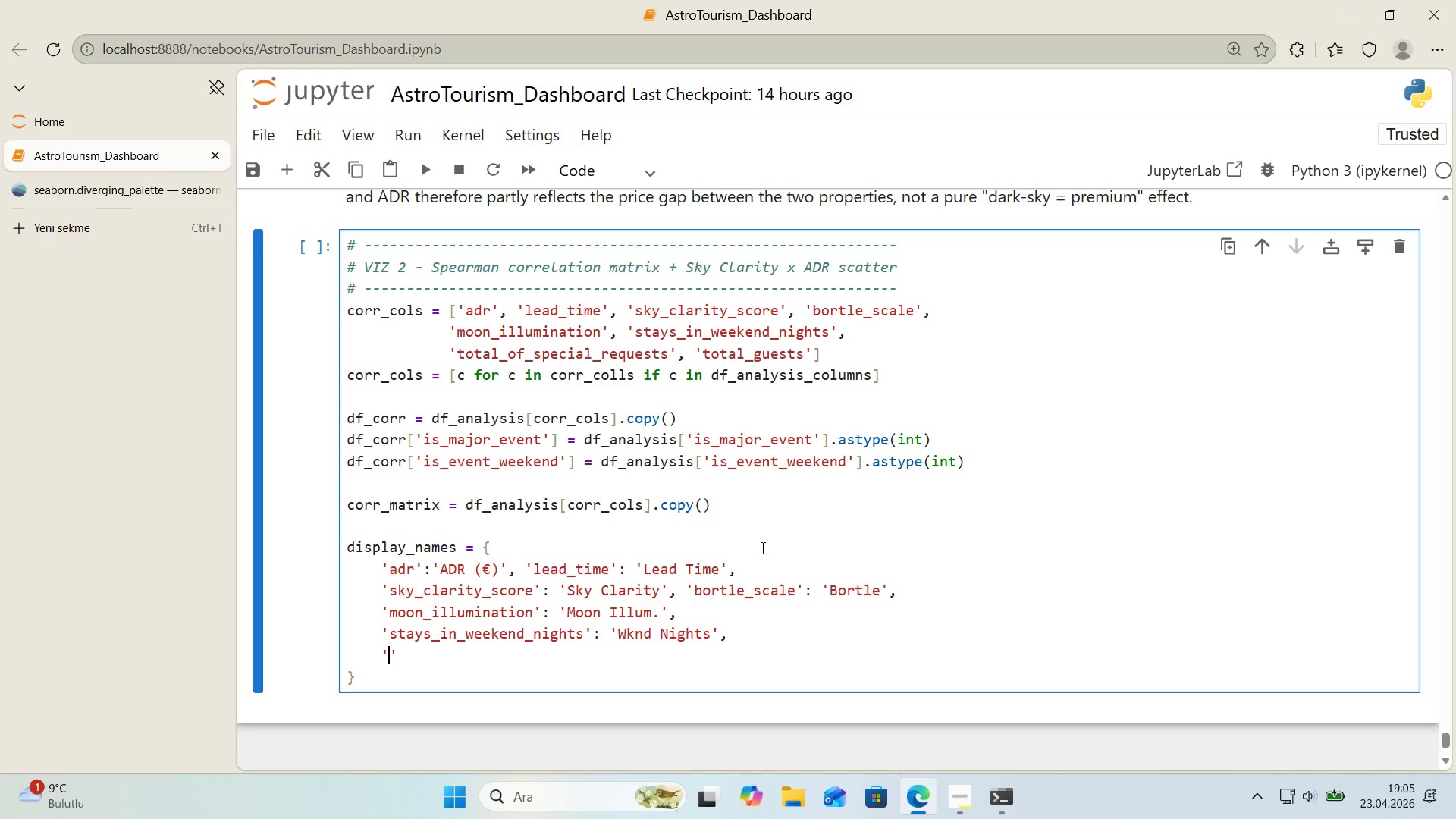 
key(ArrowLeft)
 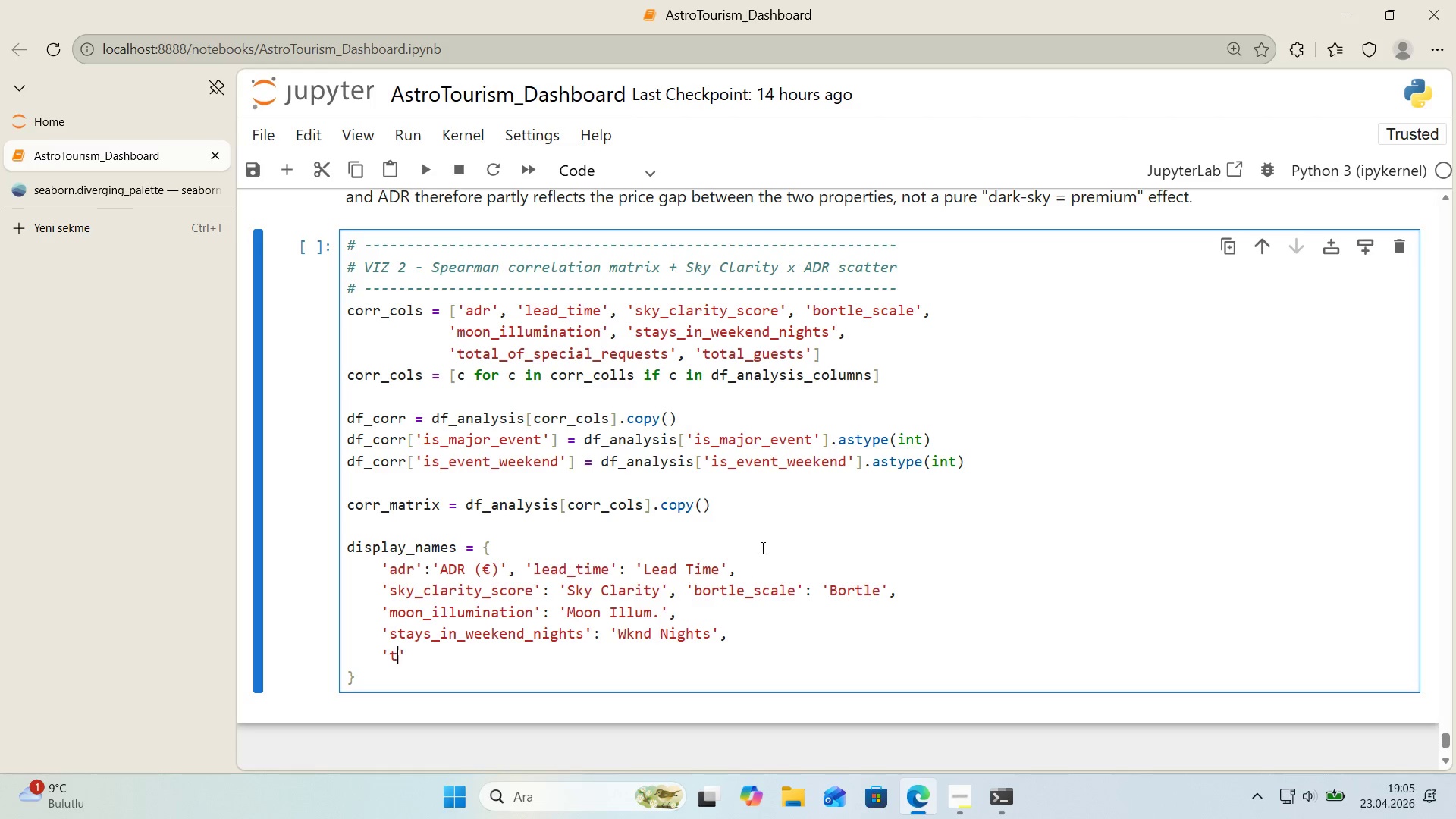 
type(total_spec'a)
key(Backspace)
key(Backspace)
key(Backspace)
key(Backspace)
key(Backspace)
key(Backspace)
type(of_spec'al)
 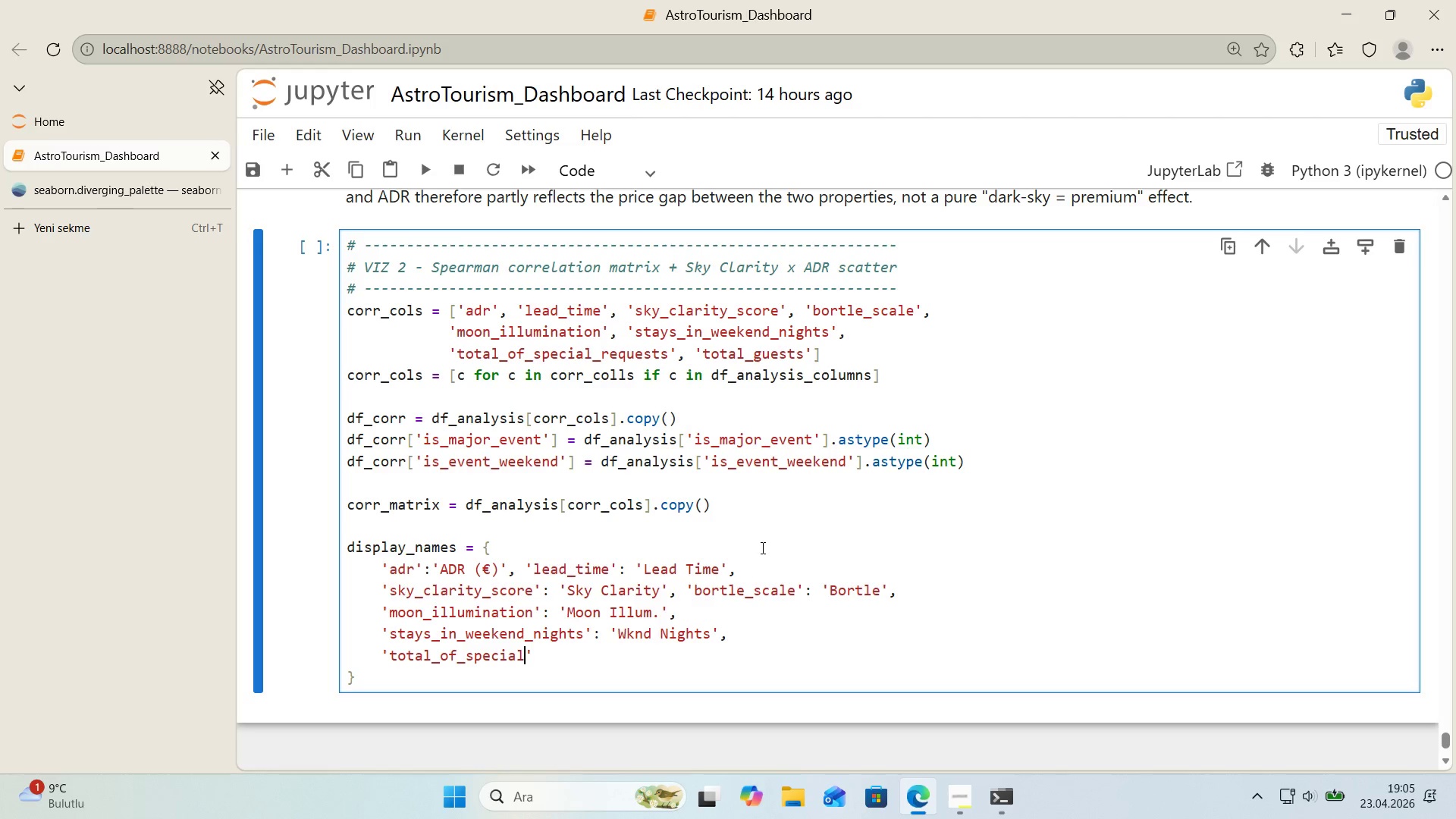 
type(_requests)
 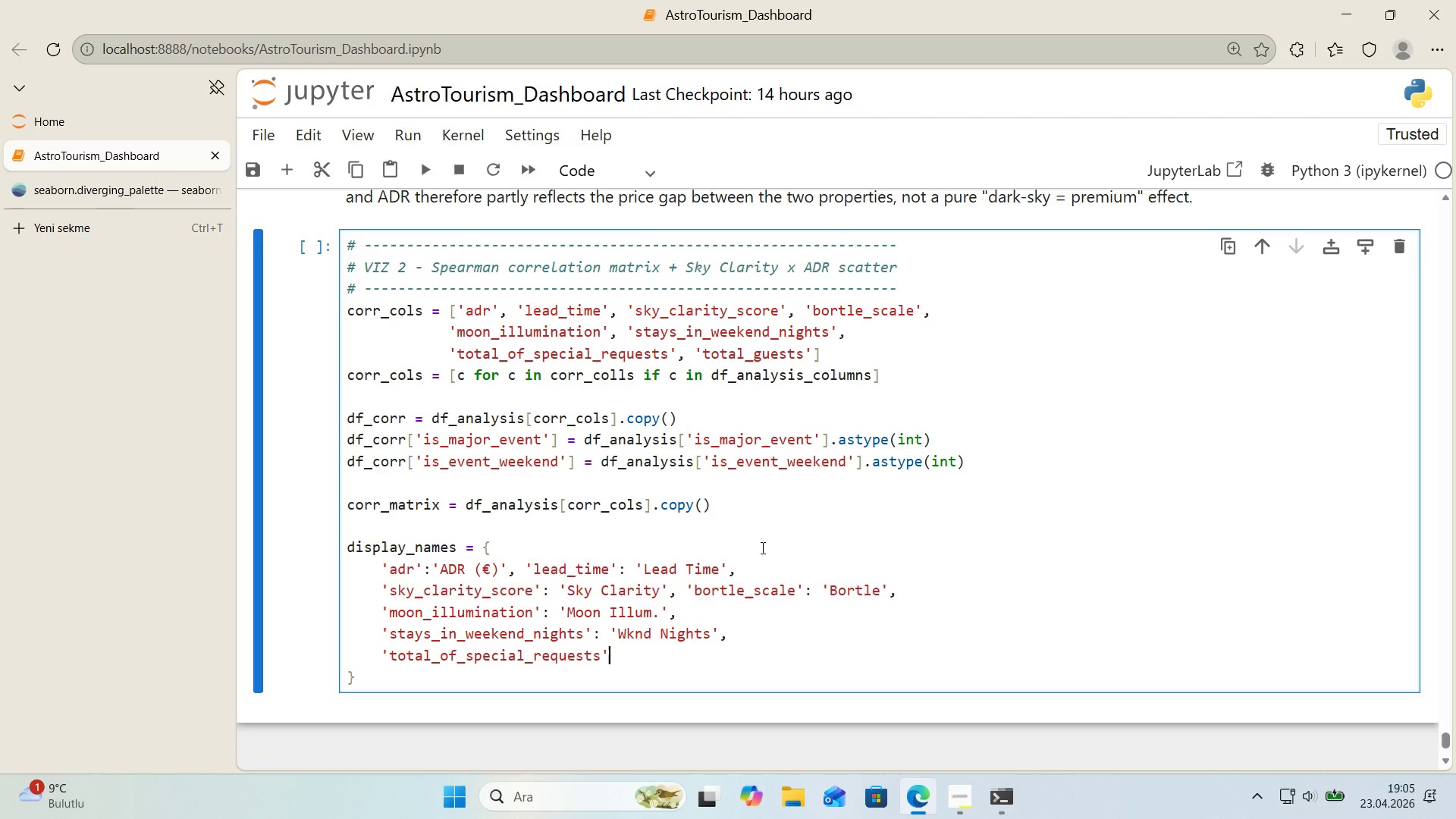 
key(ArrowRight)
 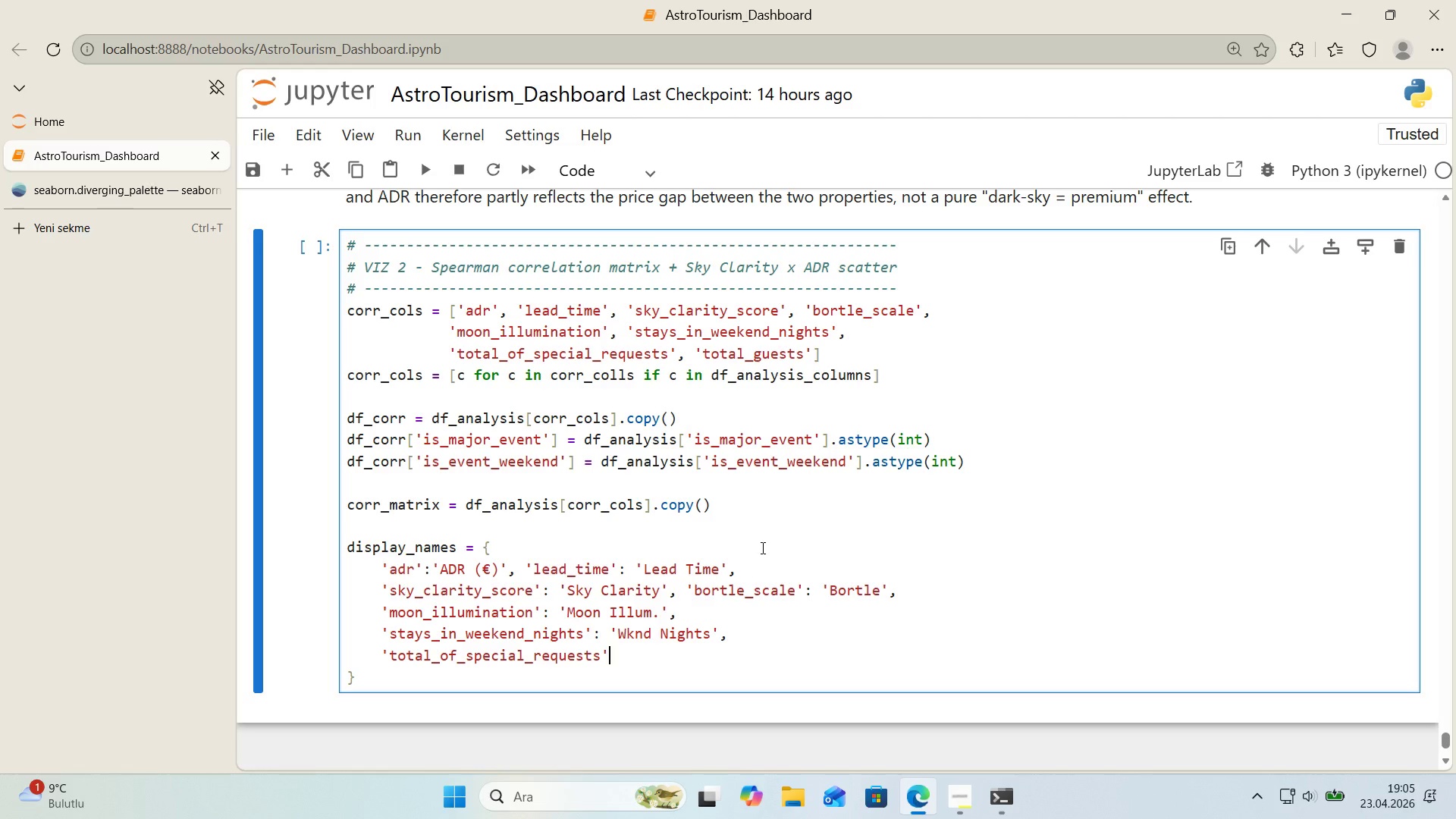 
type(> @@)
 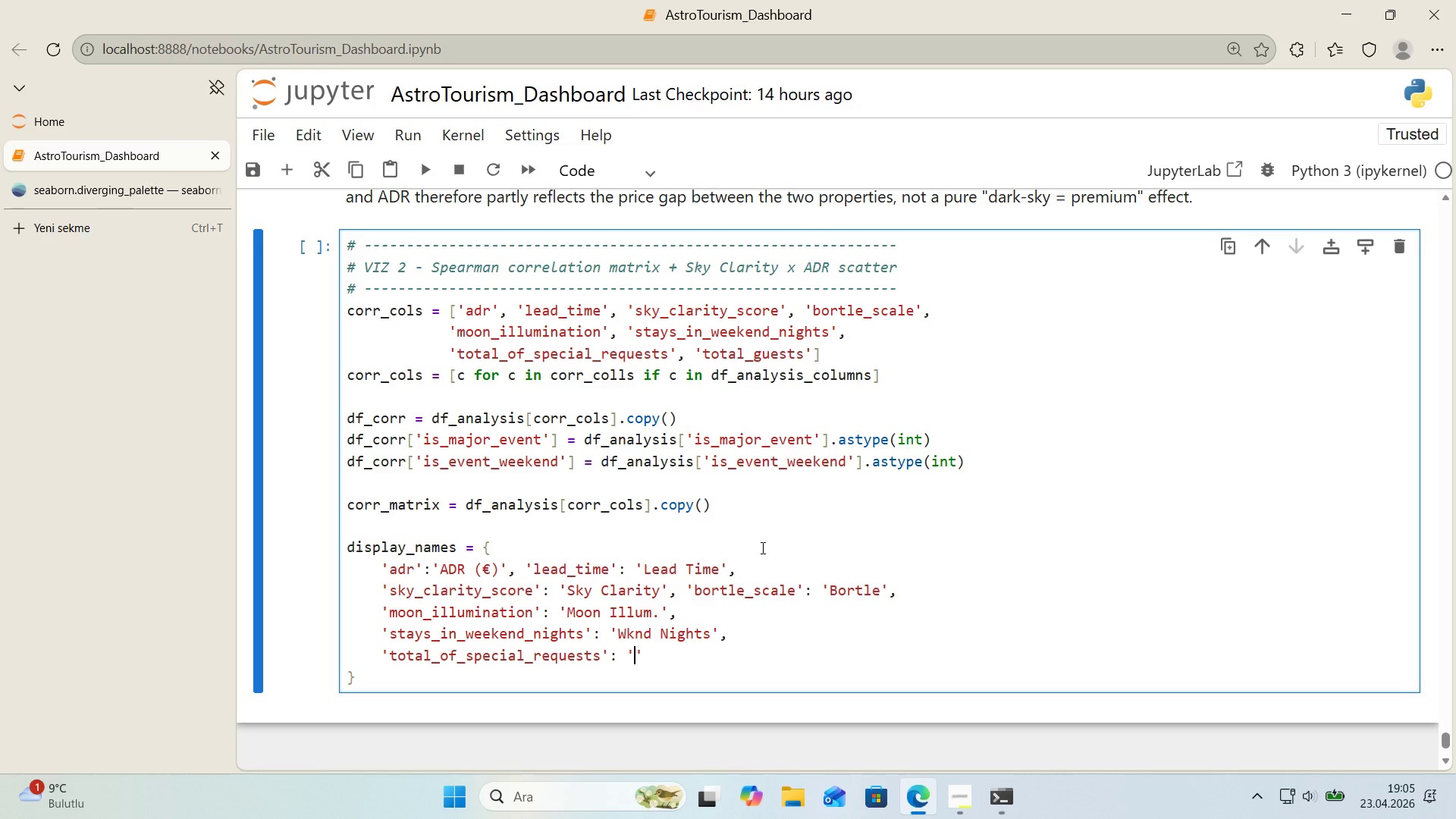 
 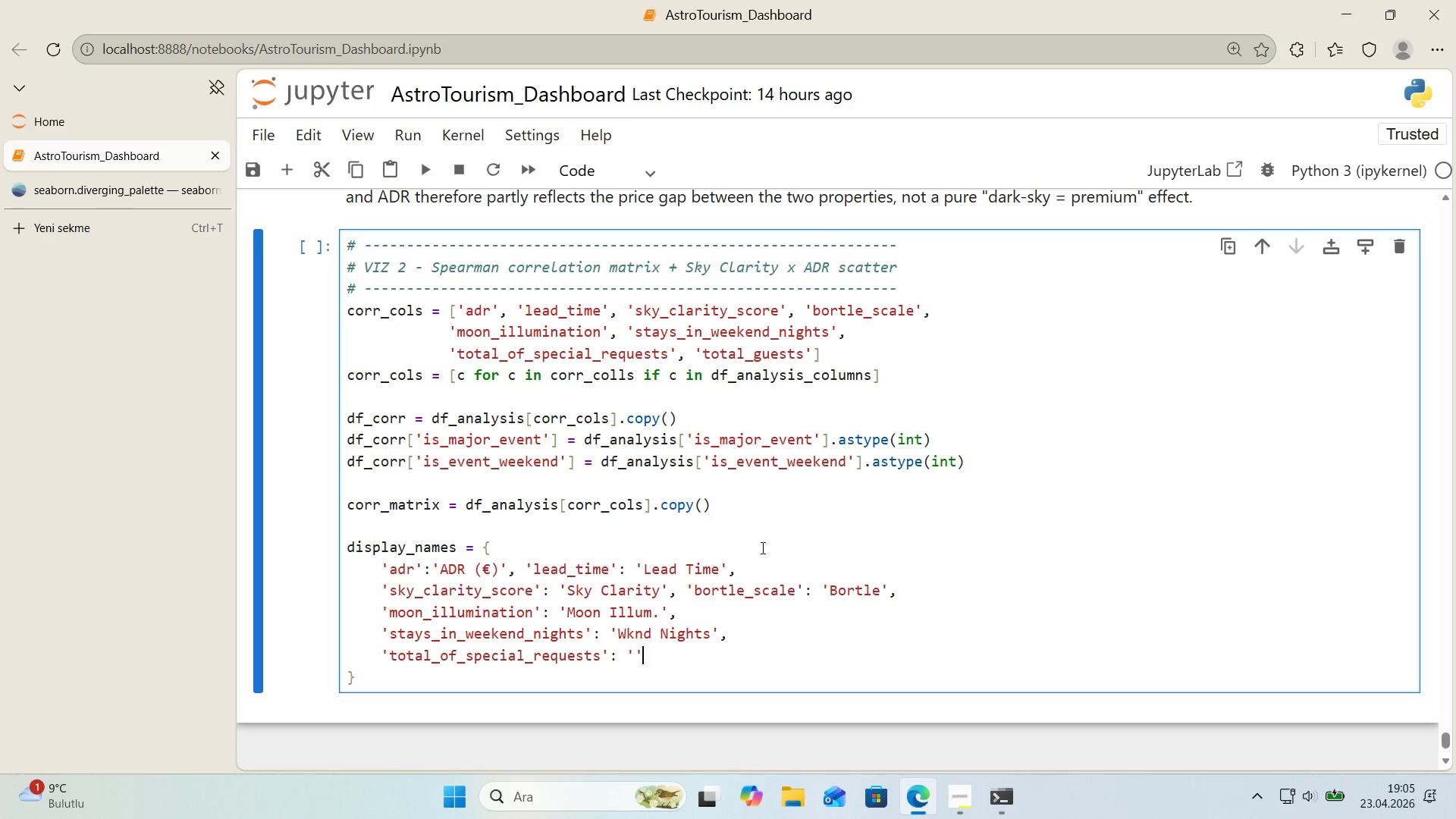 
key(ArrowLeft)
 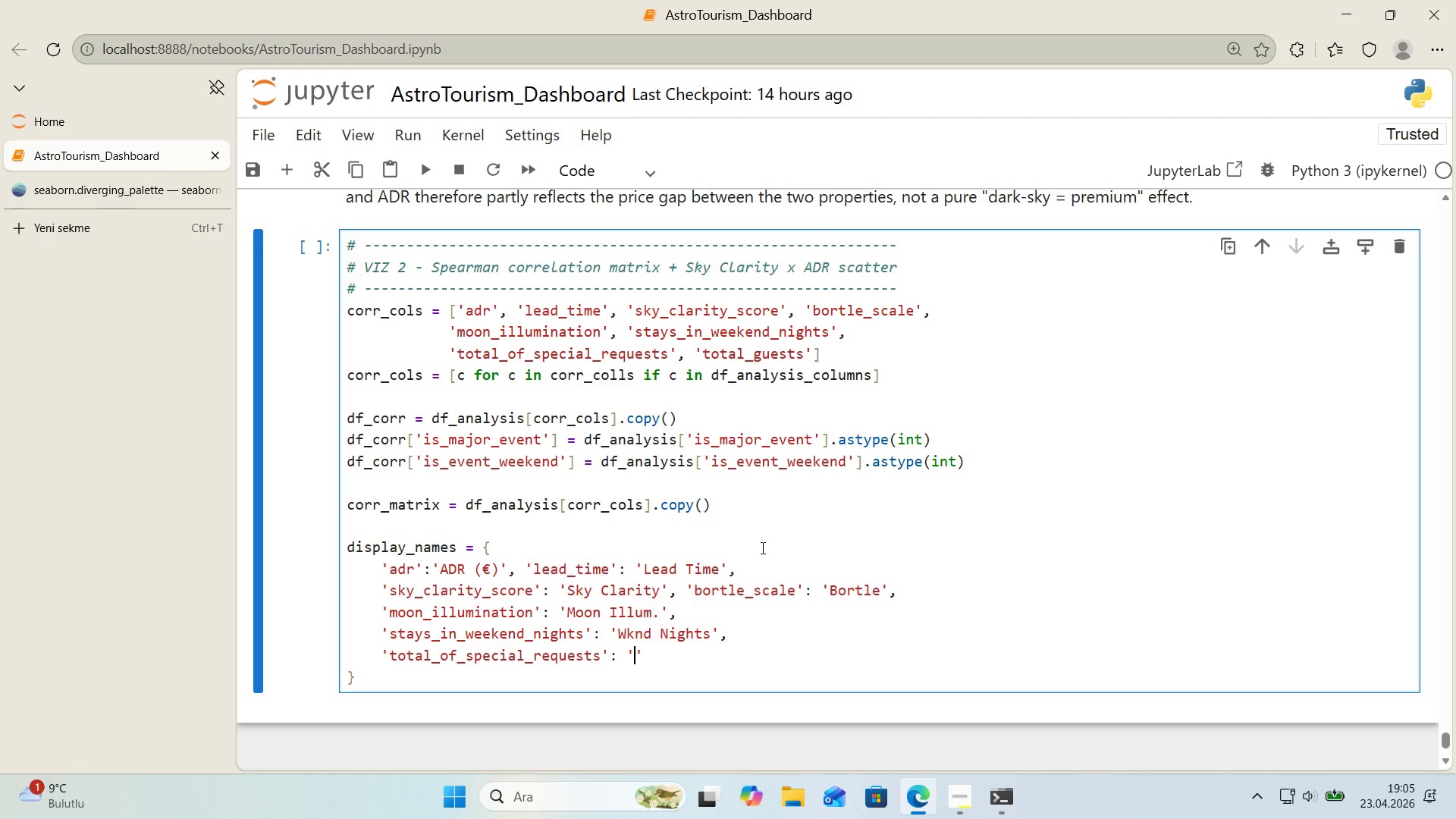 
type(Spec'al Req.)
 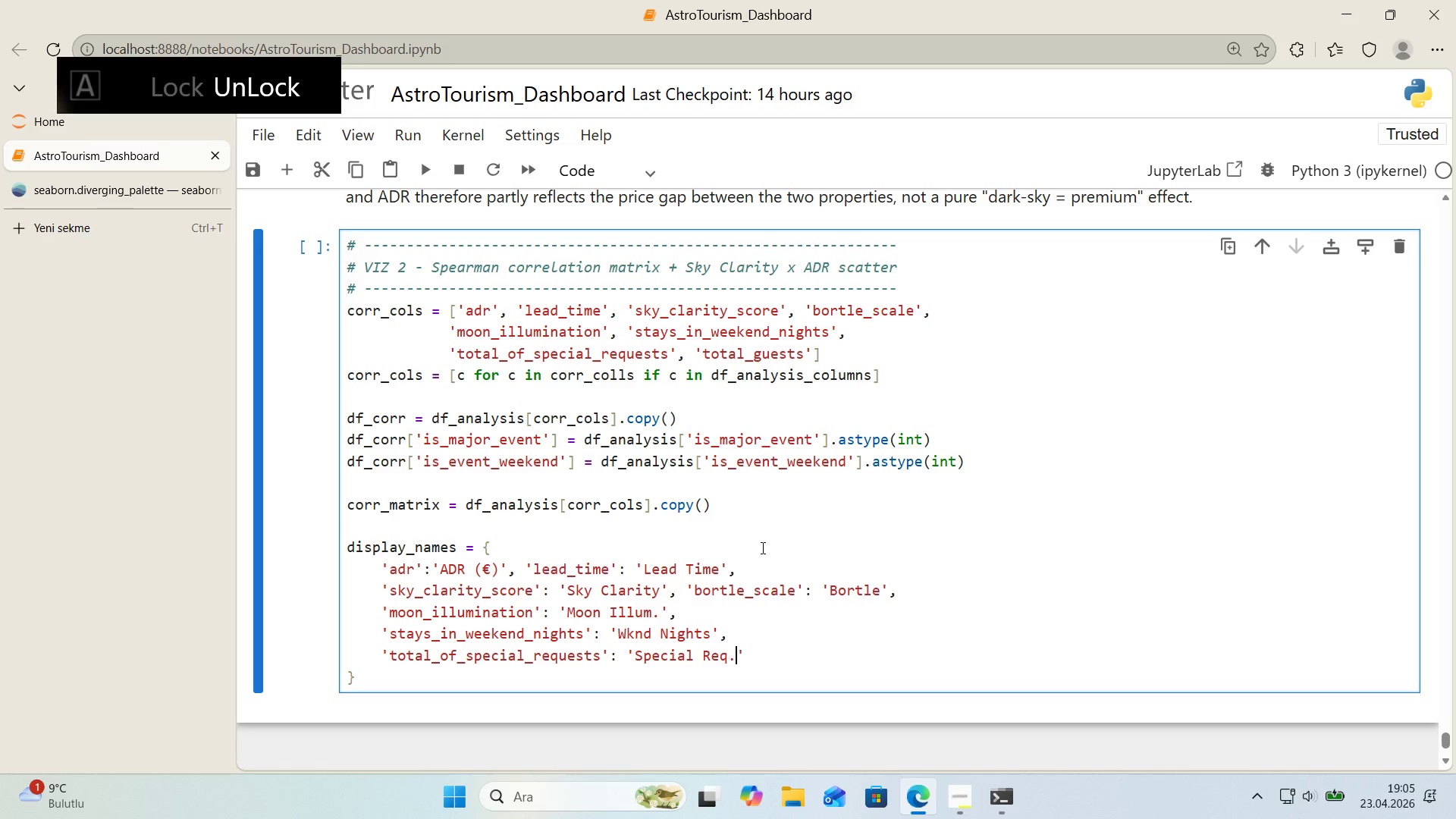 
key(ArrowRight)
 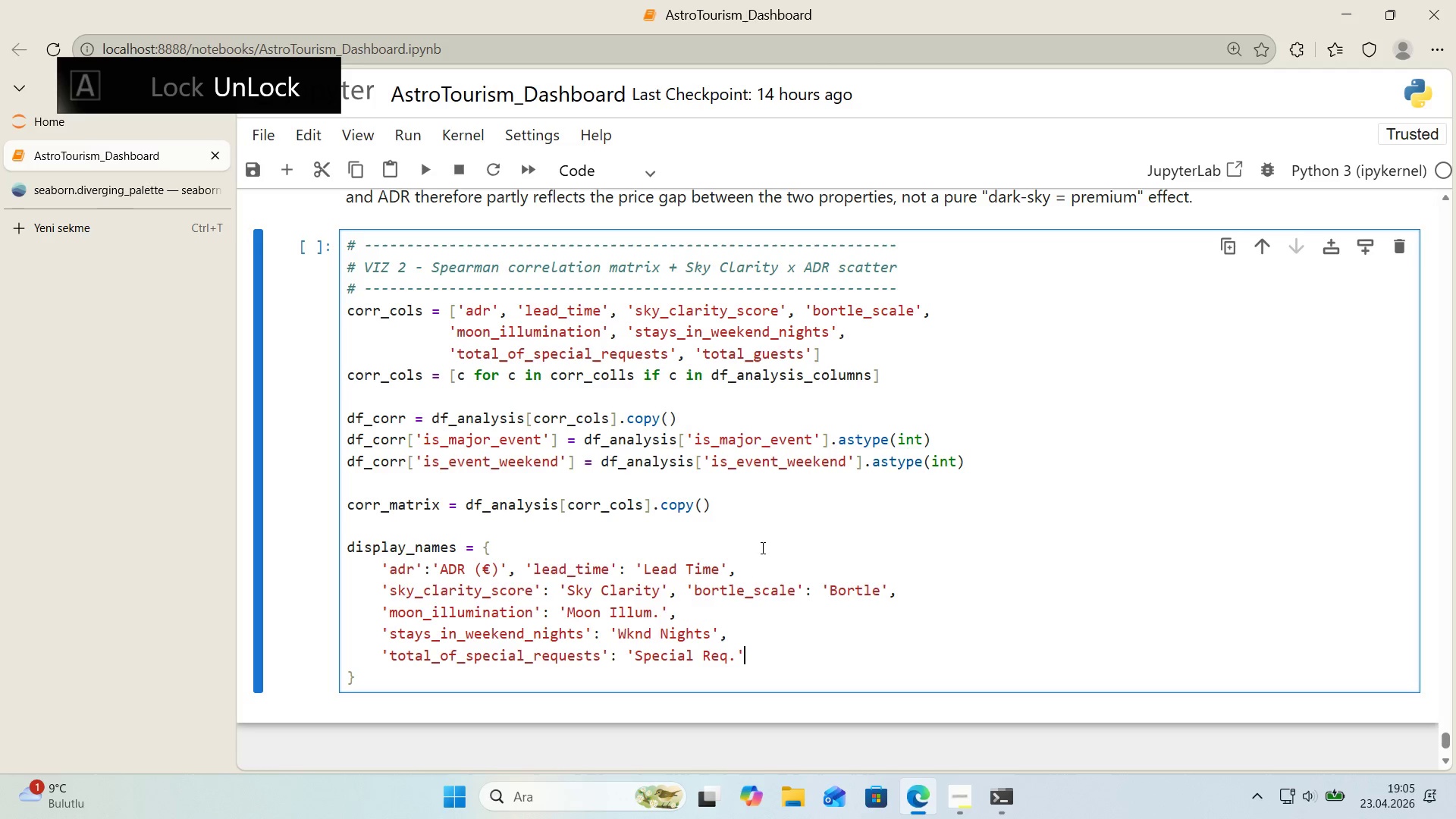 
key(Comma)
 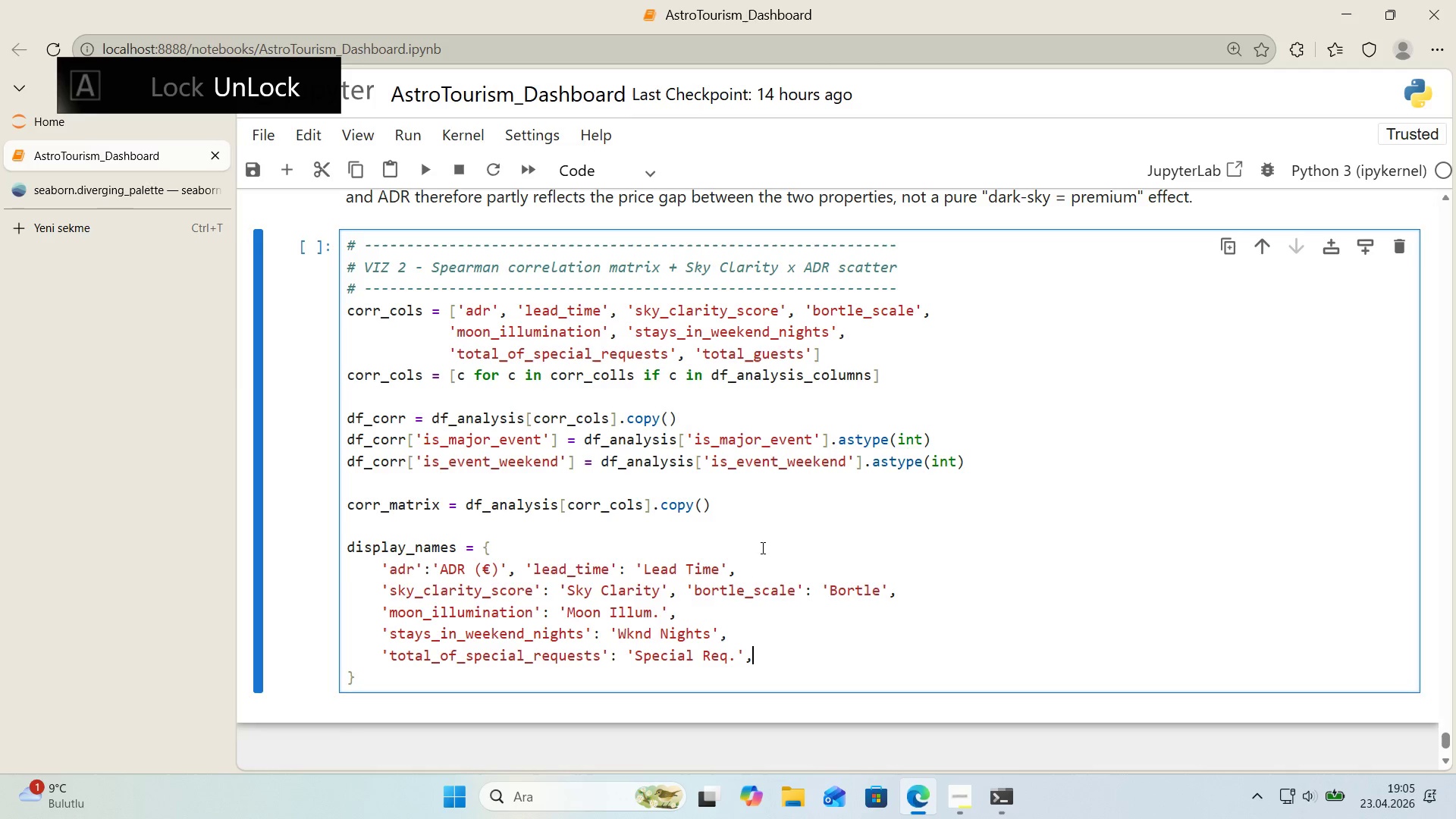 
key(Enter)
 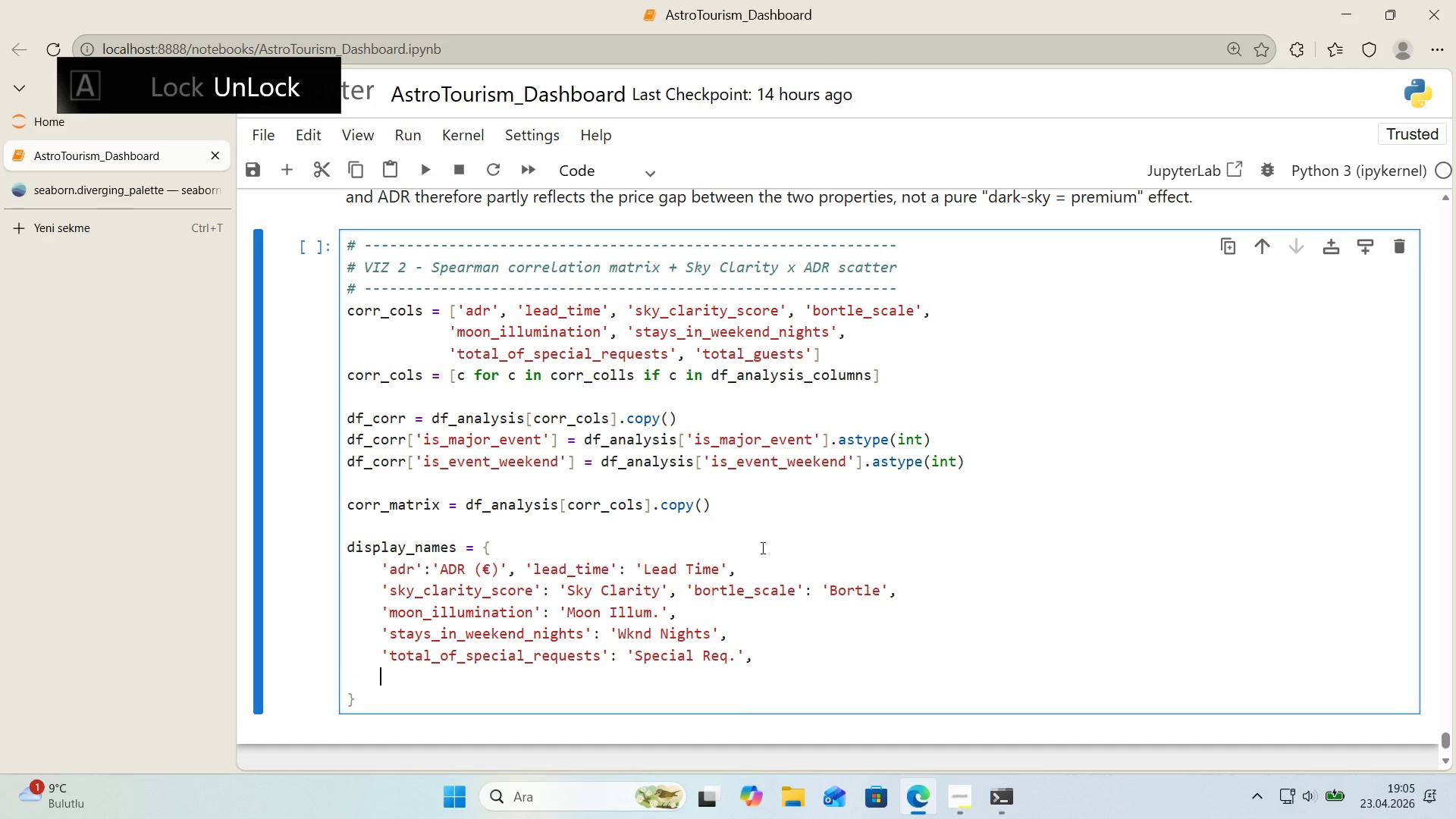 
type(@@)
 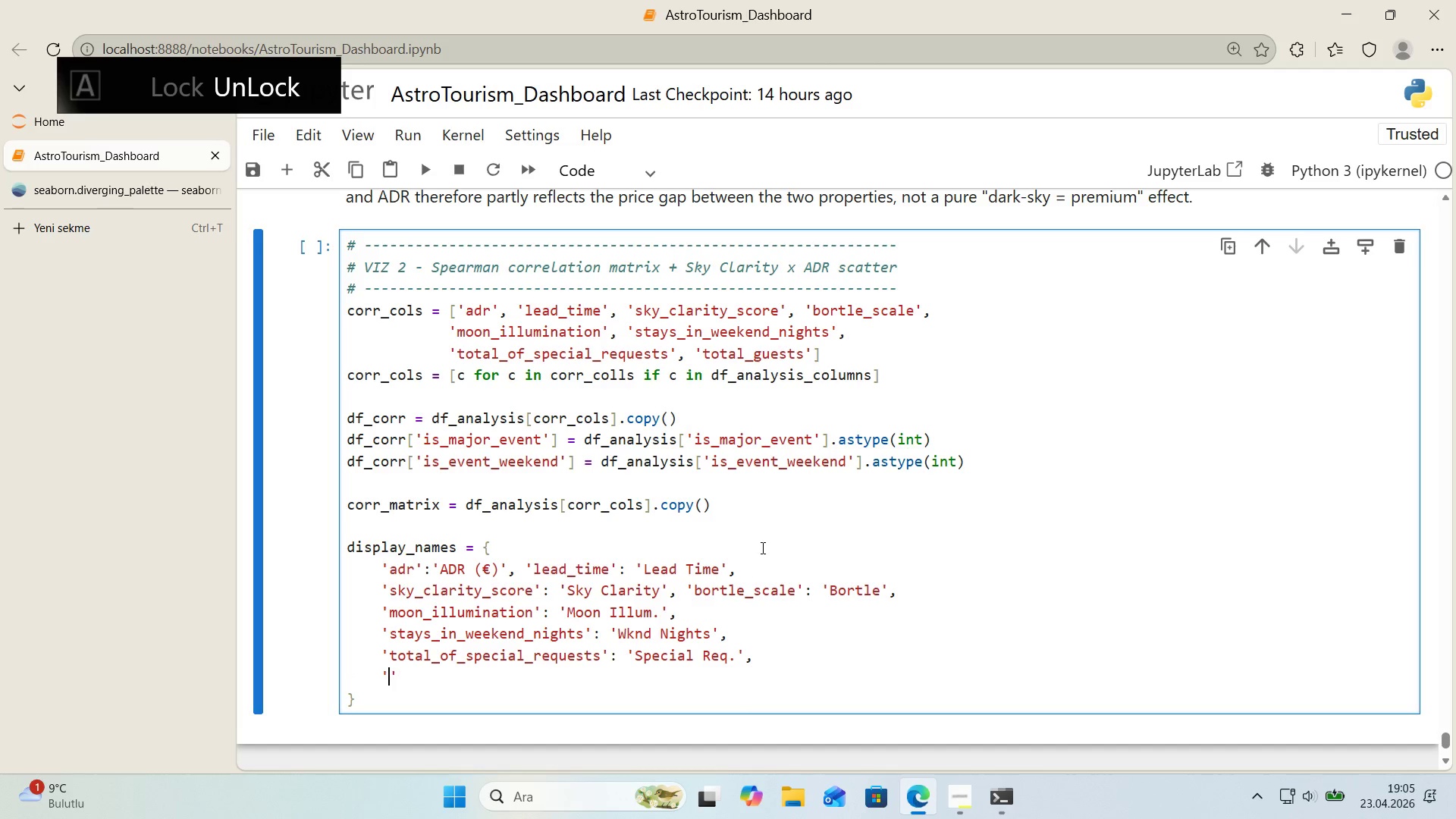 
key(ArrowLeft)
 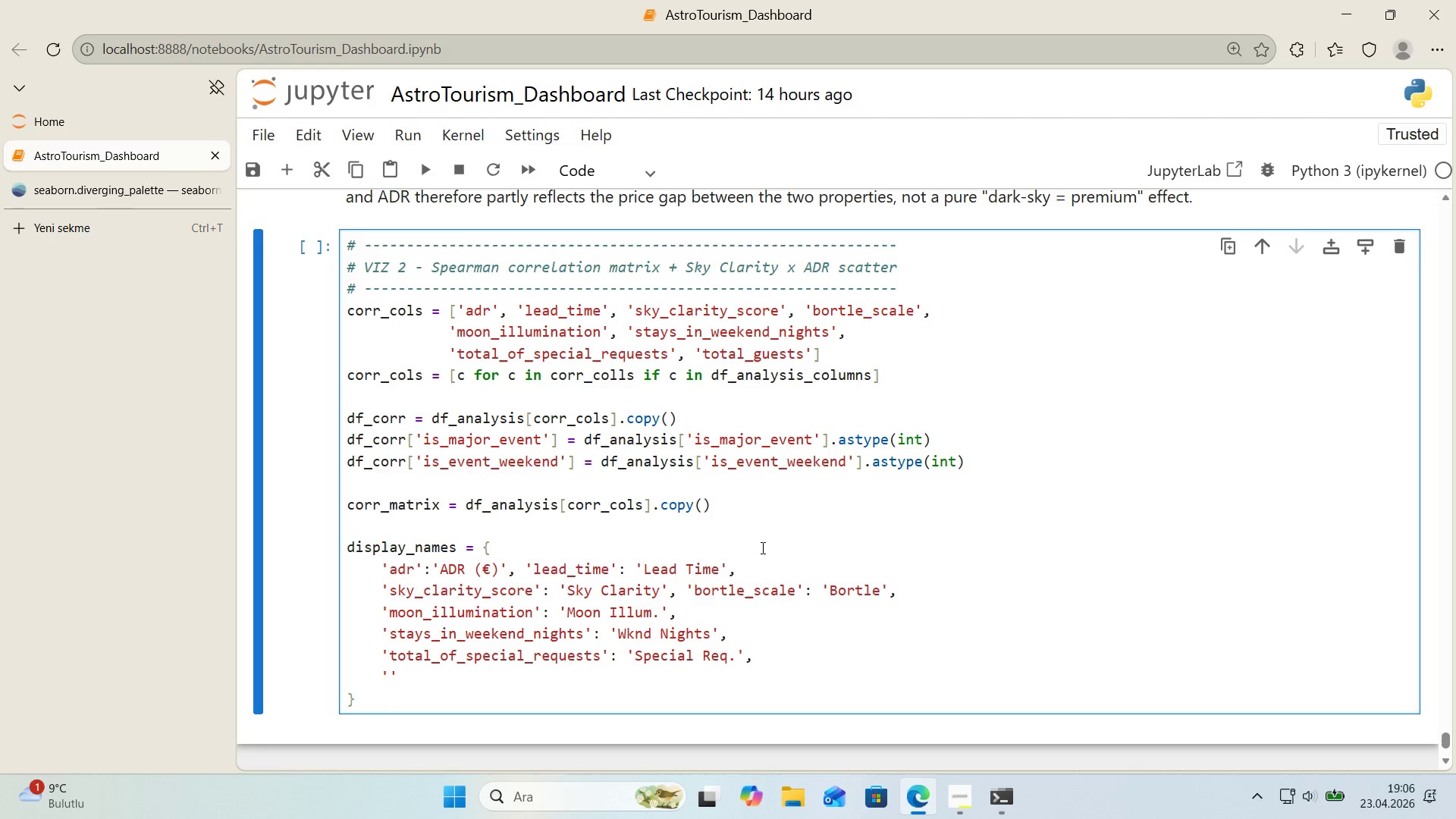 
wait(39.39)
 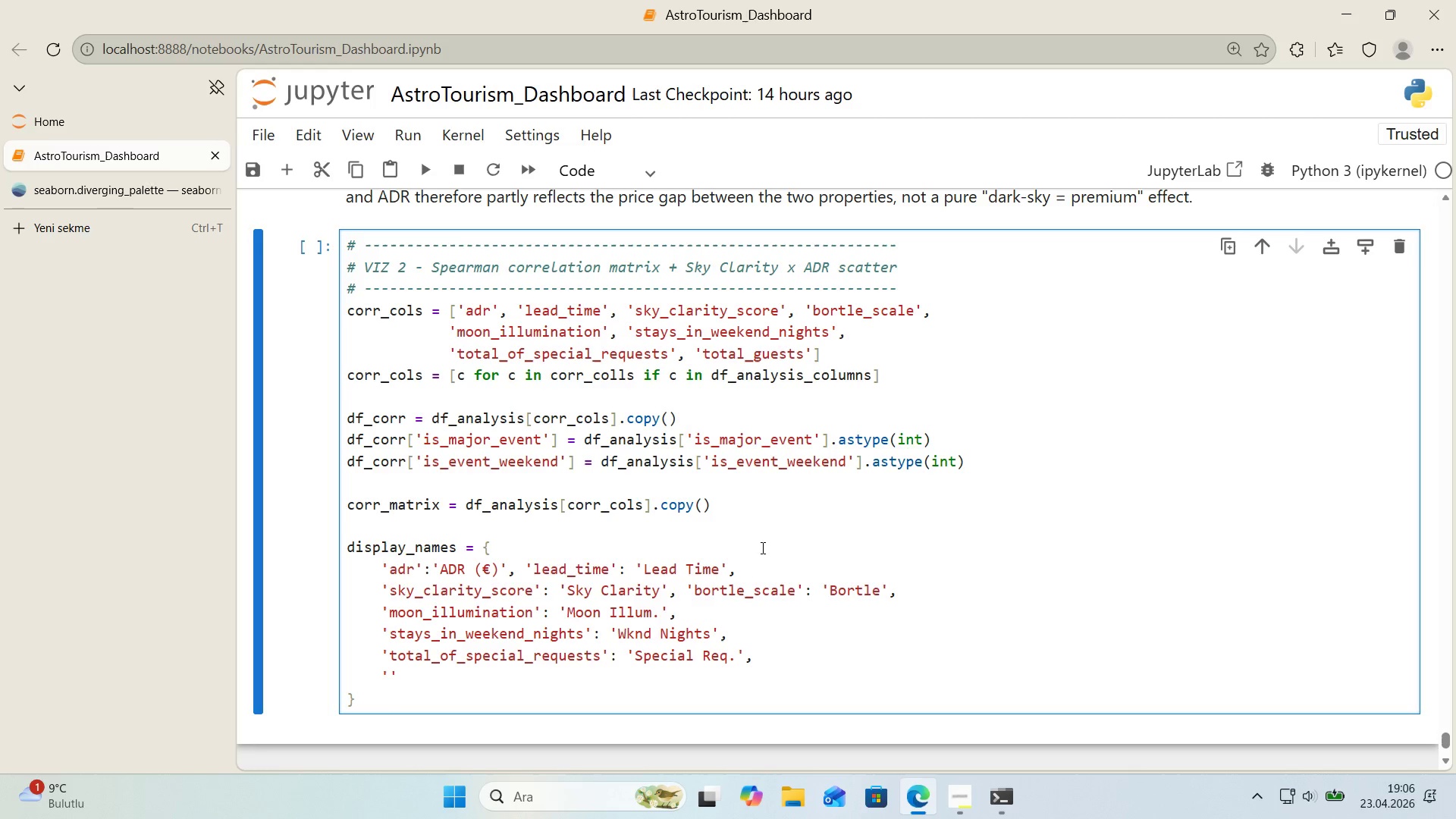 
type(total_guests)
 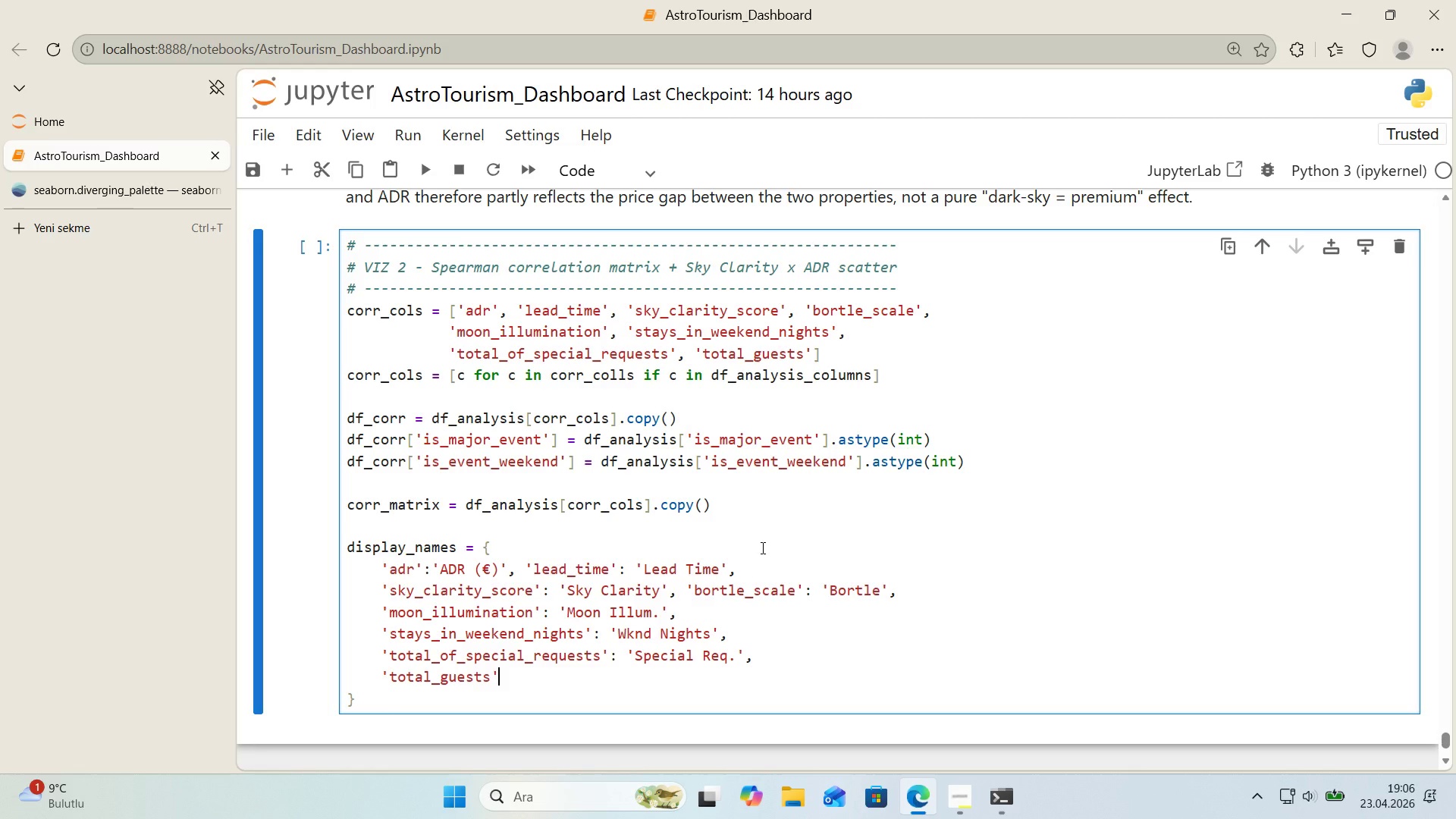 
 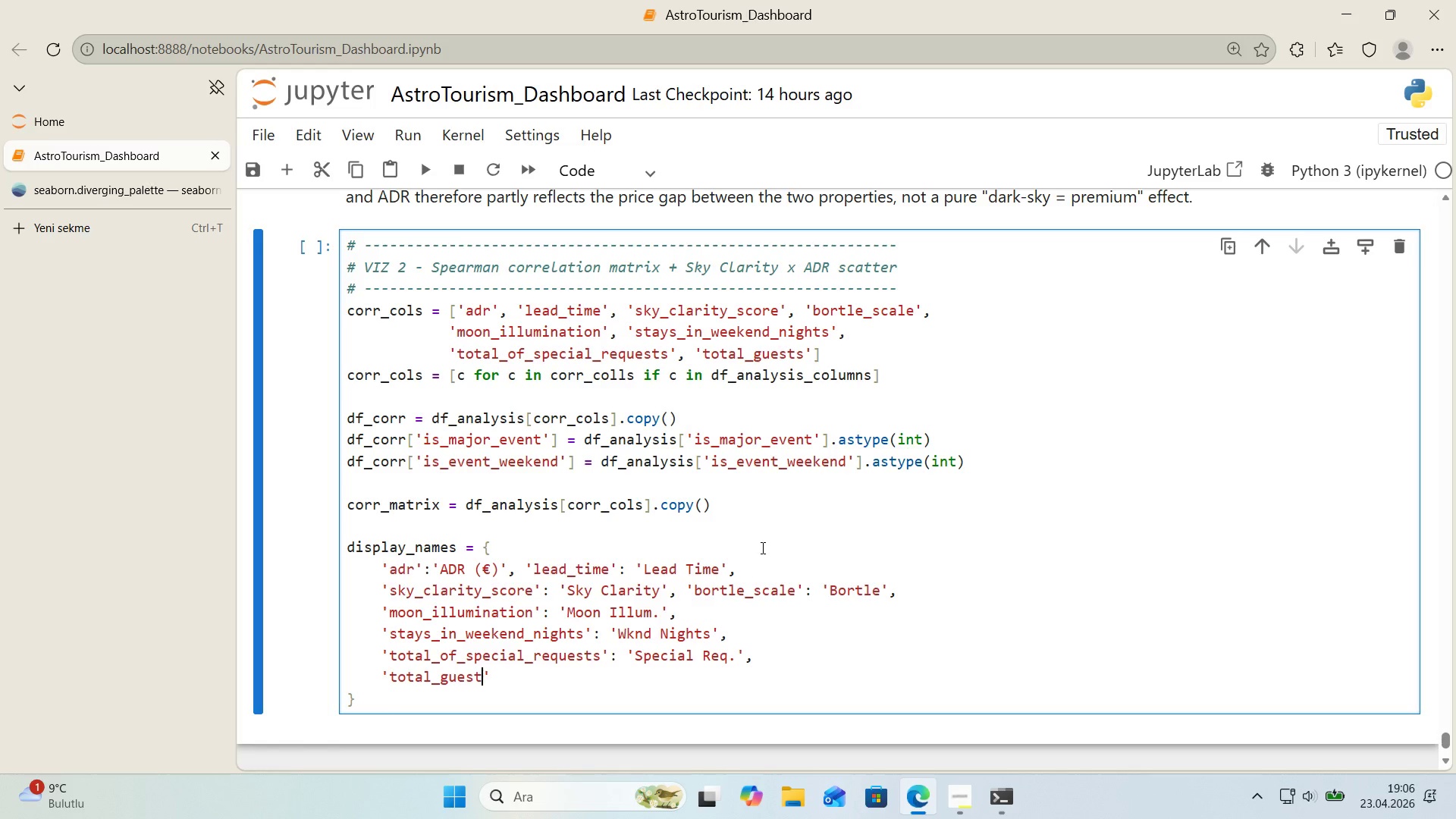 
key(ArrowRight)
 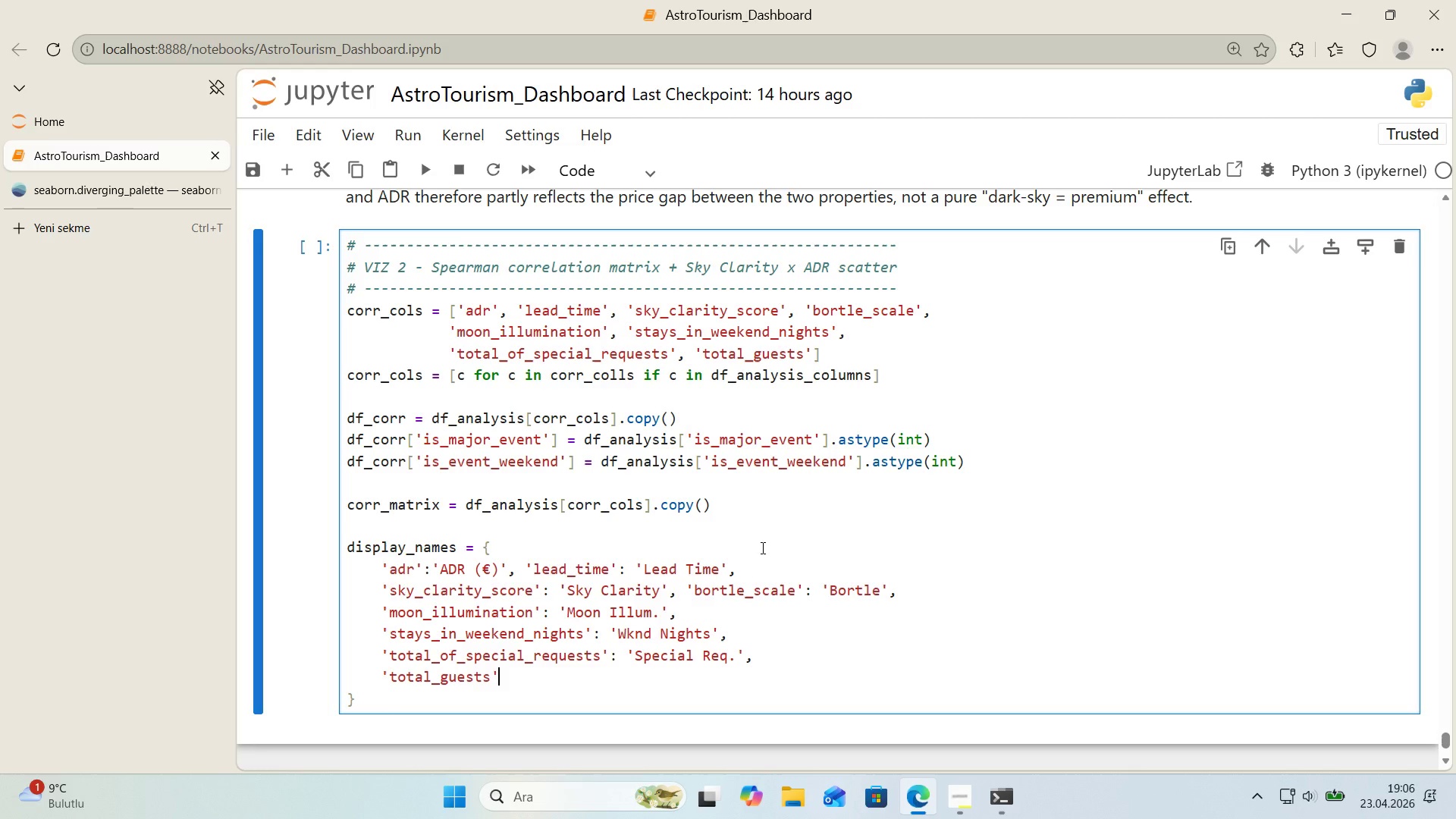 
type(> @@)
 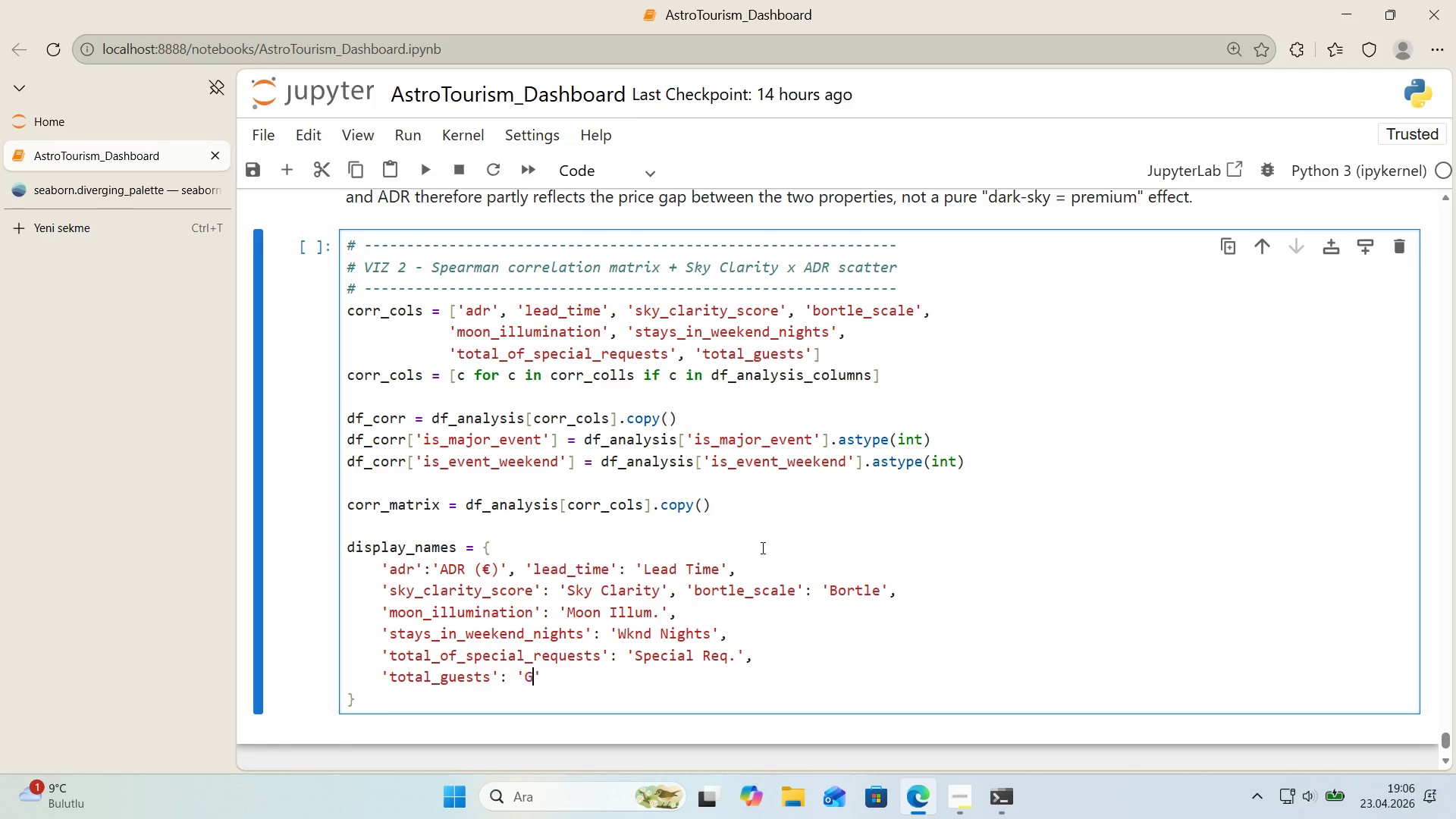 
 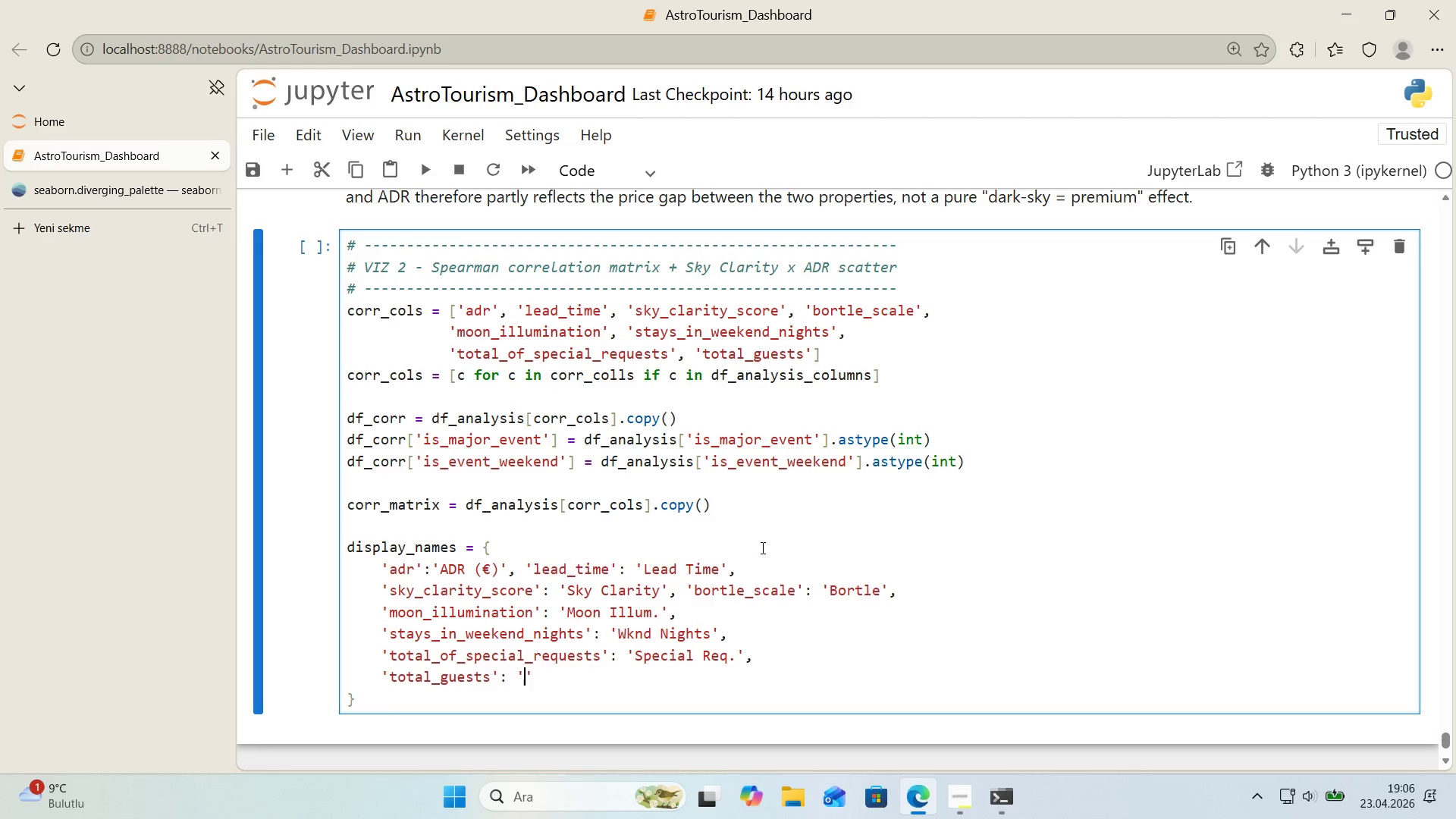 
key(ArrowLeft)
 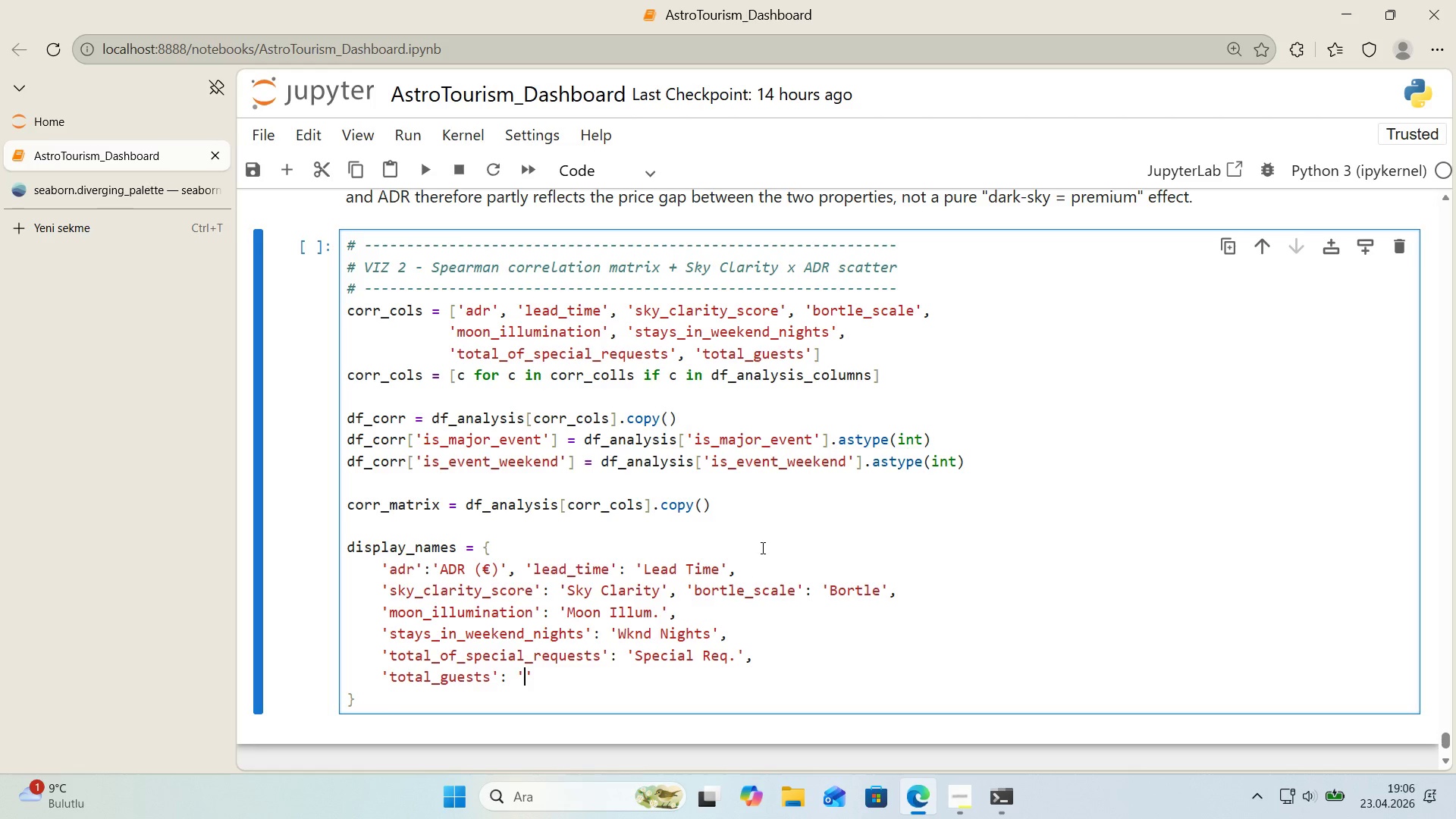 
type(Guests)
 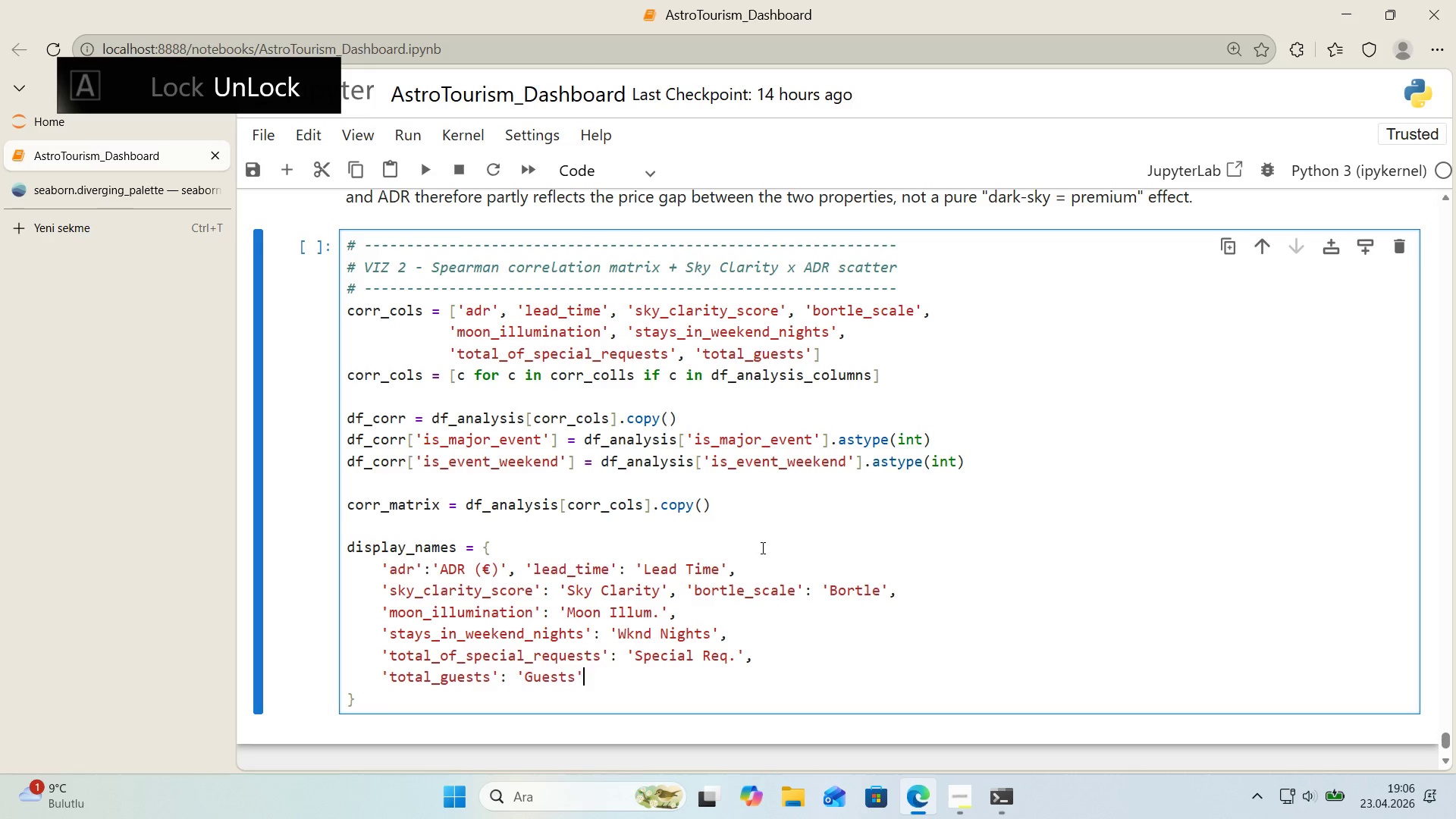 
key(ArrowRight)
 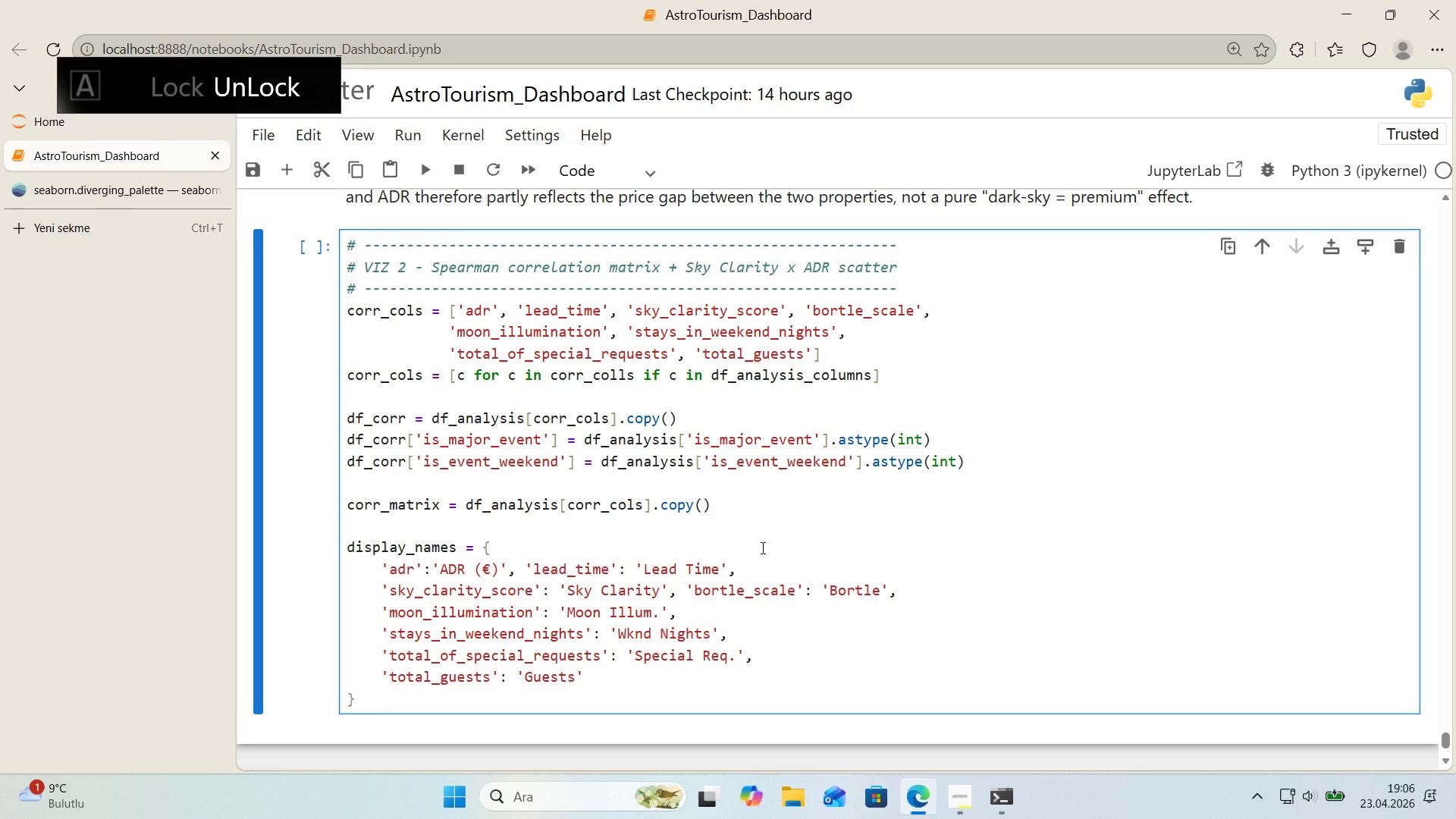 
key(Comma)
 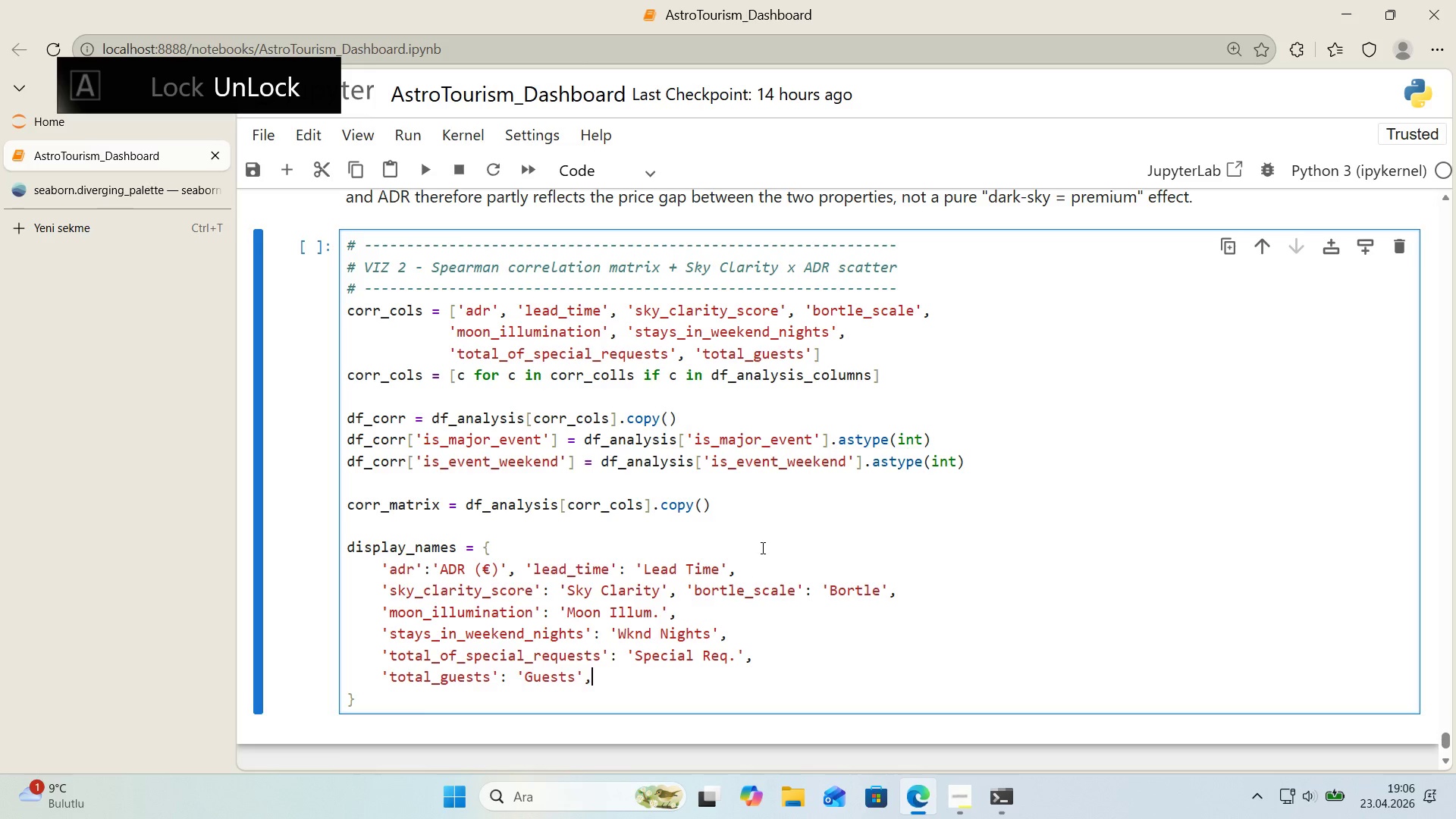 
key(Enter)
 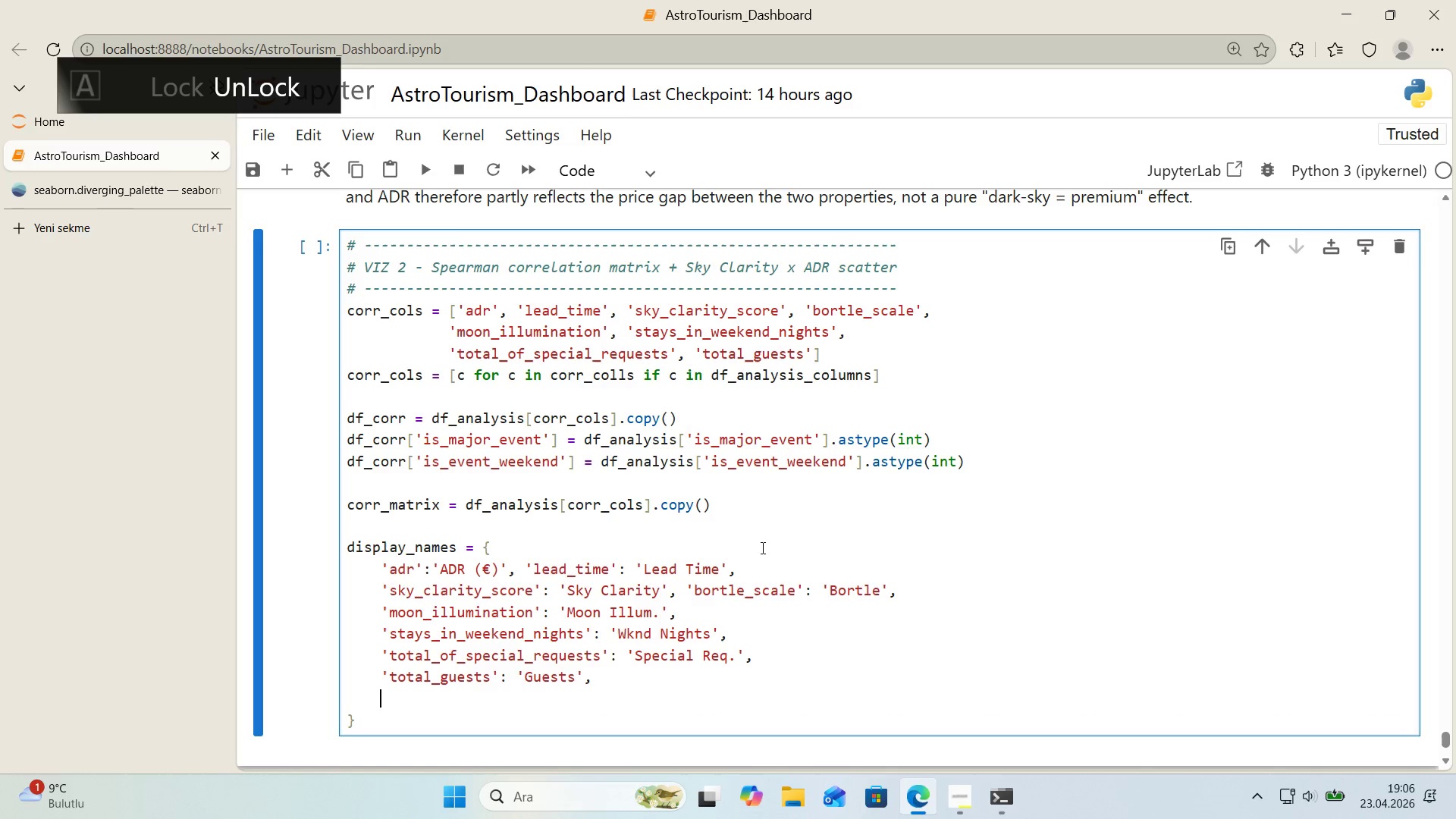 
type(@@)
 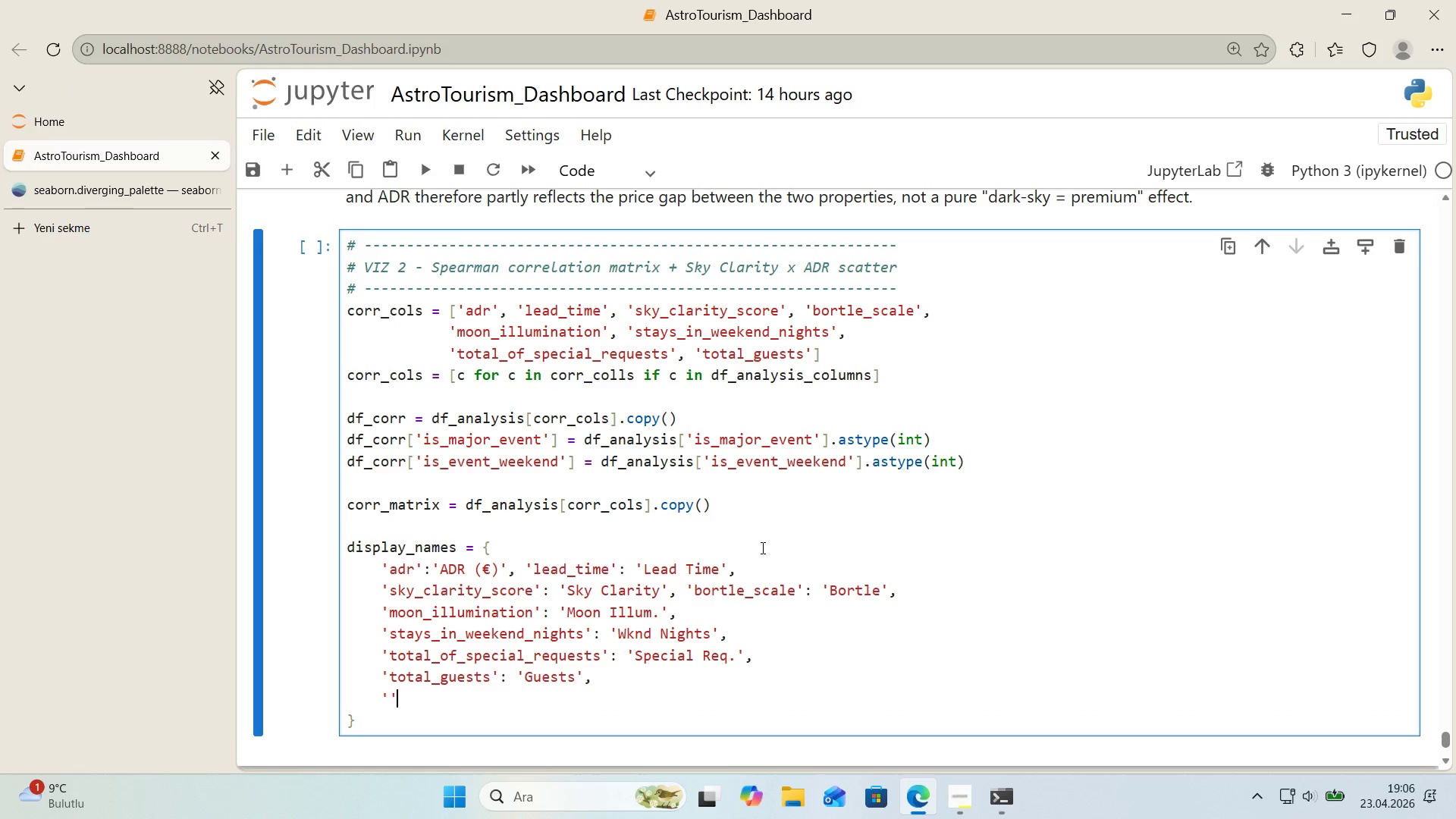 
key(ArrowLeft)
 